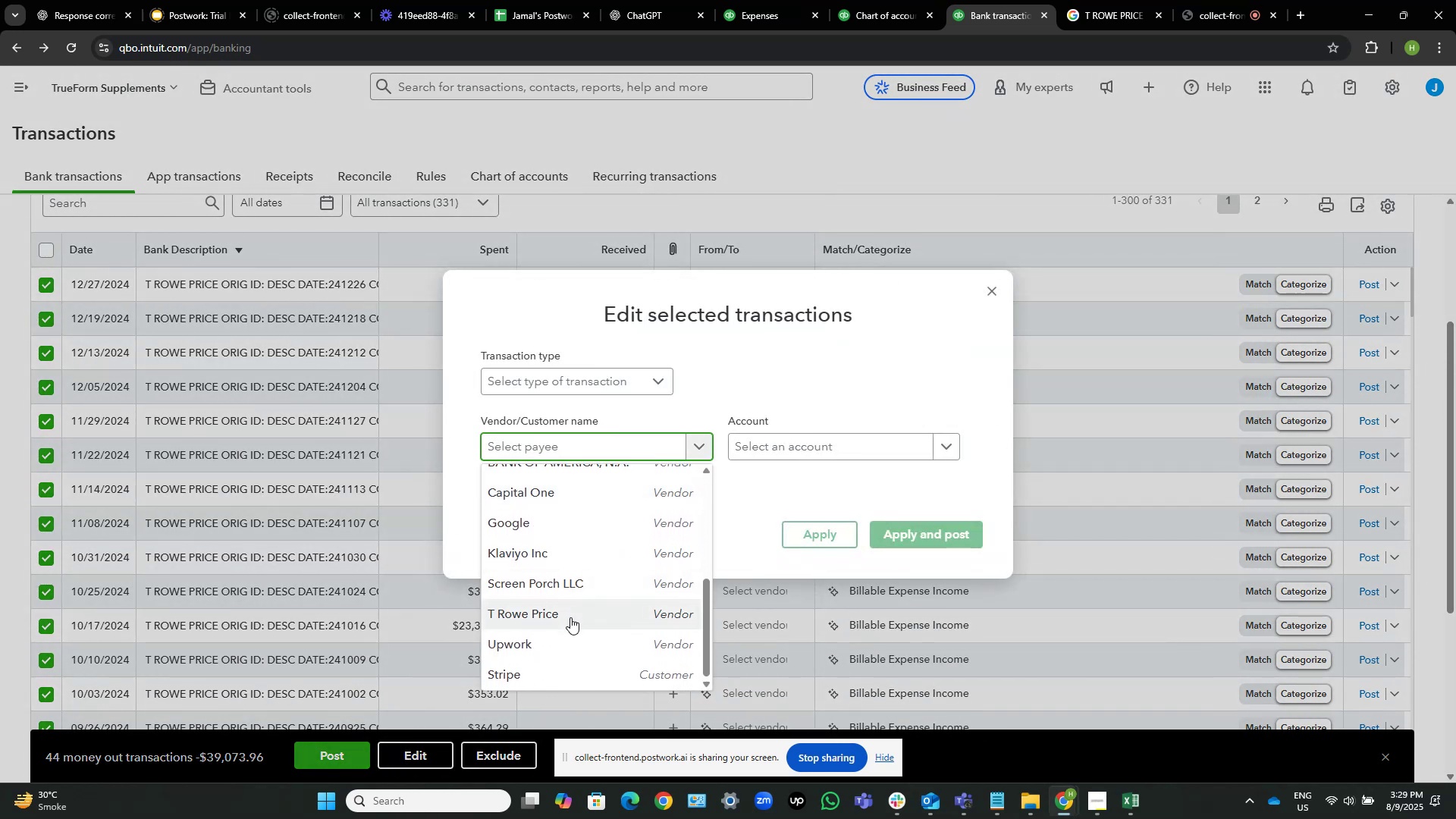 
left_click([570, 617])
 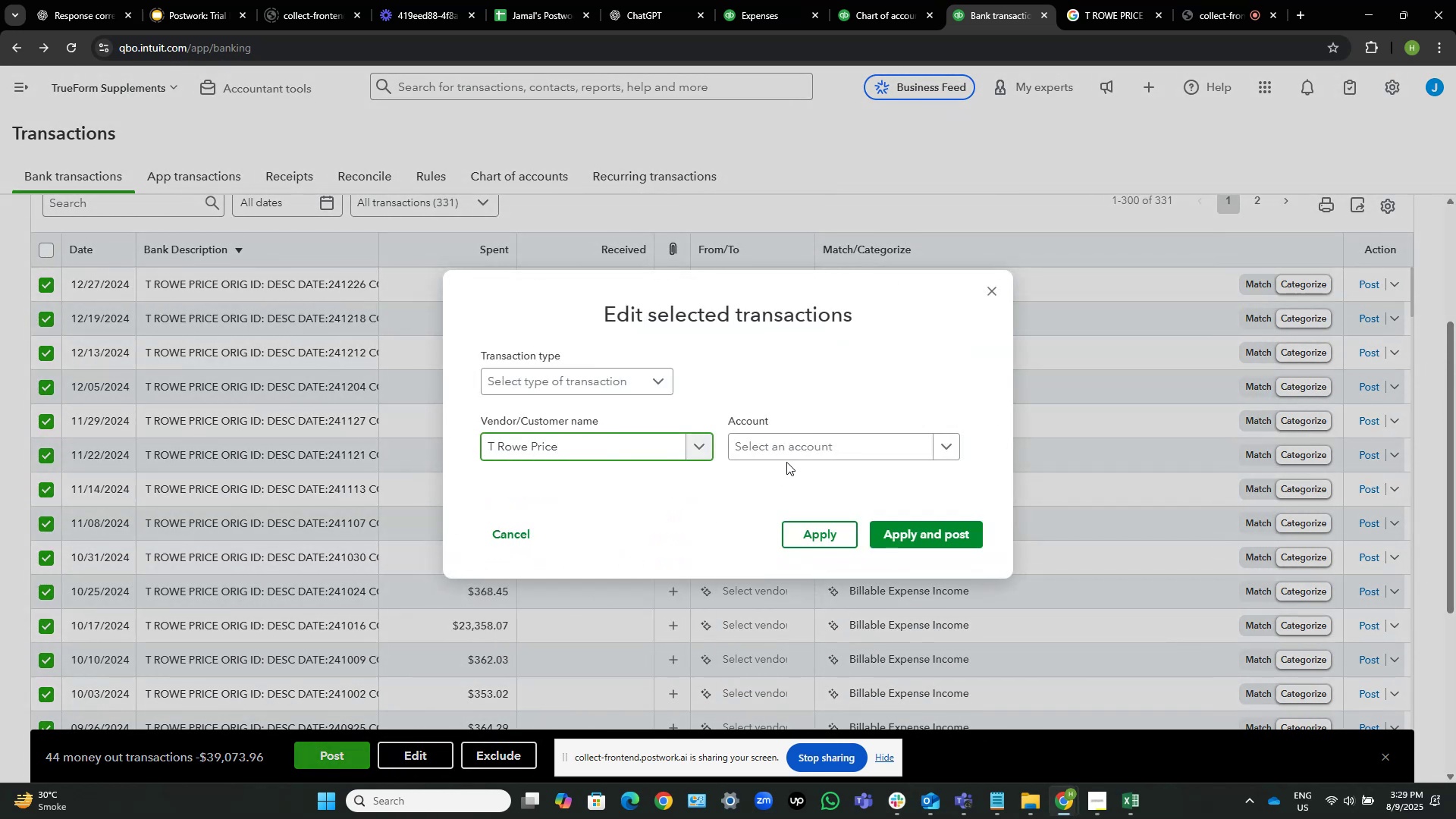 
left_click([795, 451])
 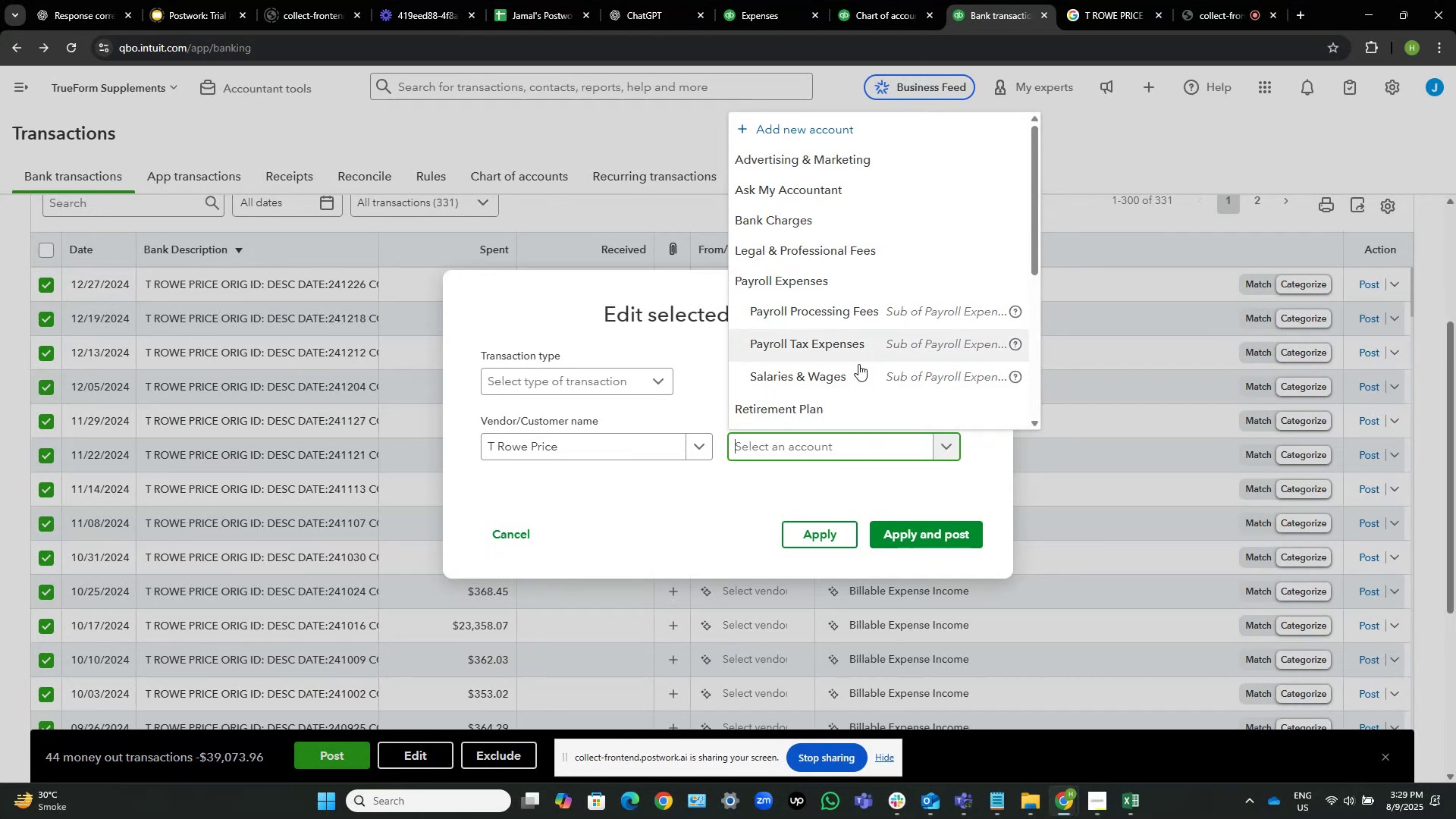 
left_click([822, 408])
 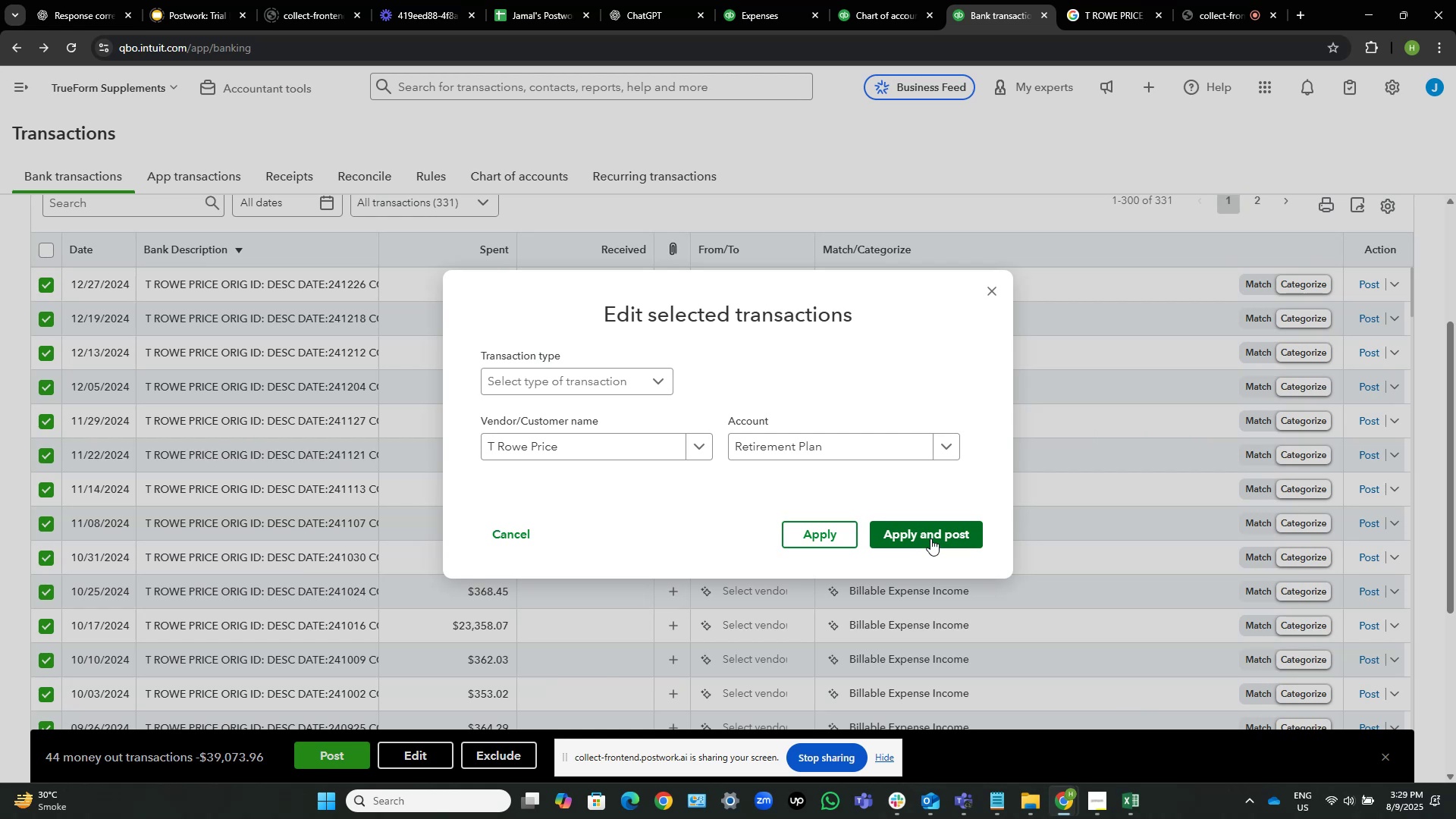 
wait(12.65)
 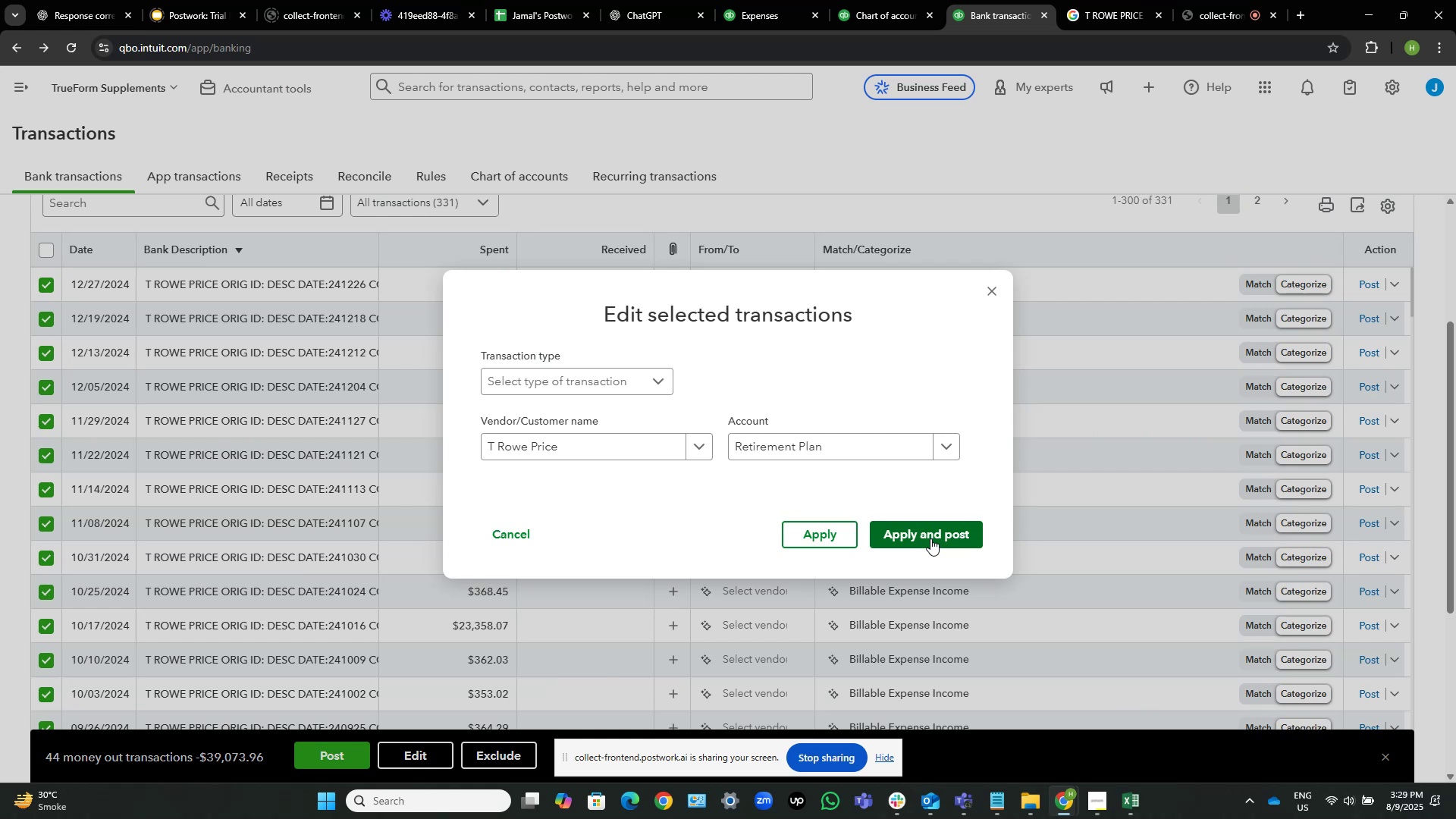 
left_click([930, 538])
 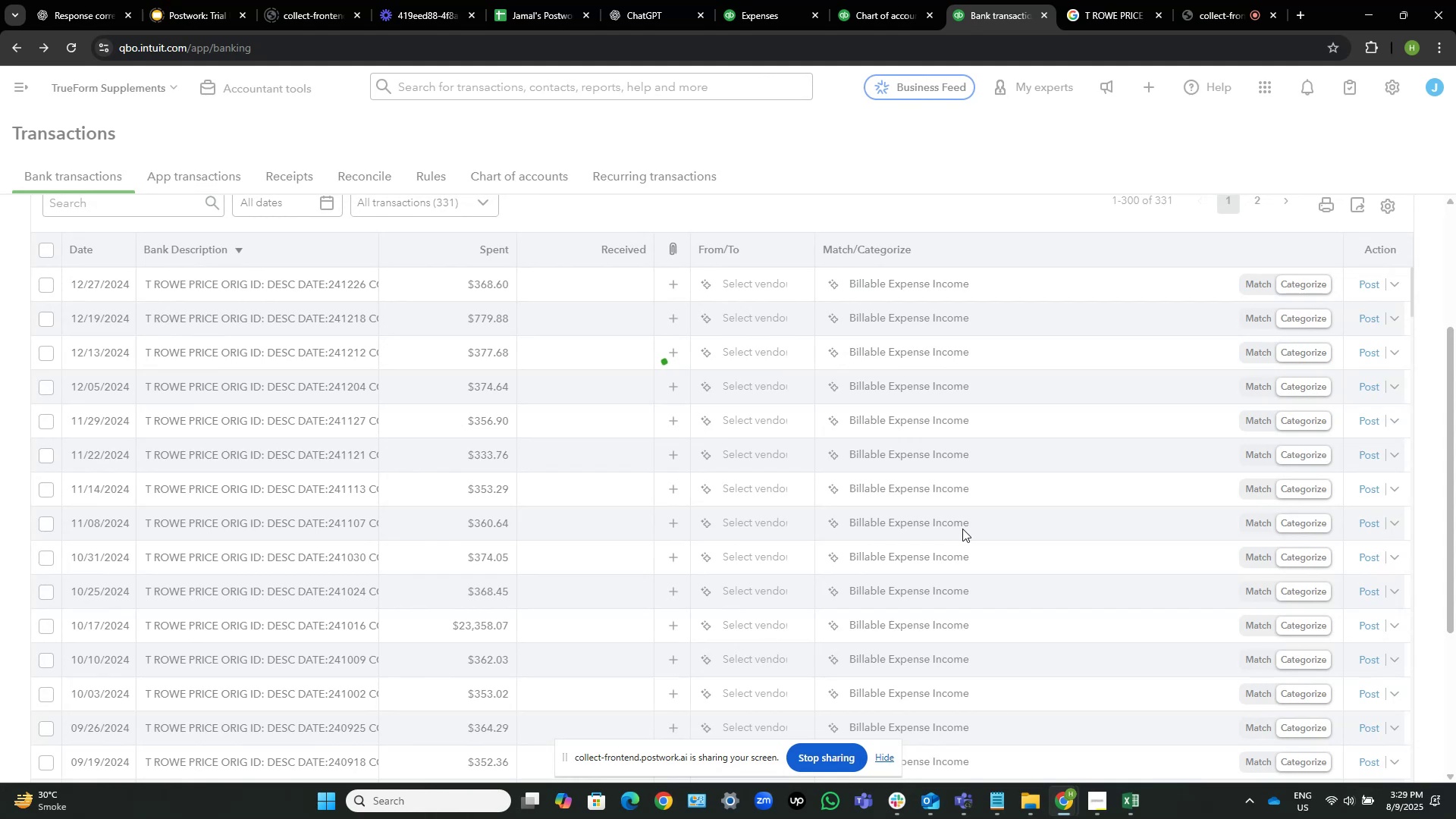 
wait(6.74)
 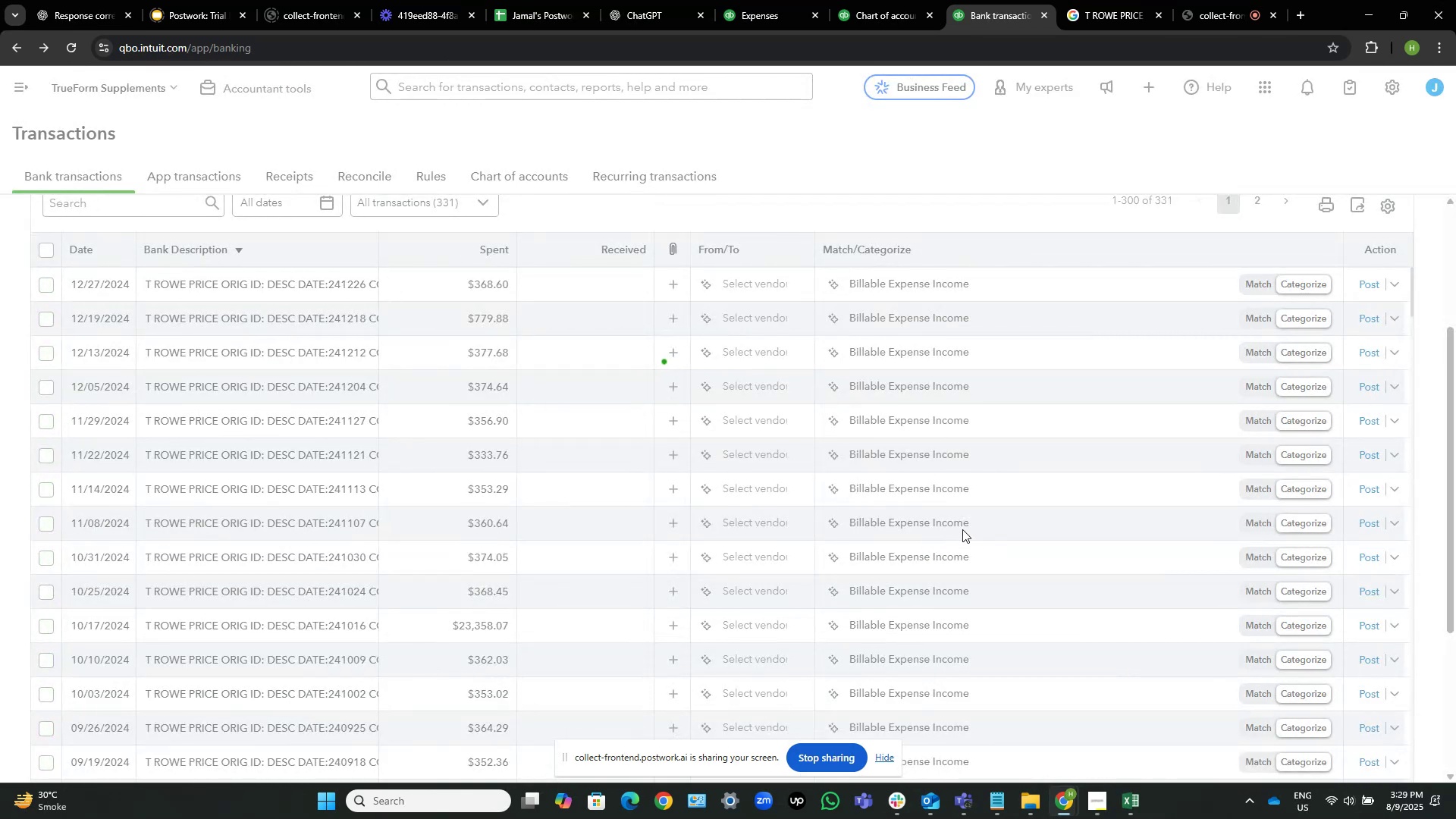 
left_click([774, 1])
 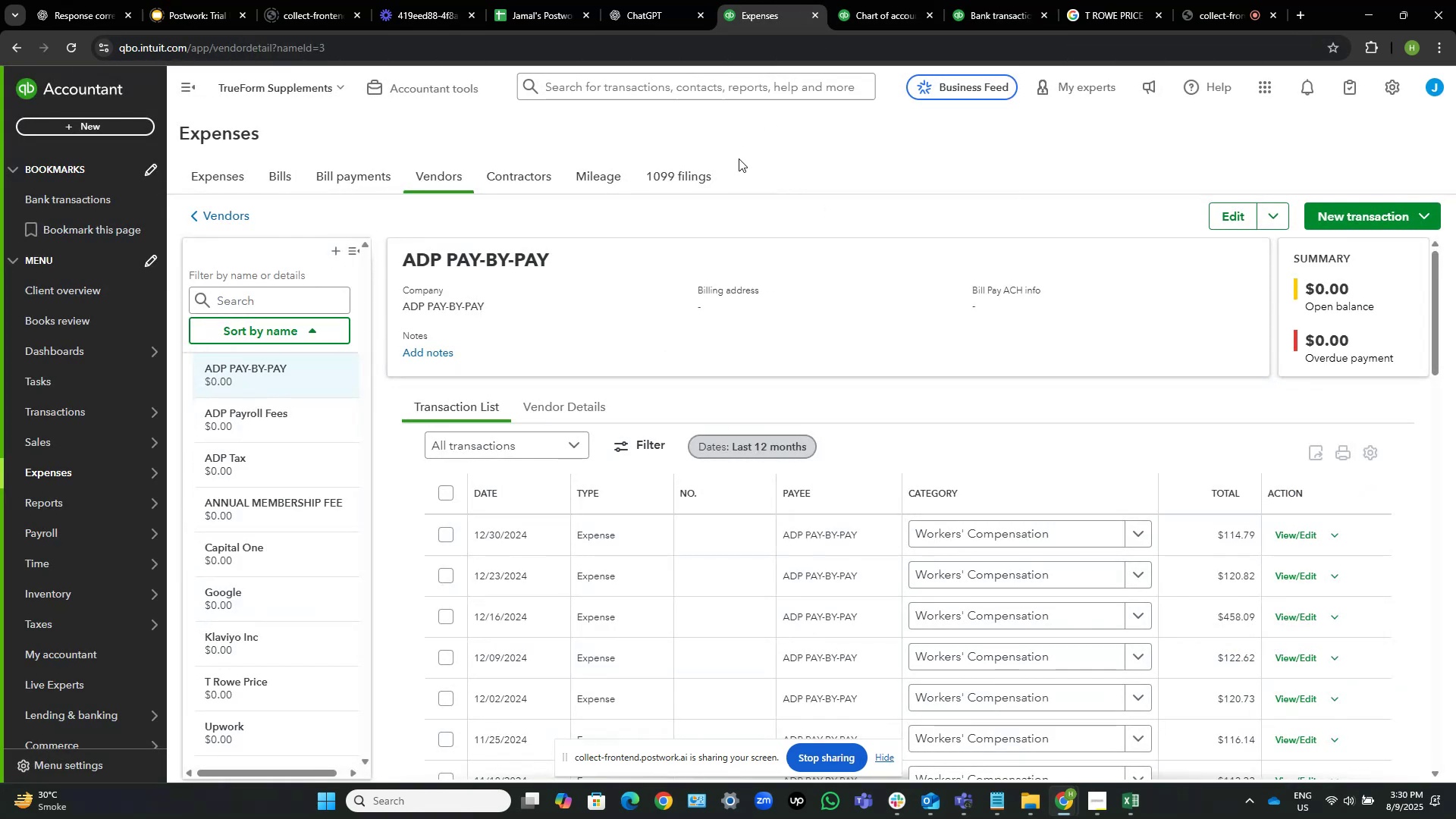 
scroll: coordinate [259, 609], scroll_direction: down, amount: 8.0
 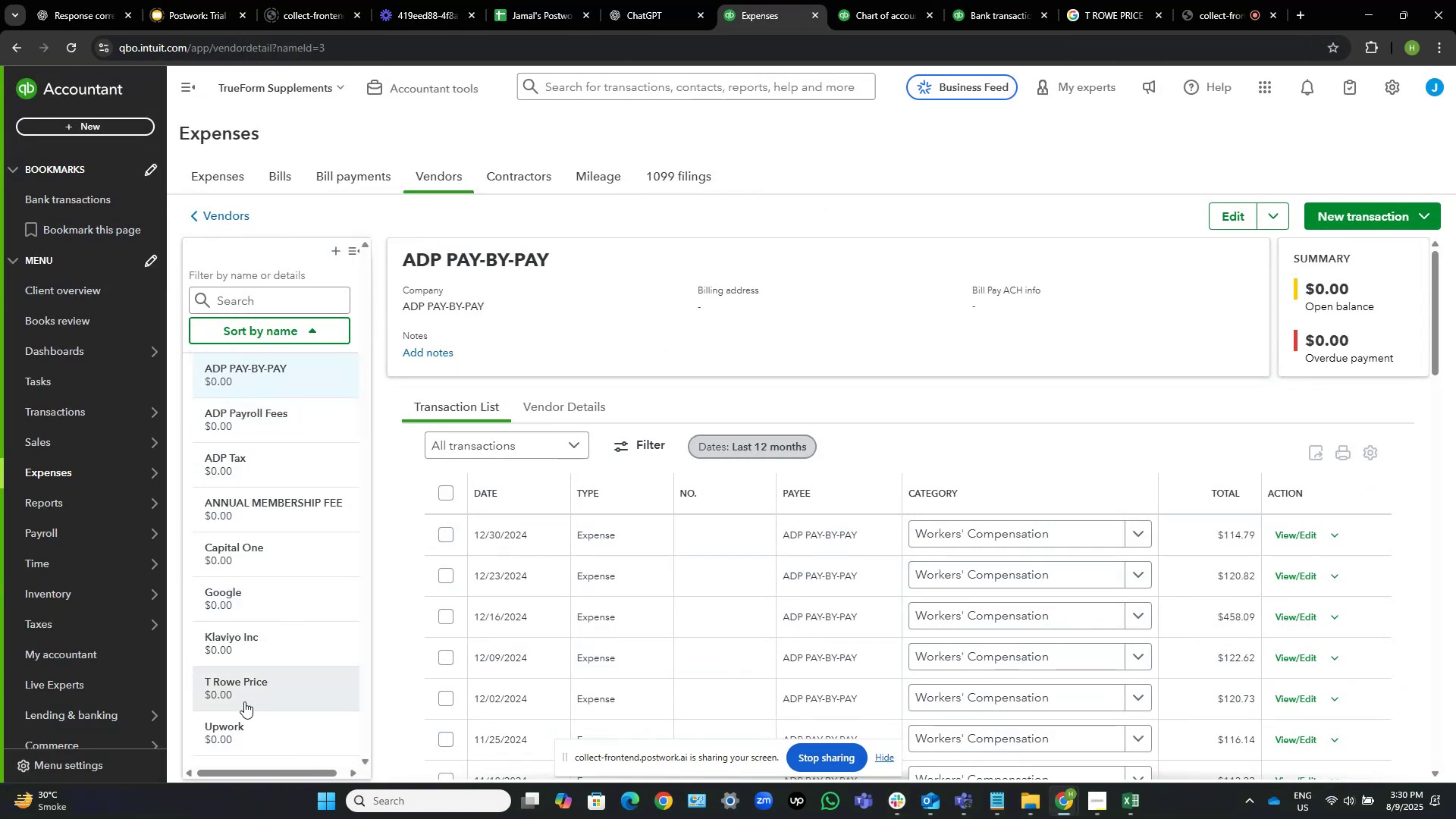 
scroll: coordinate [253, 683], scroll_direction: none, amount: 0.0
 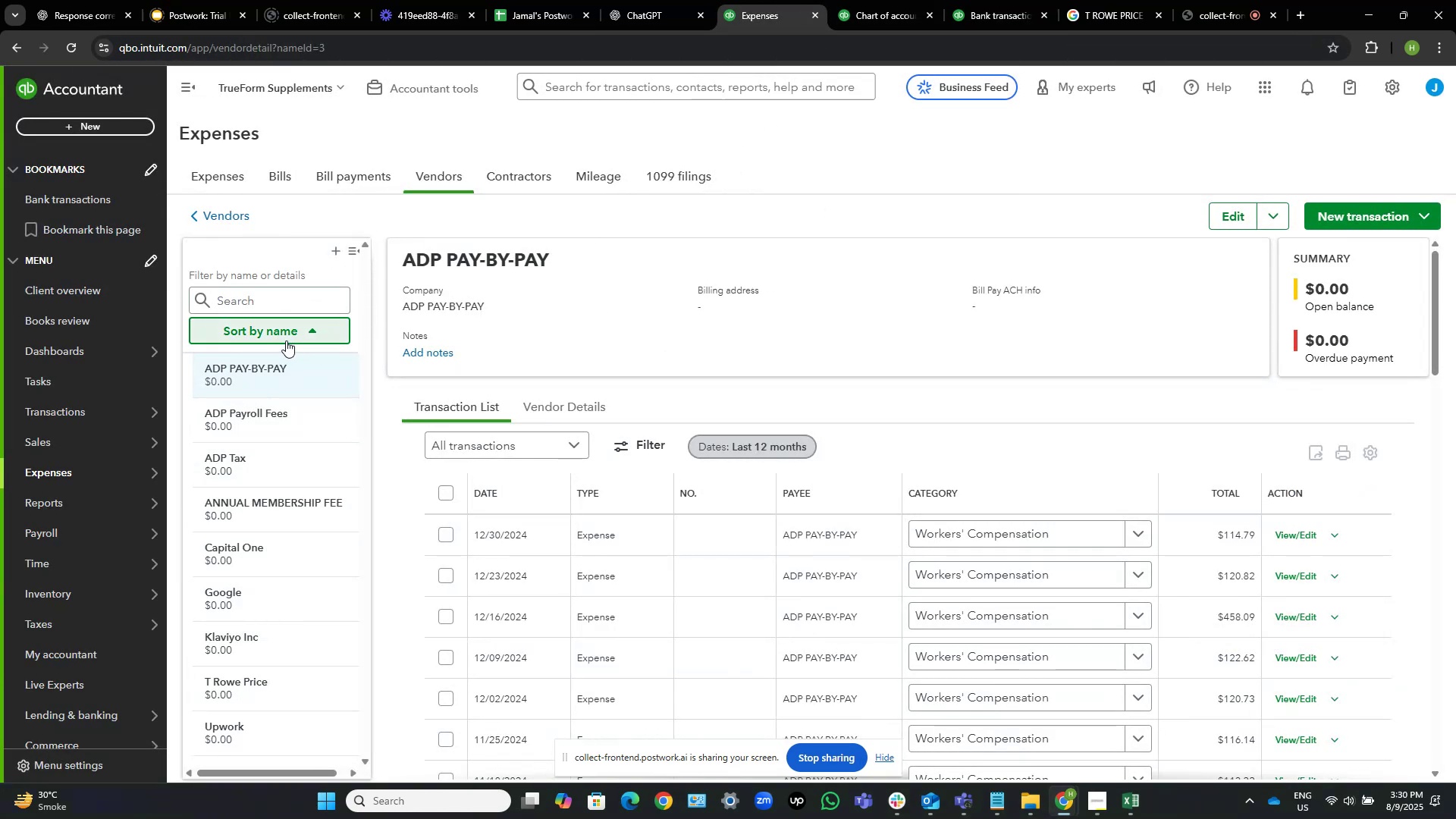 
left_click([302, 306])
 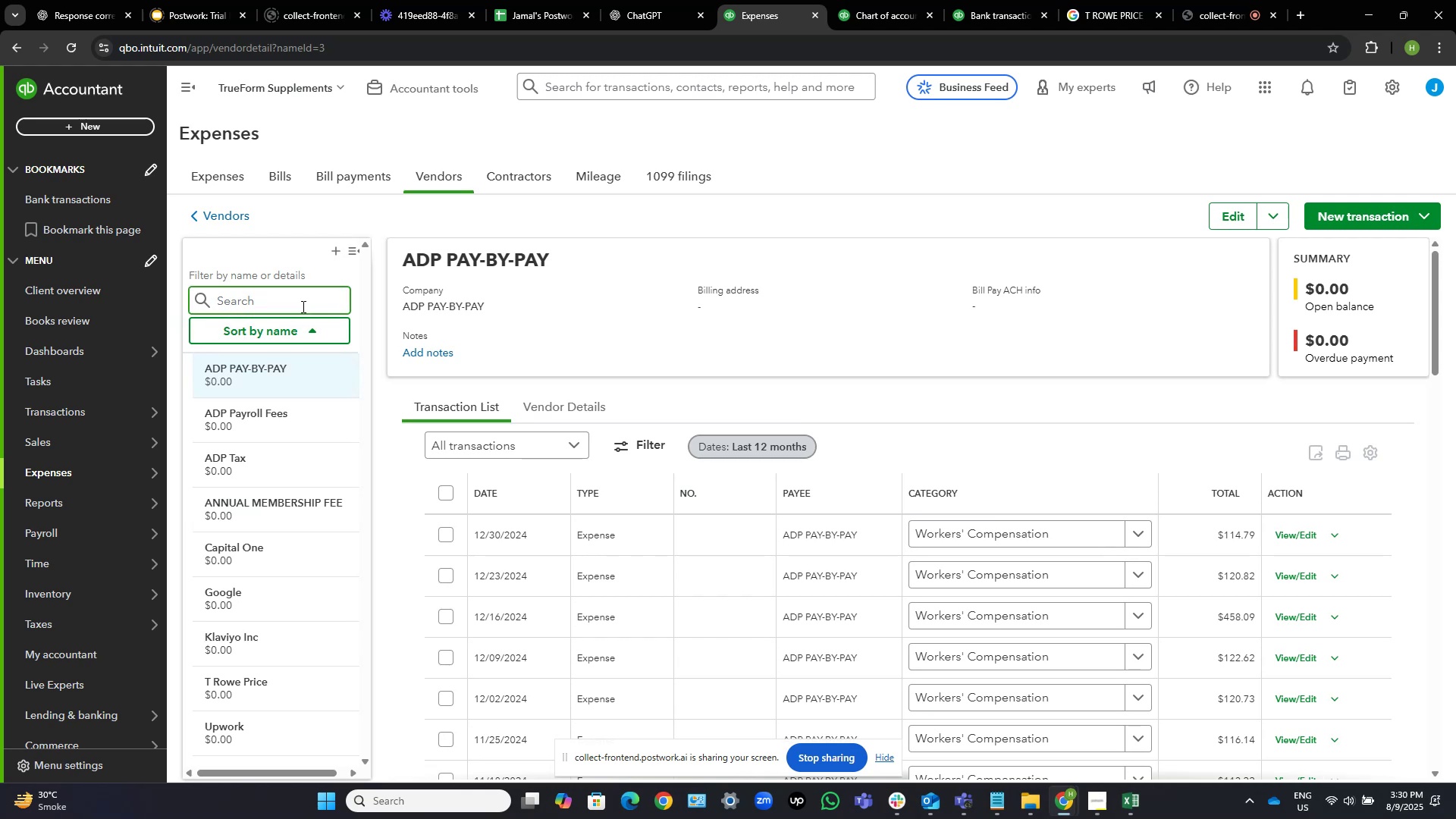 
key(T)
 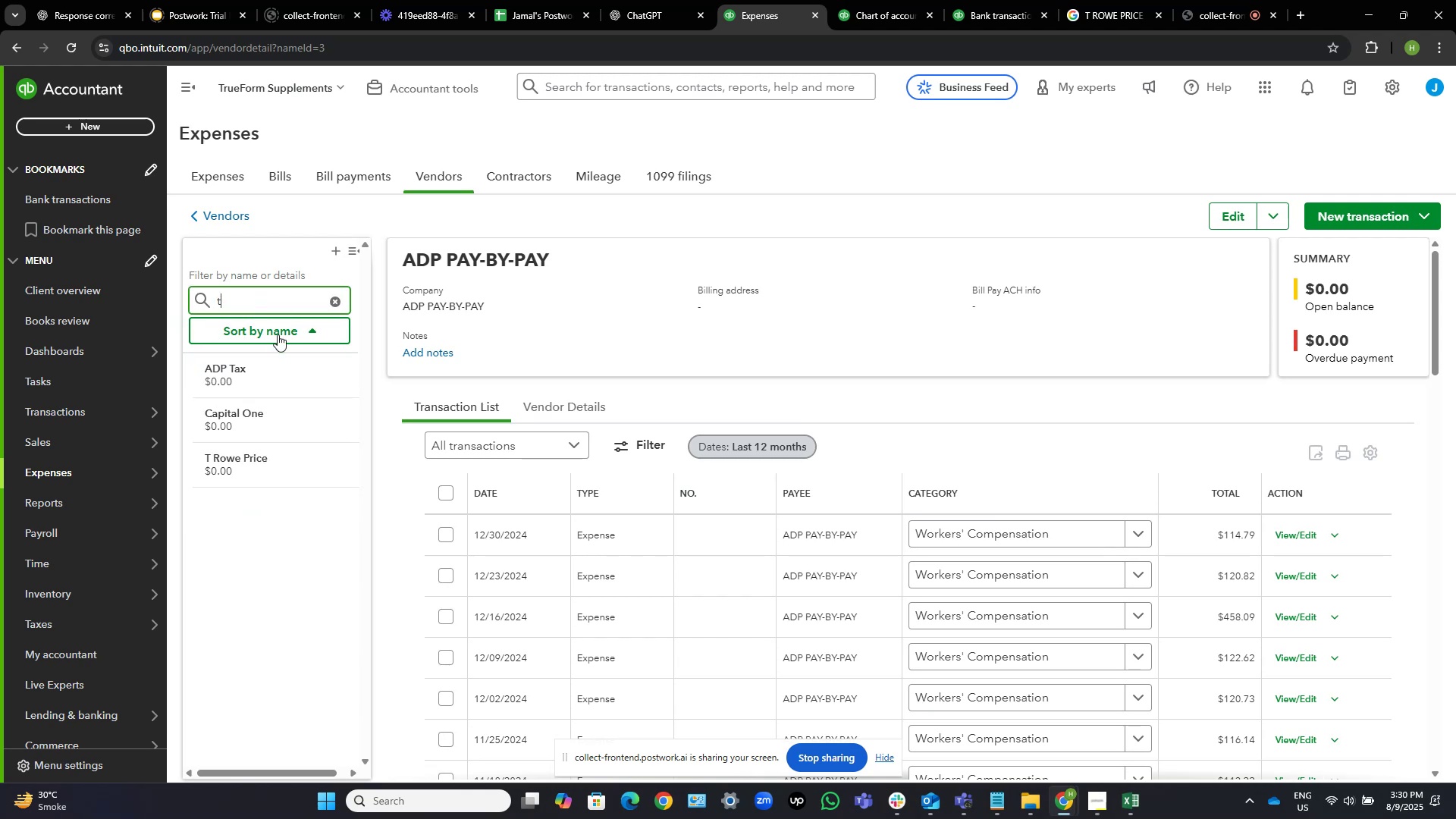 
left_click([244, 463])
 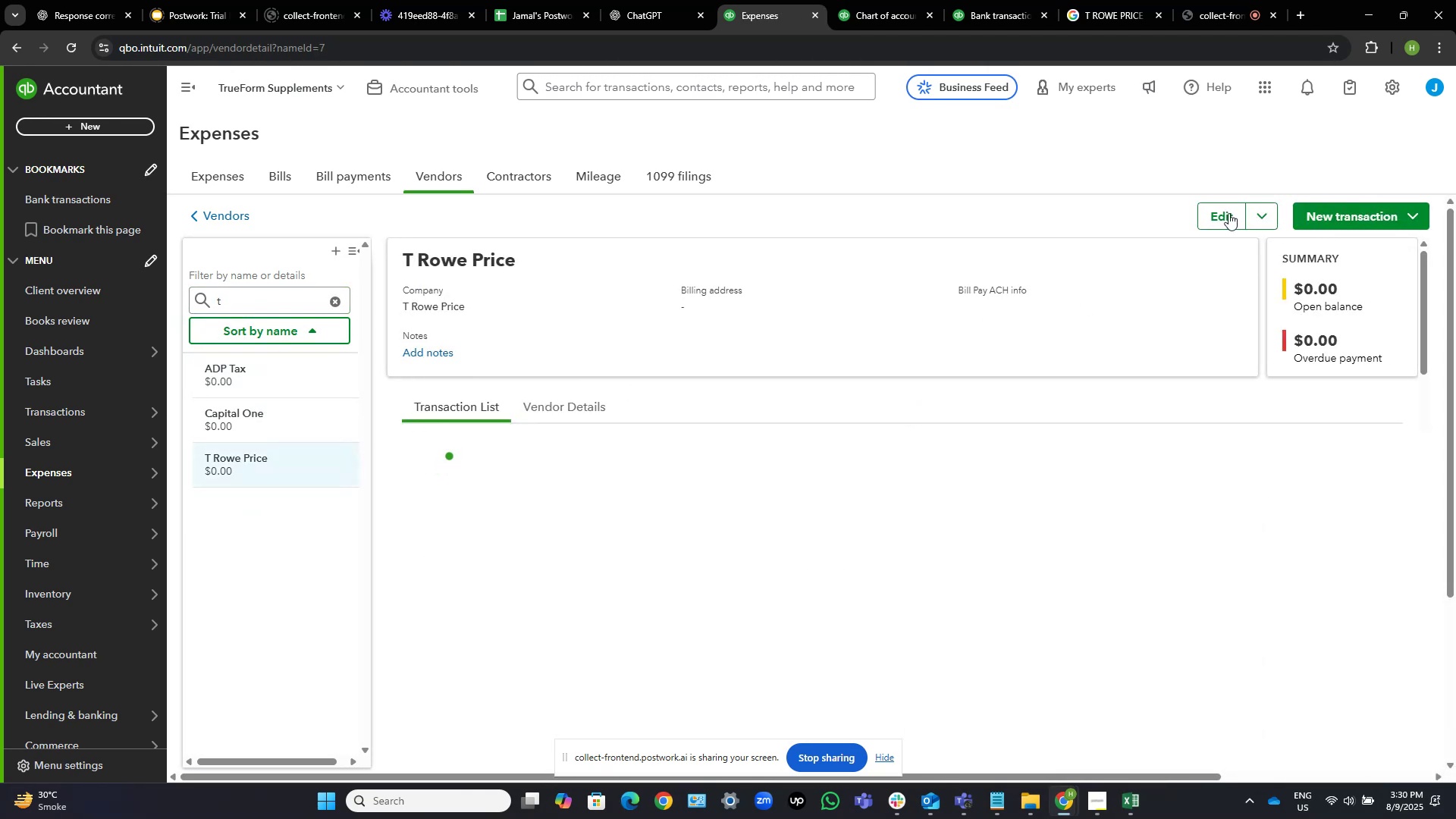 
left_click([1224, 216])
 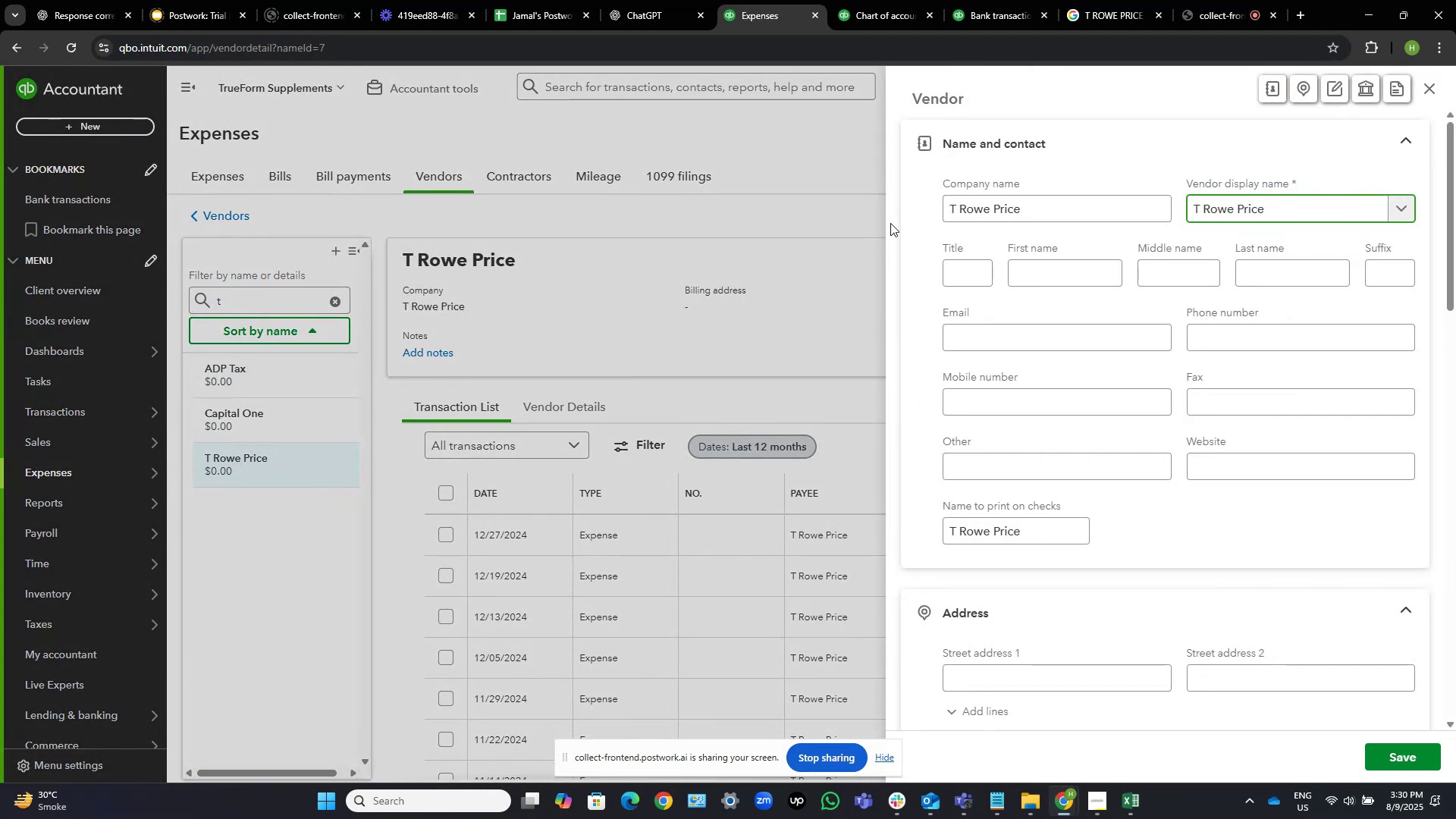 
left_click([1035, 210])
 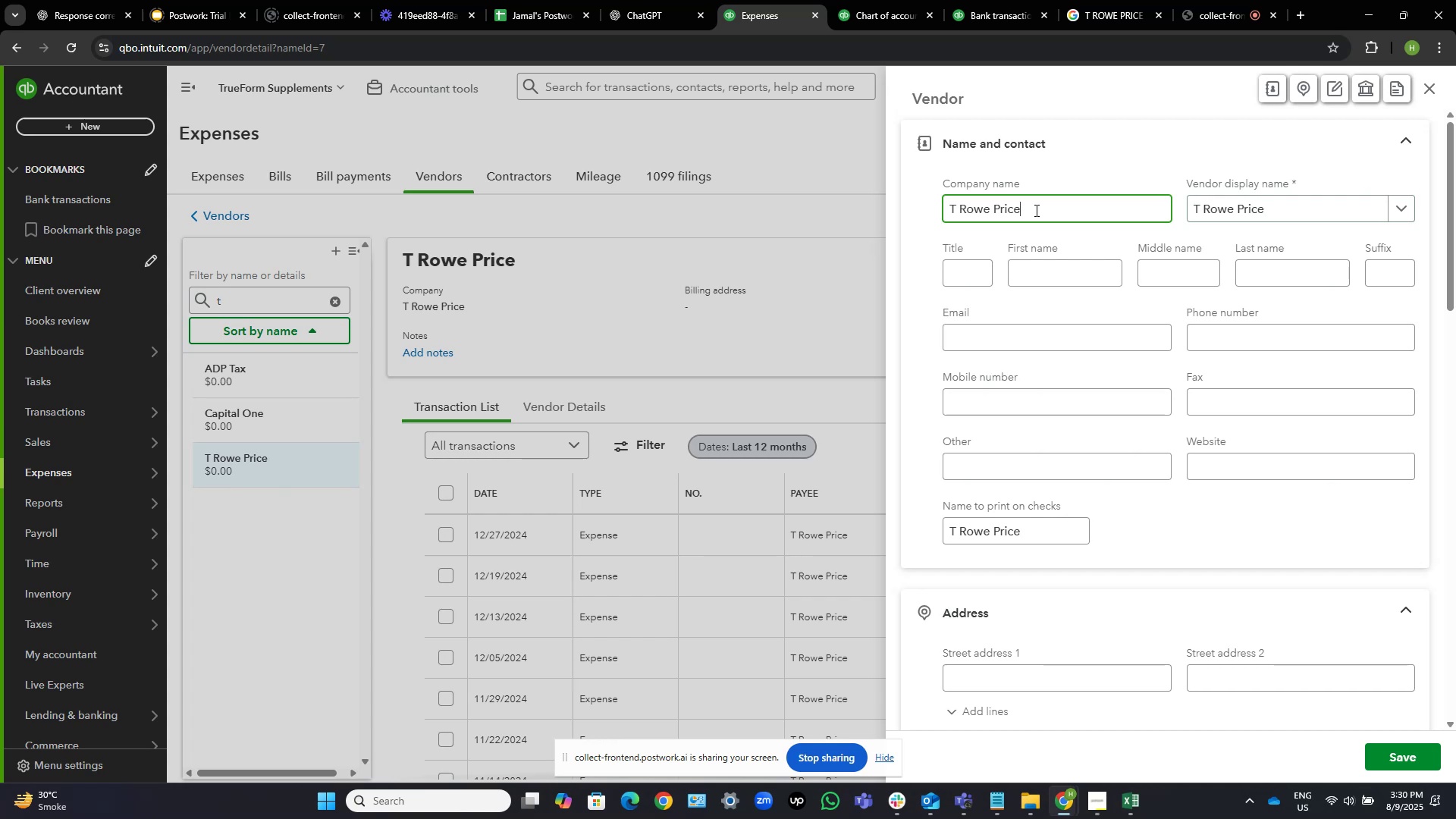 
key(Backspace)
key(Backspace)
key(Backspace)
key(Backspace)
type(RICE)
 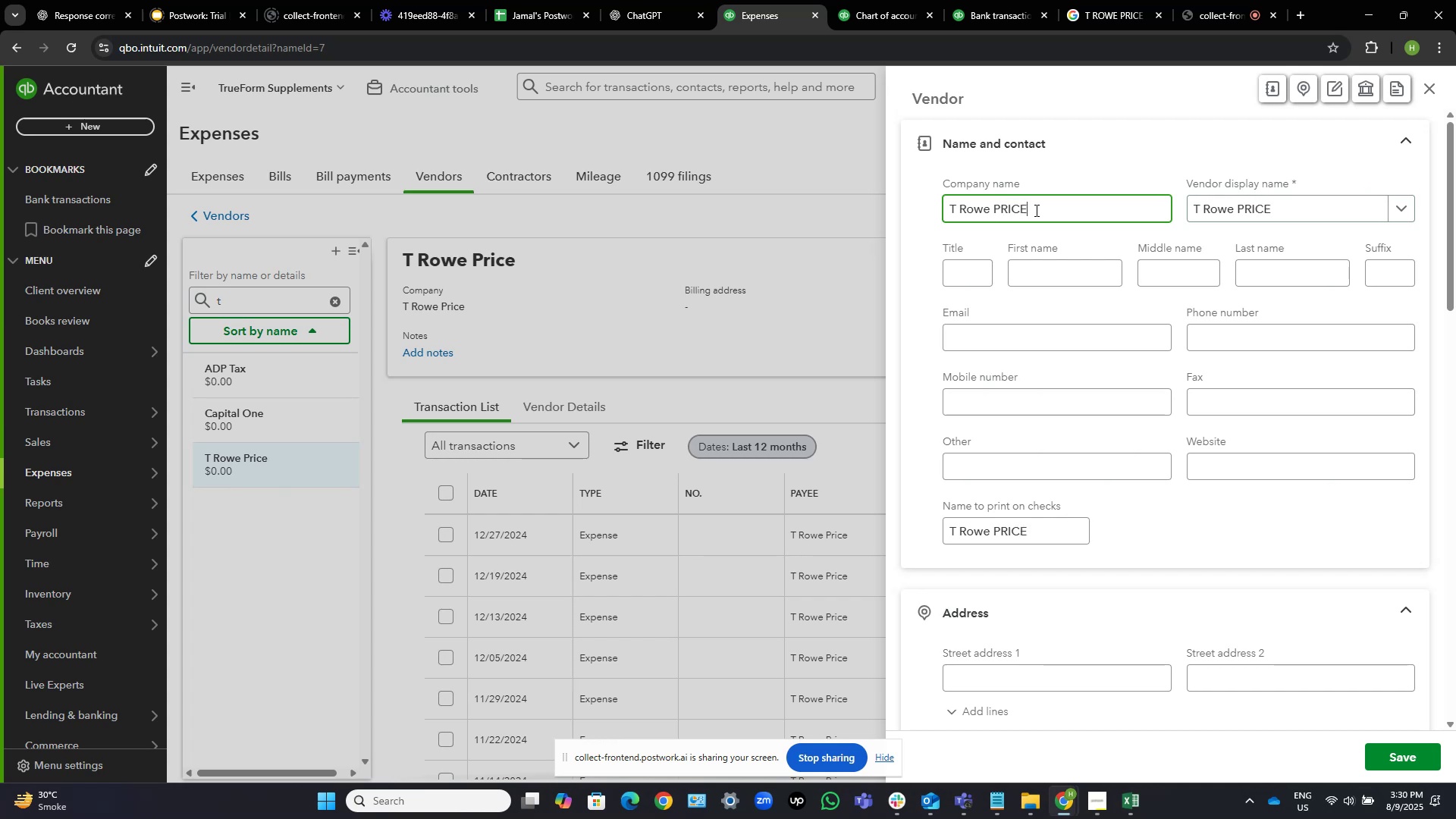 
key(Control+ArrowLeft)
 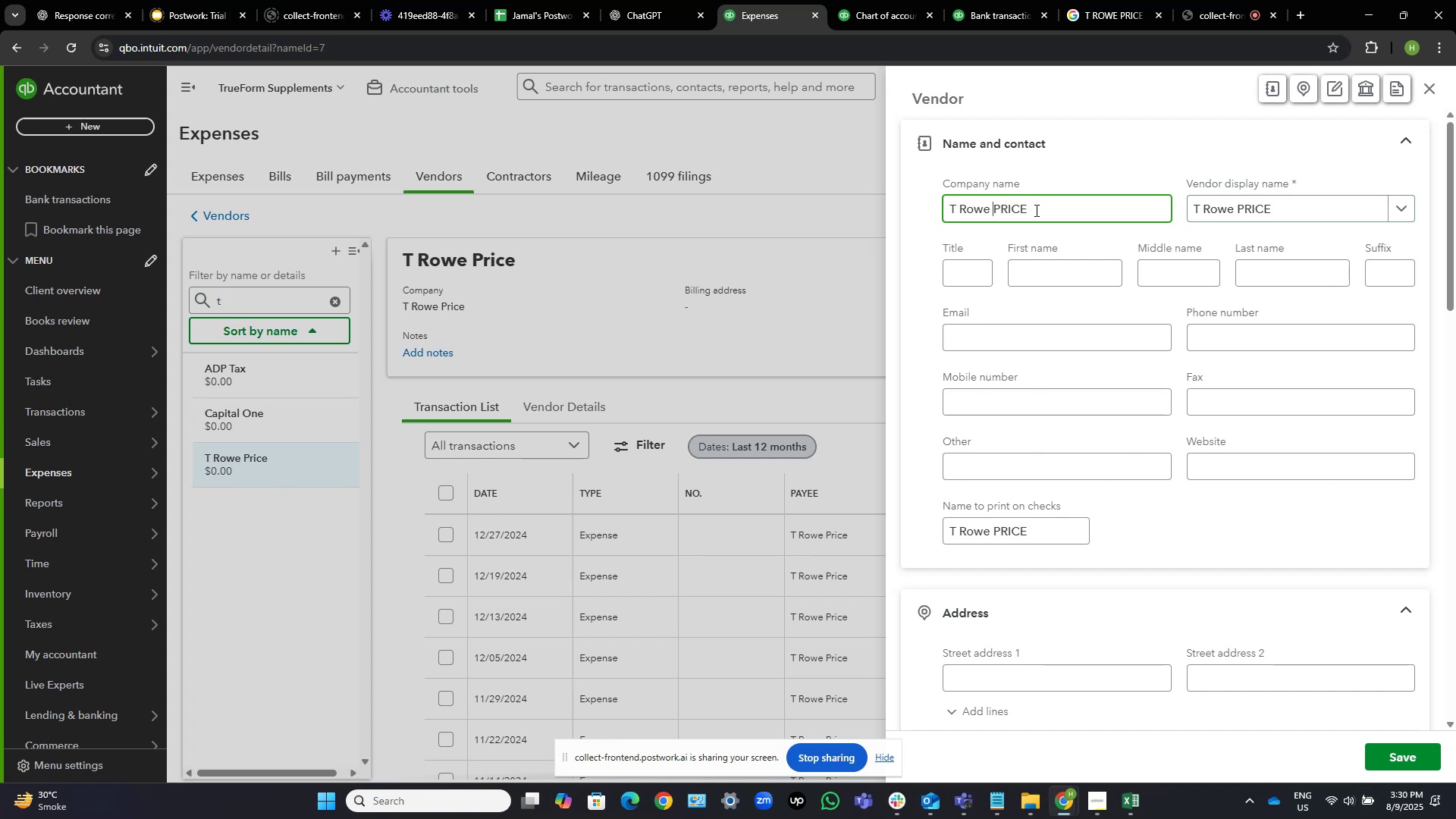 
key(ArrowLeft)
 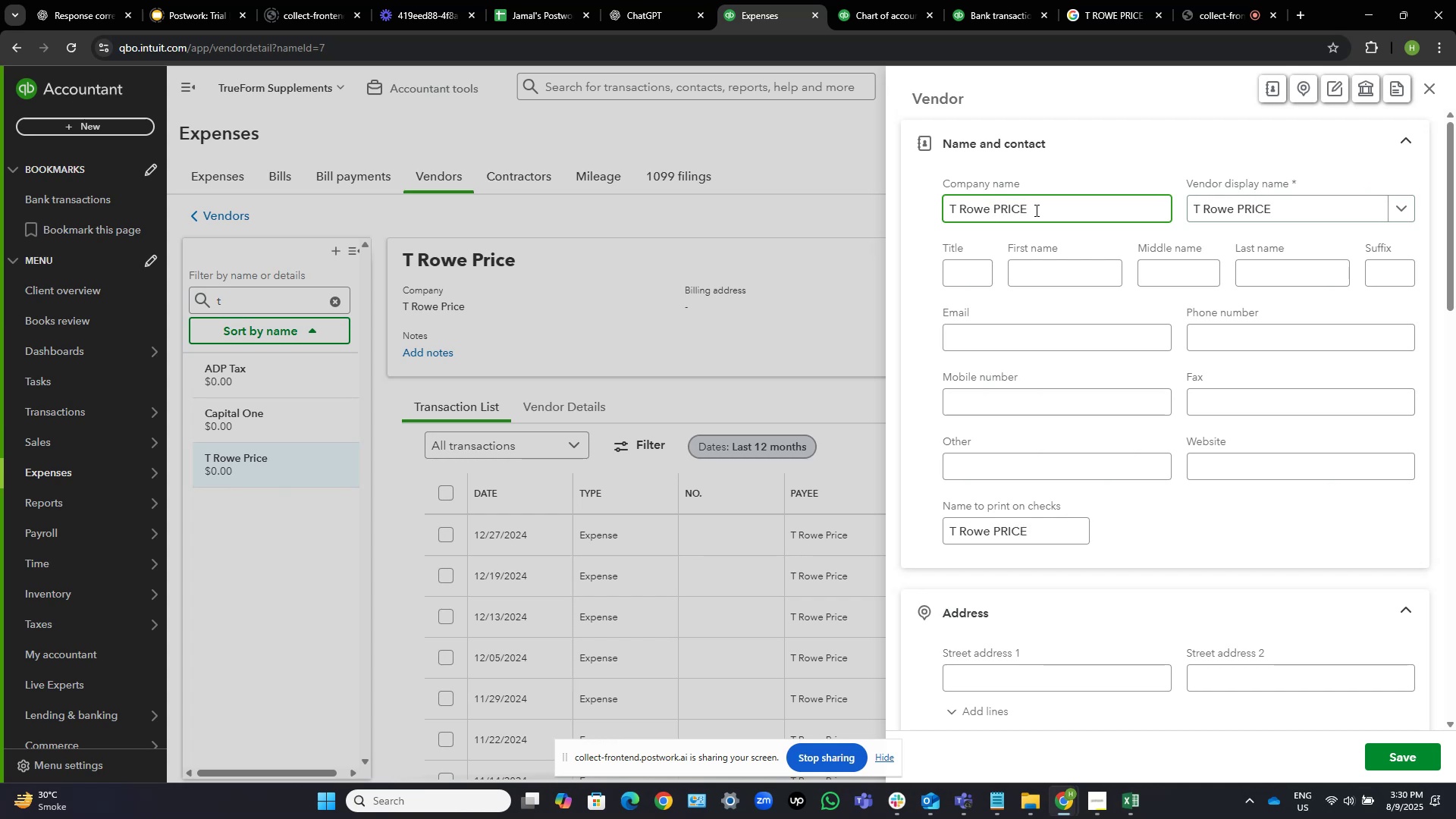 
key(Backspace)
key(Backspace)
key(Backspace)
type(OE)
key(Backspace)
type(WE)
 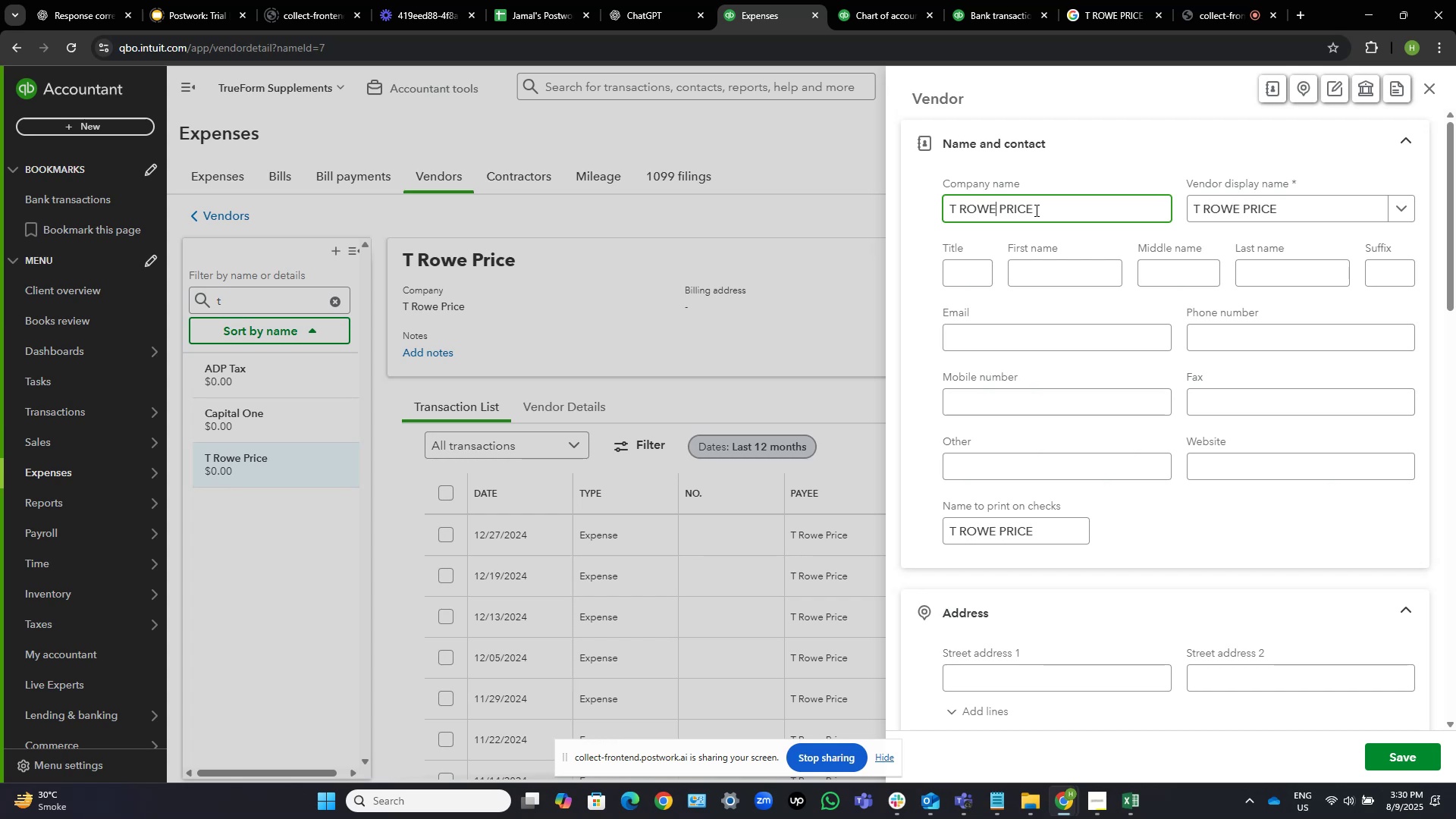 
wait(7.57)
 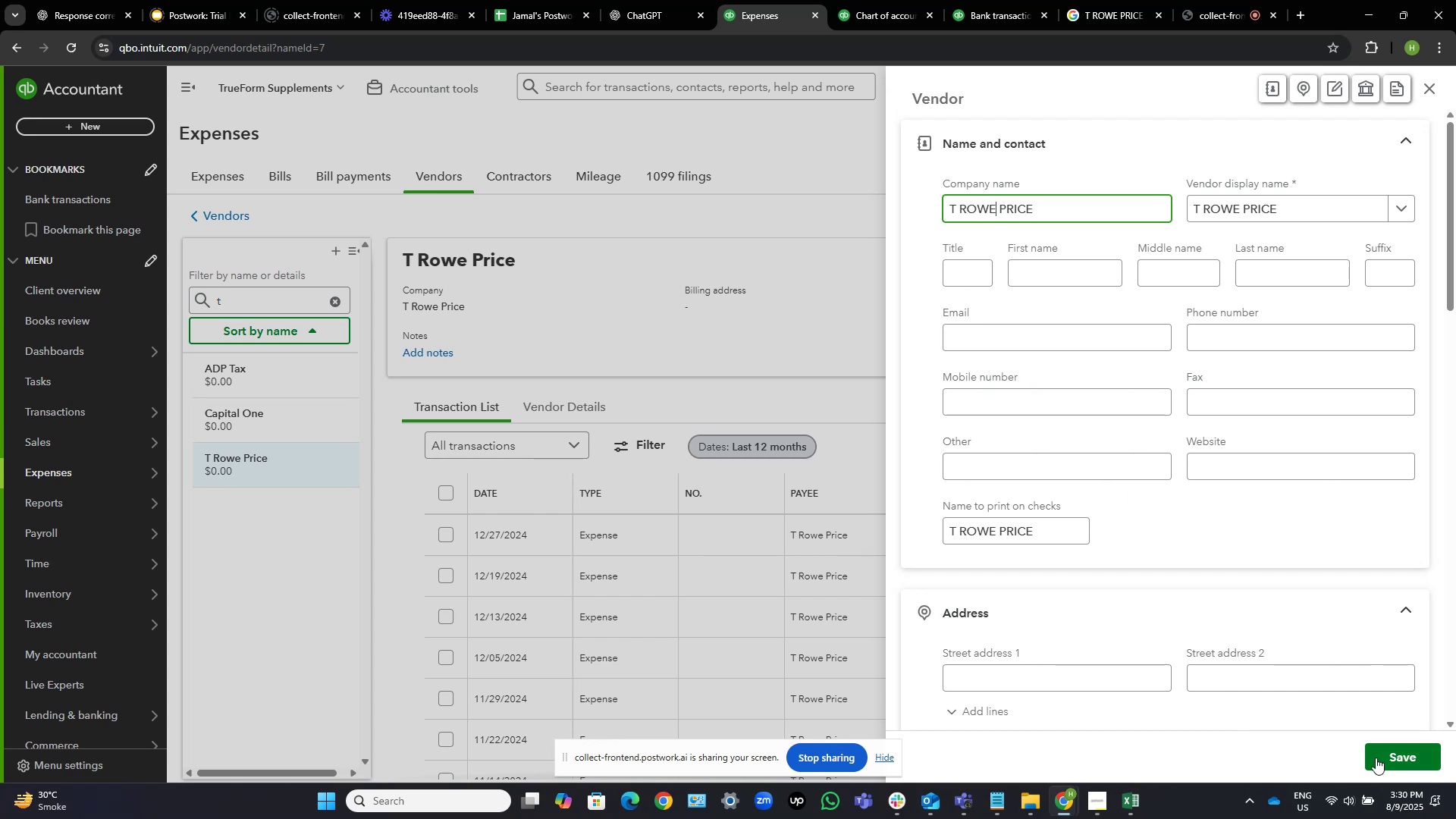 
left_click([329, 303])
 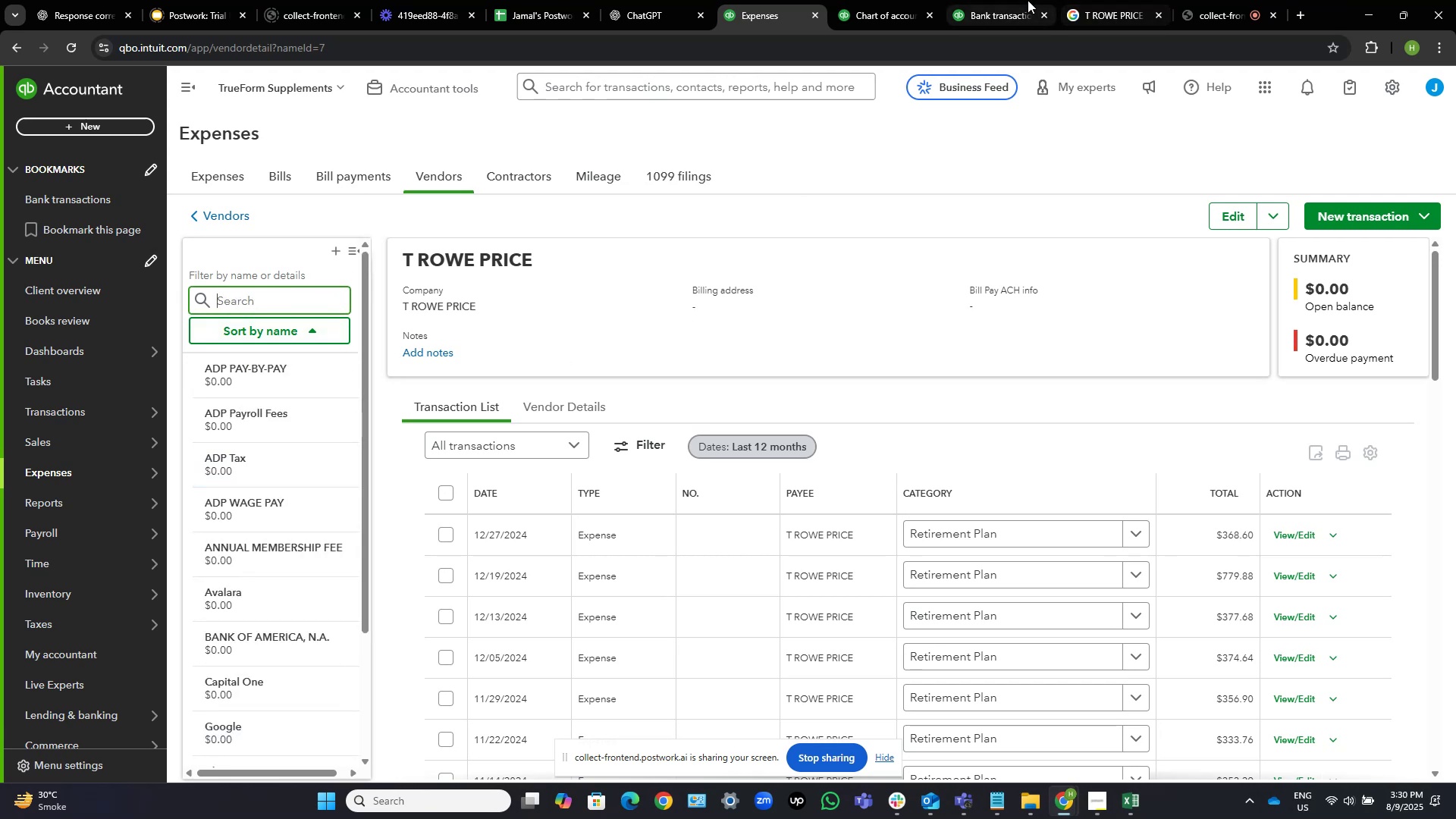 
left_click([1017, 0])
 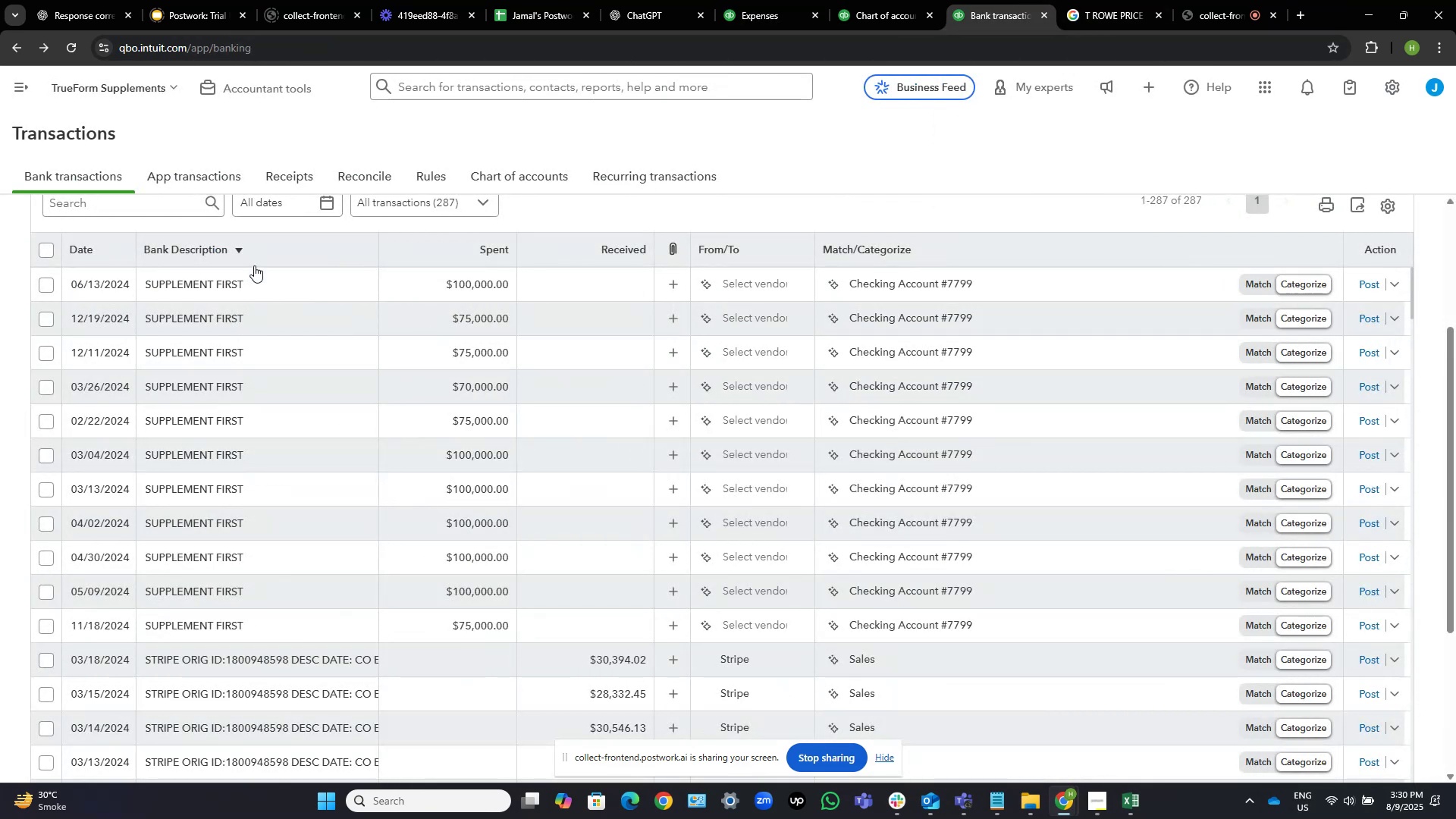 
wait(5.33)
 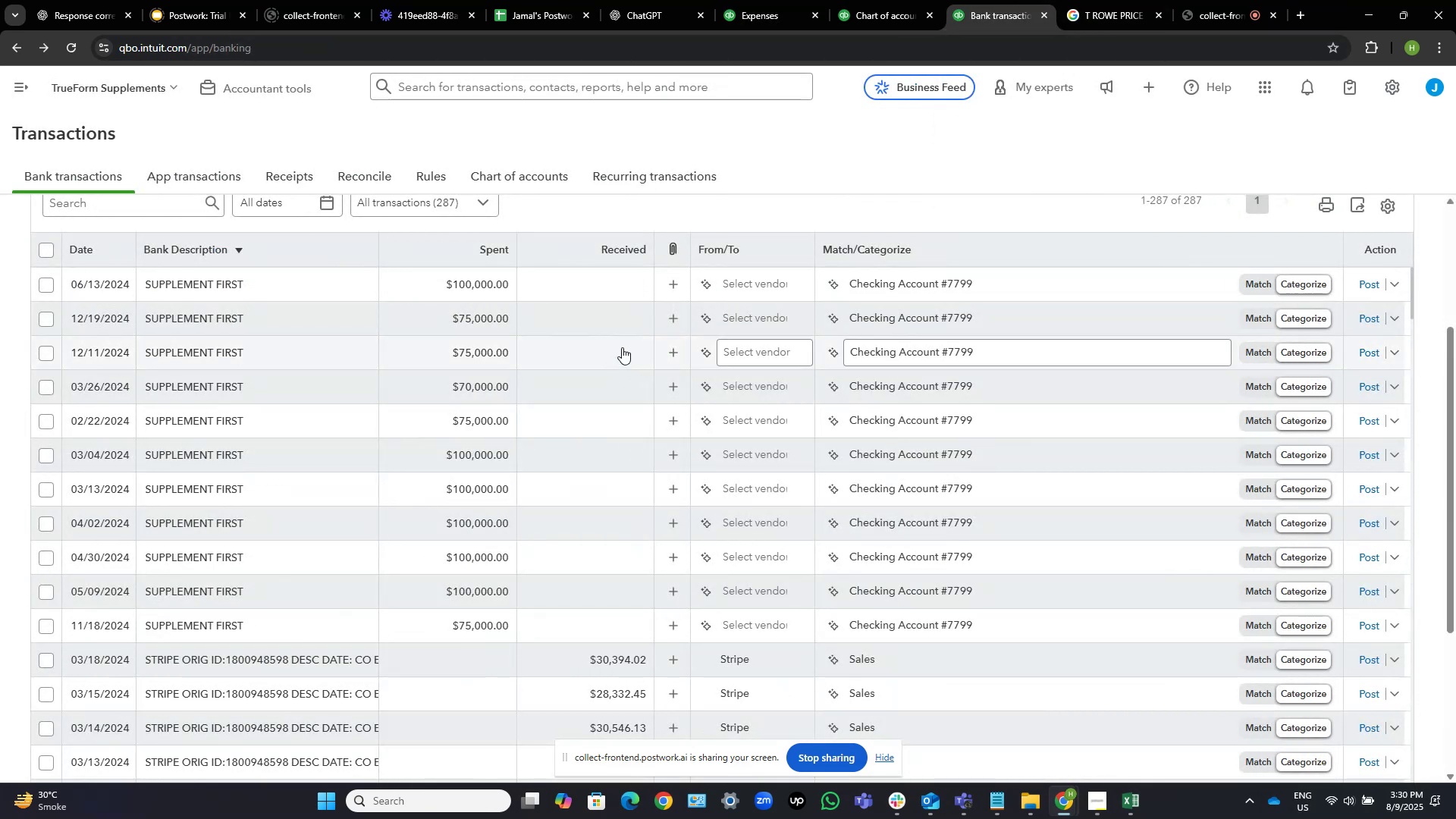 
left_click([263, 285])
 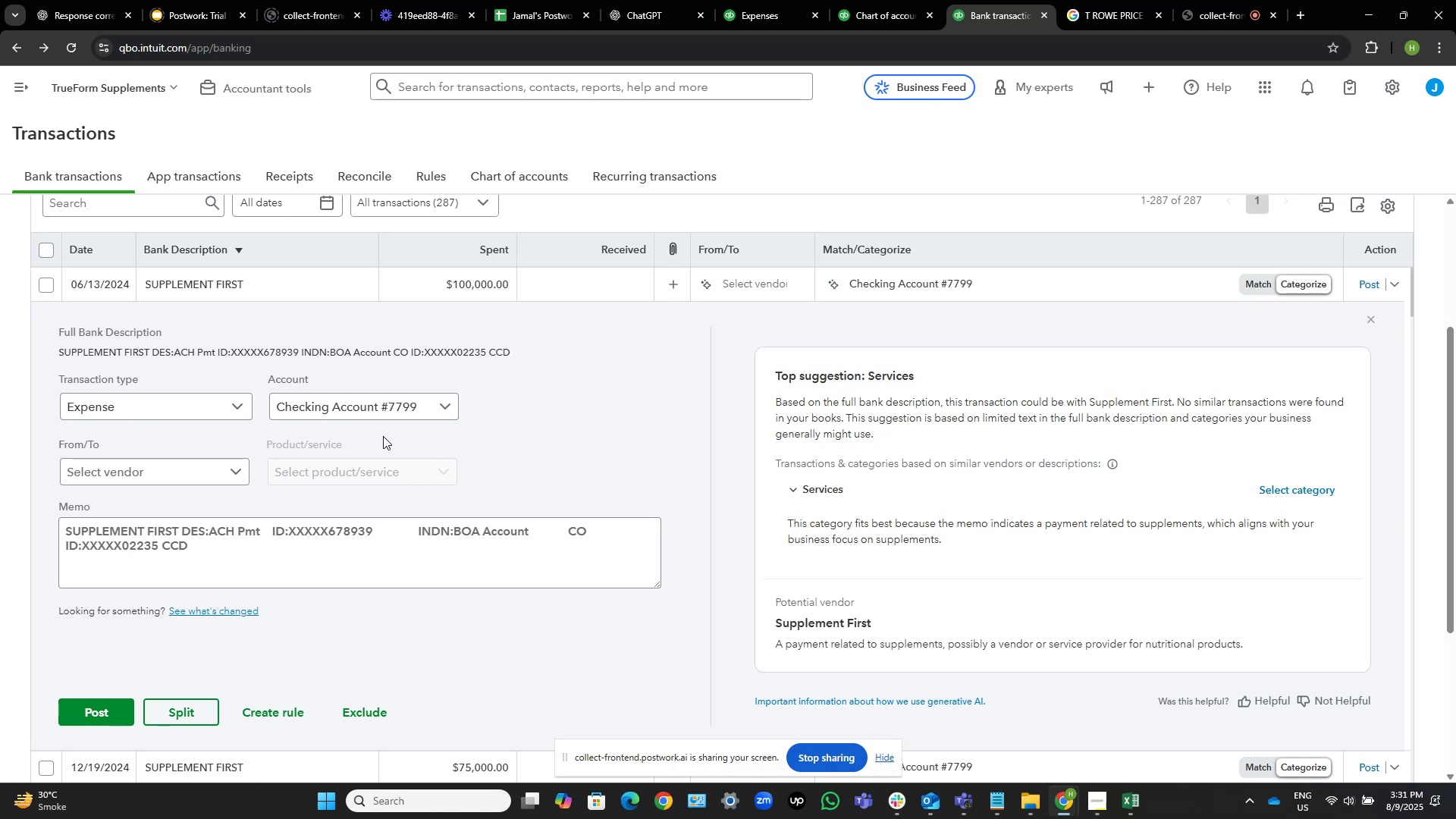 
wait(36.29)
 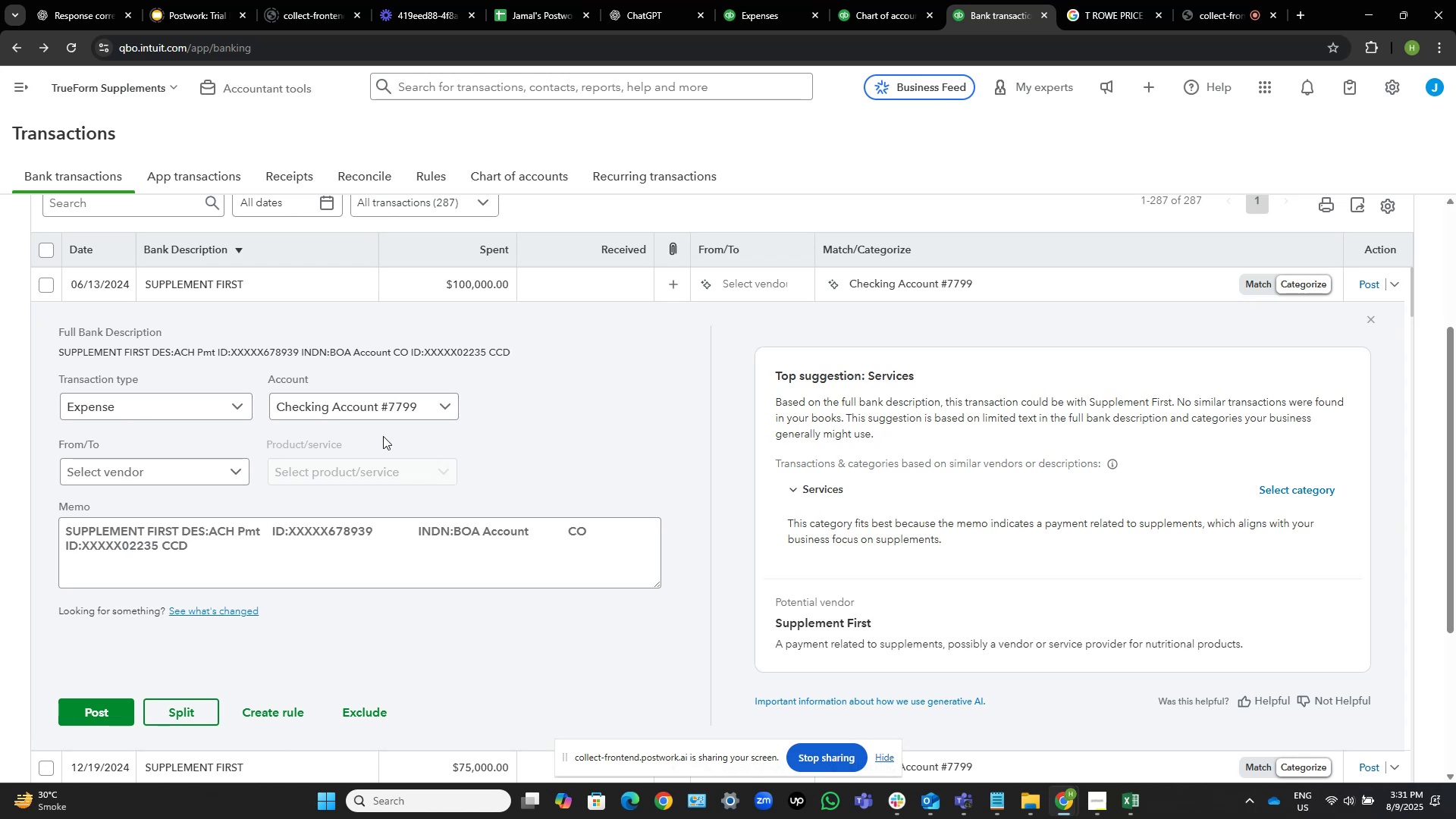 
scroll: coordinate [620, 447], scroll_direction: down, amount: 2.0
 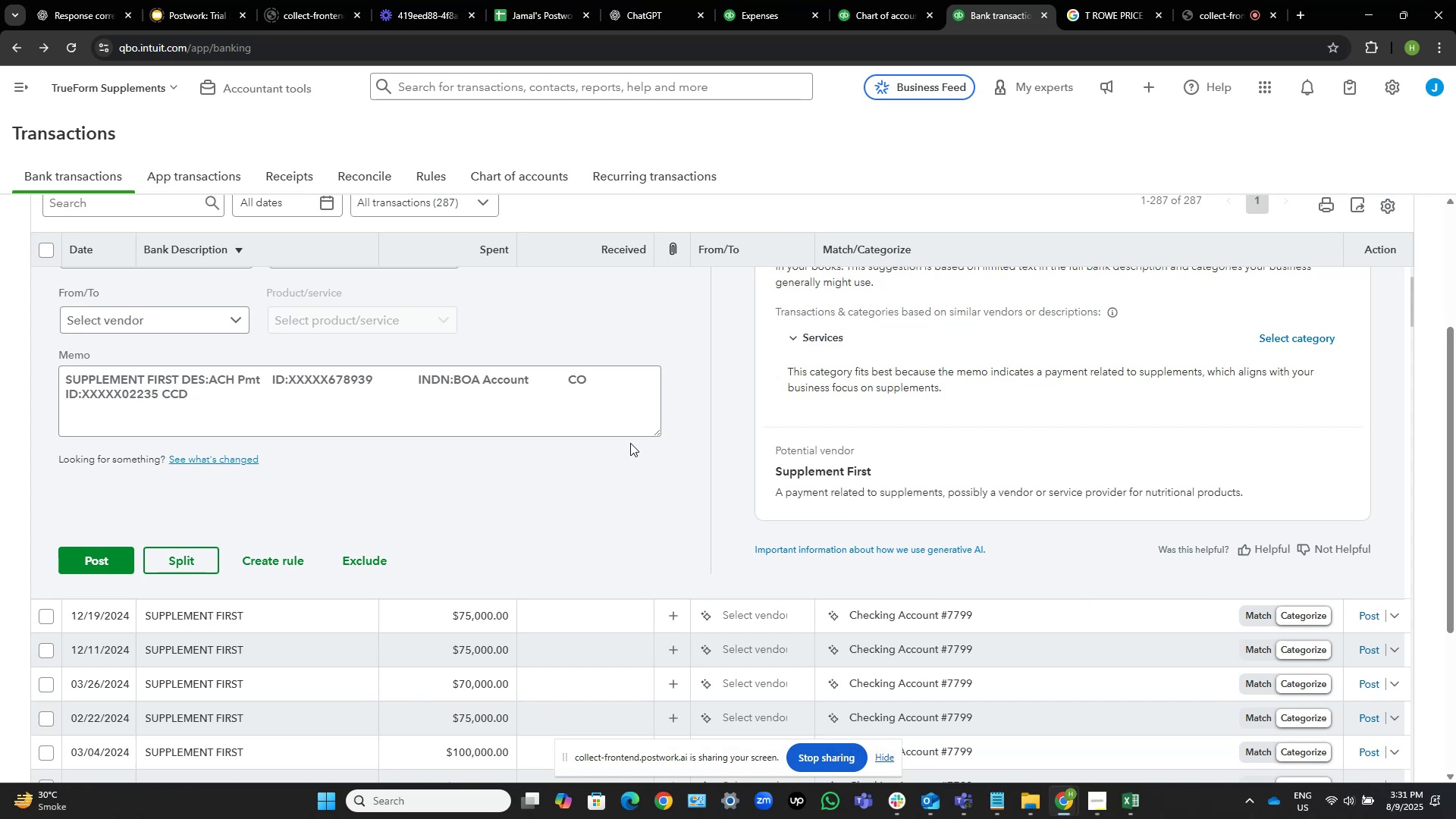 
wait(10.14)
 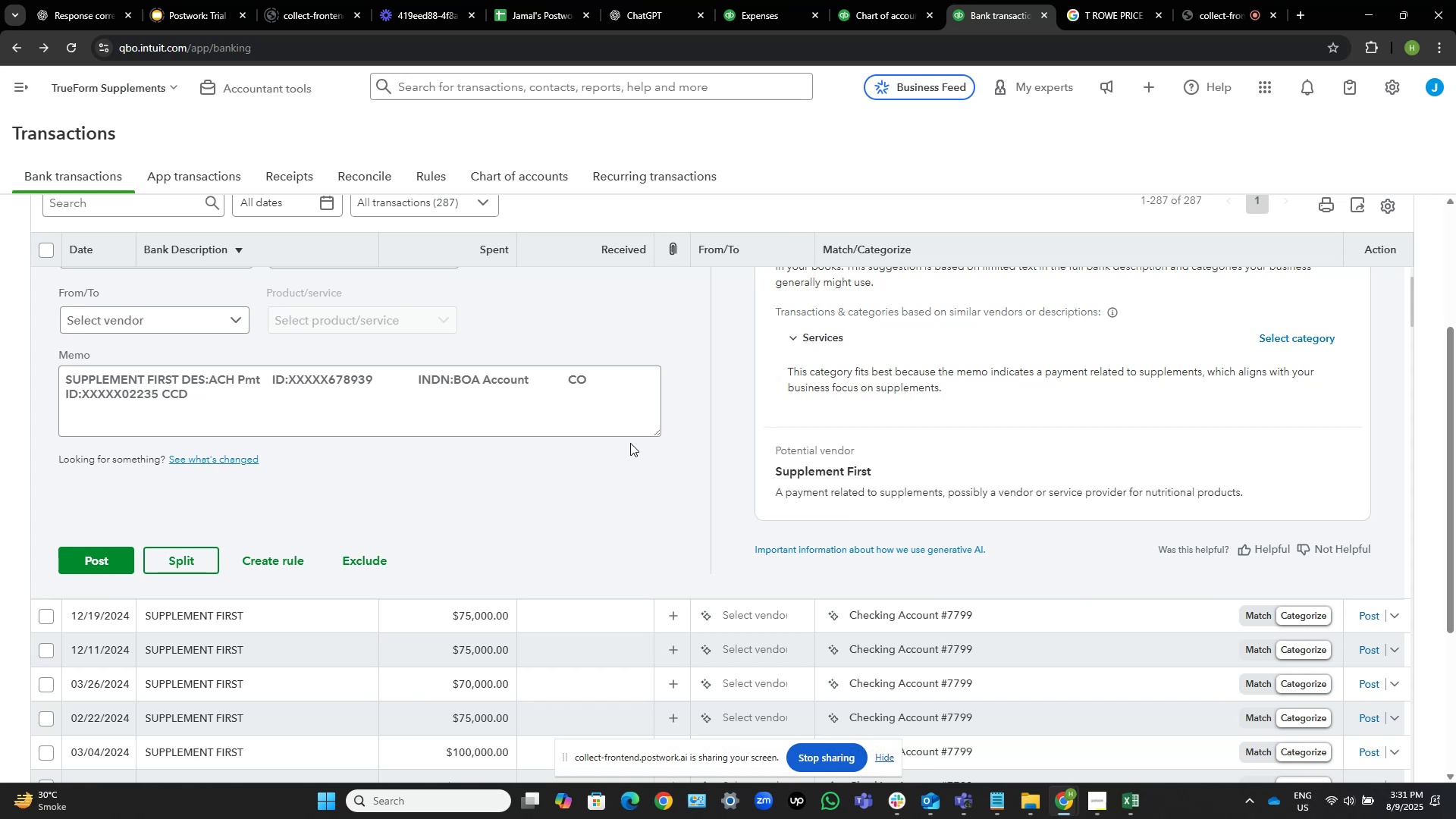 
scroll: coordinate [630, 443], scroll_direction: down, amount: 4.0
 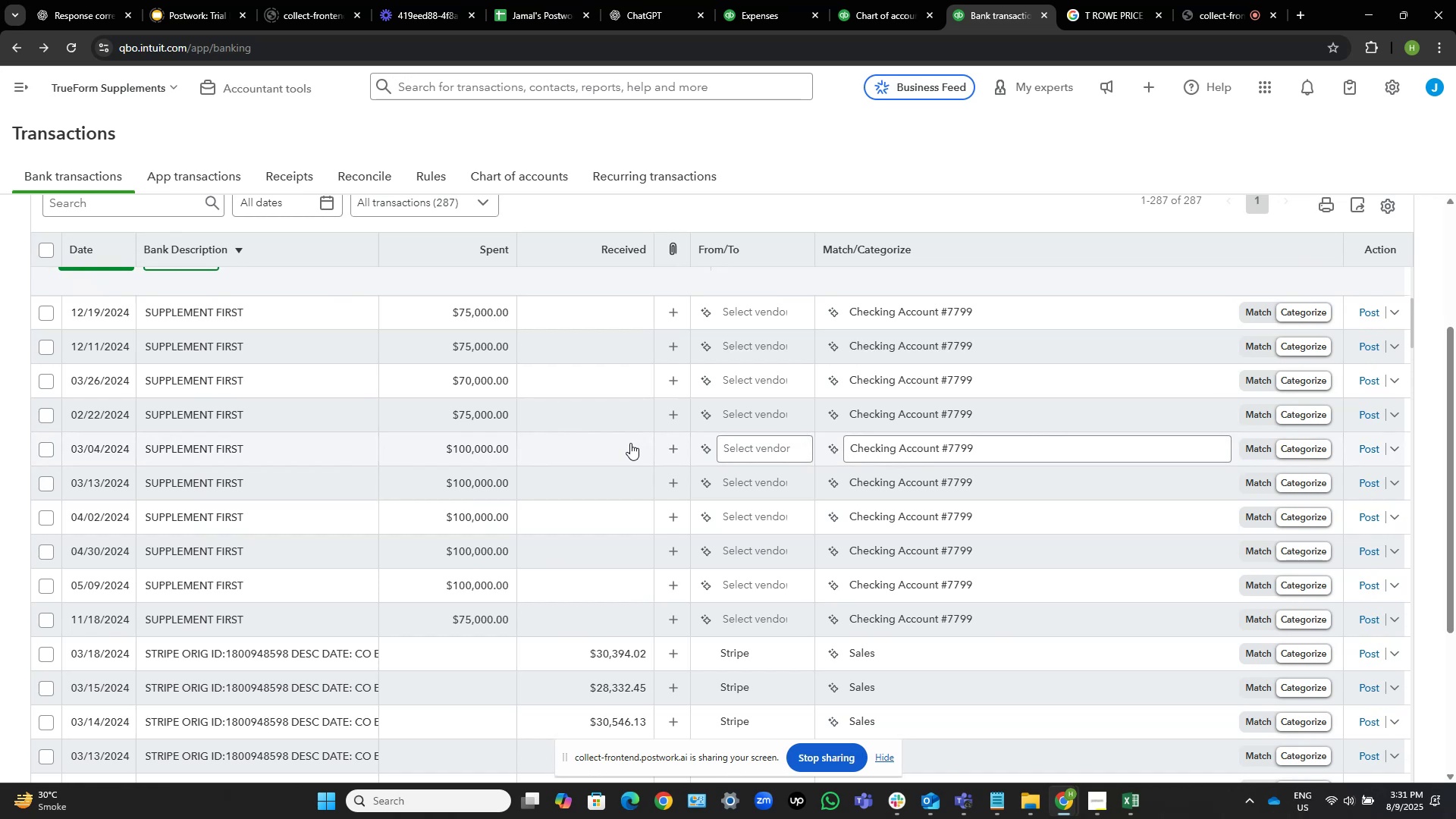 
wait(6.34)
 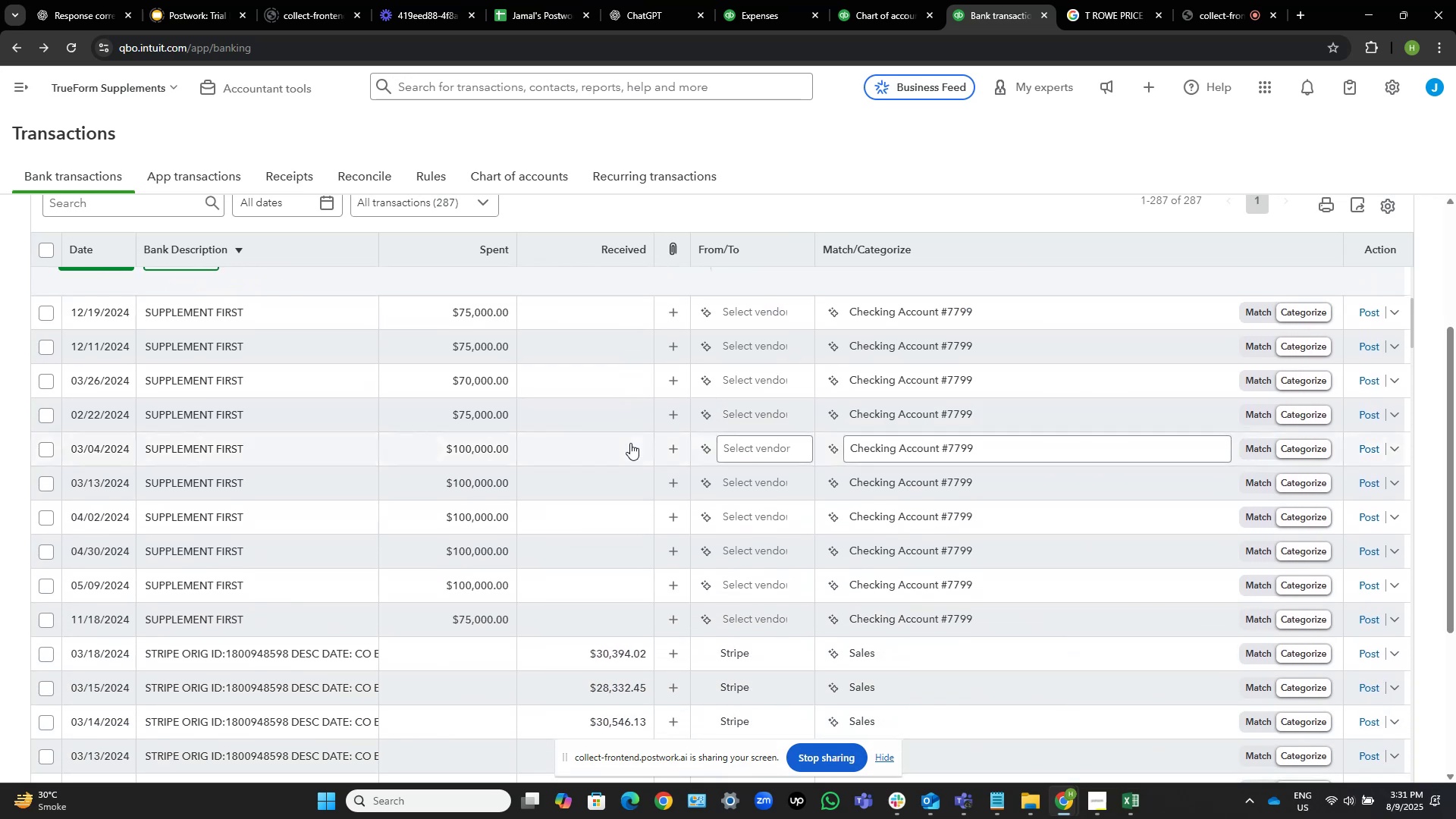 
scroll: coordinate [678, 406], scroll_direction: down, amount: 1.0
 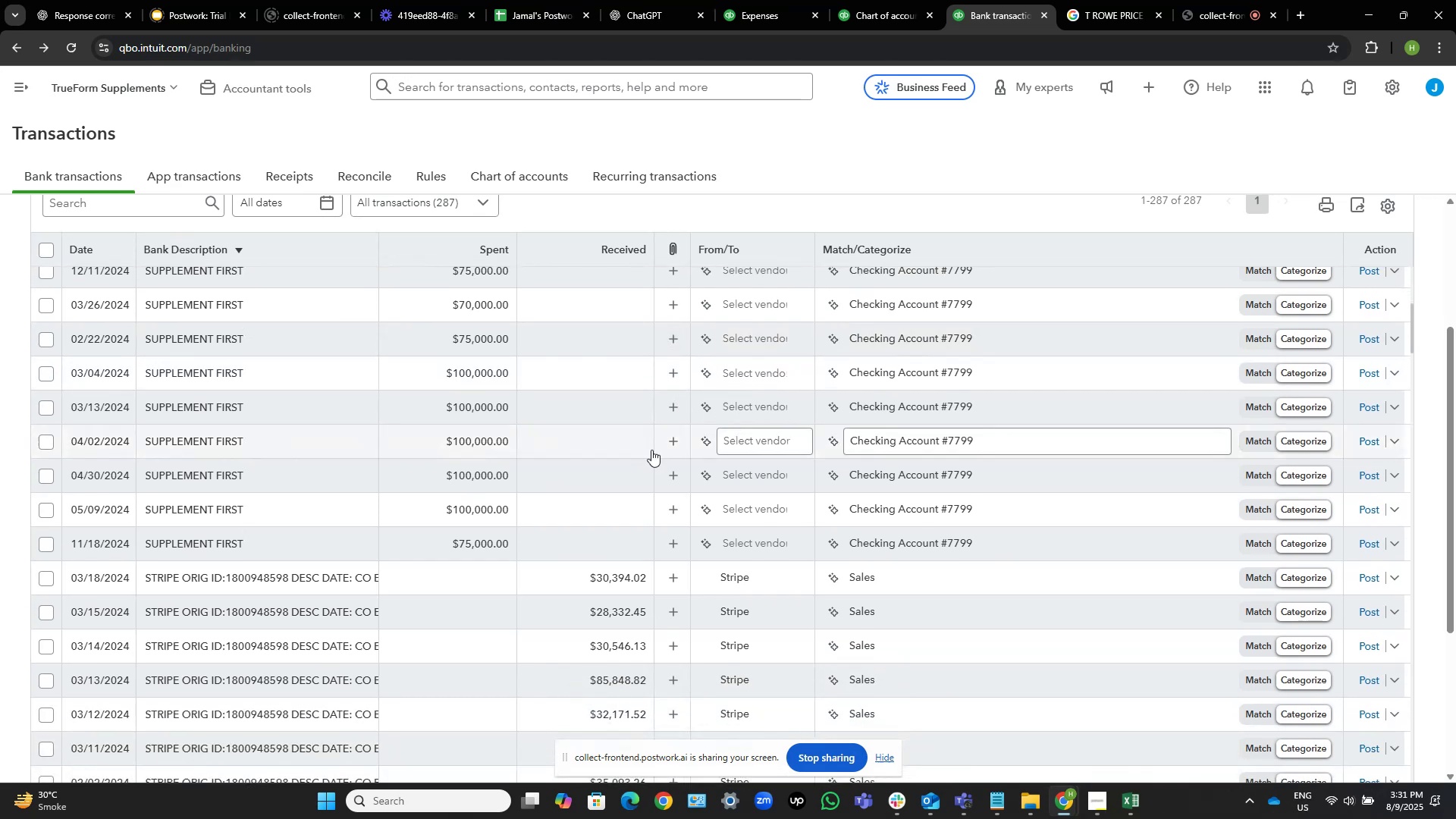 
scroll: coordinate [583, 462], scroll_direction: up, amount: 3.0
 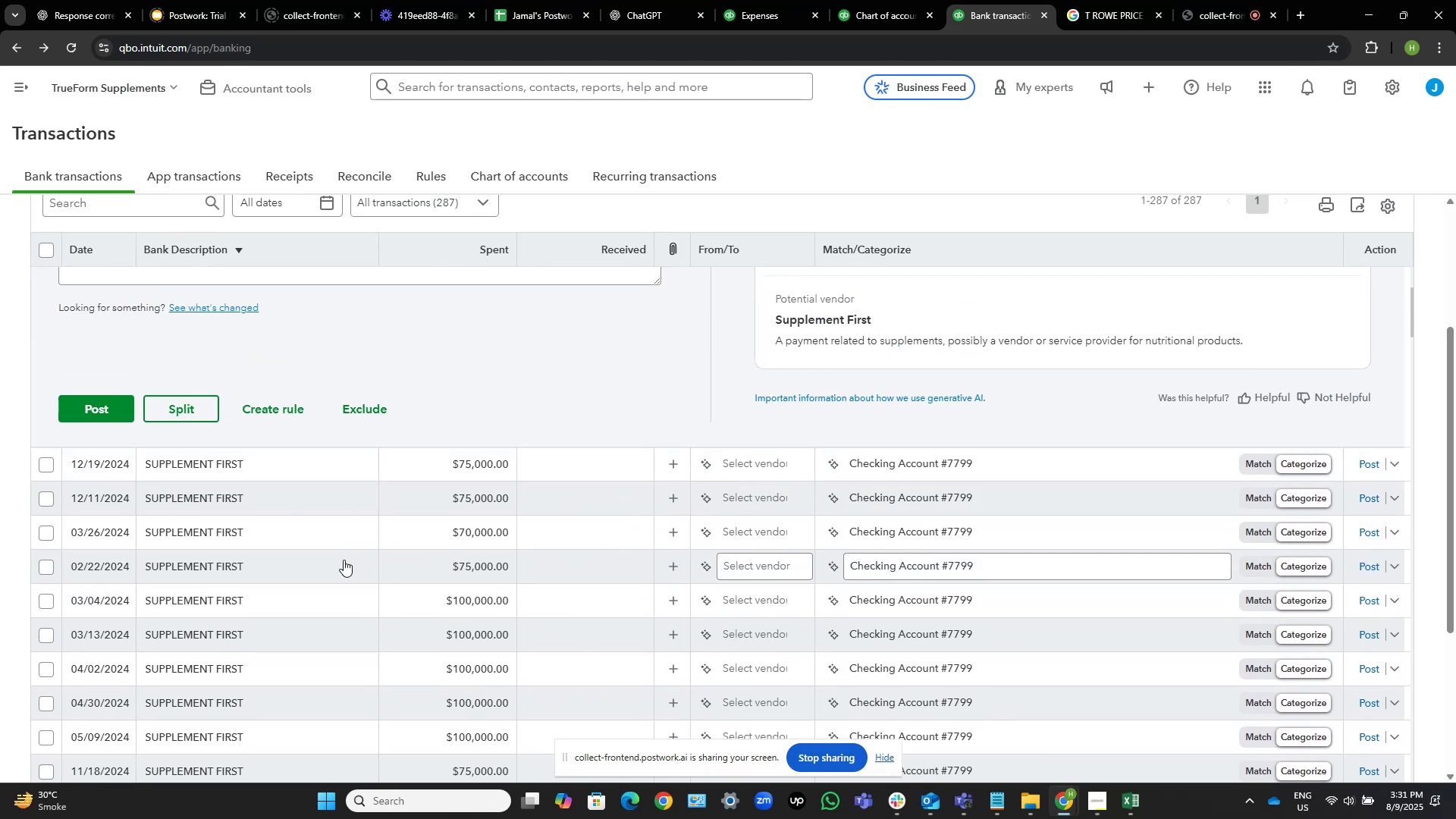 
left_click([279, 556])
 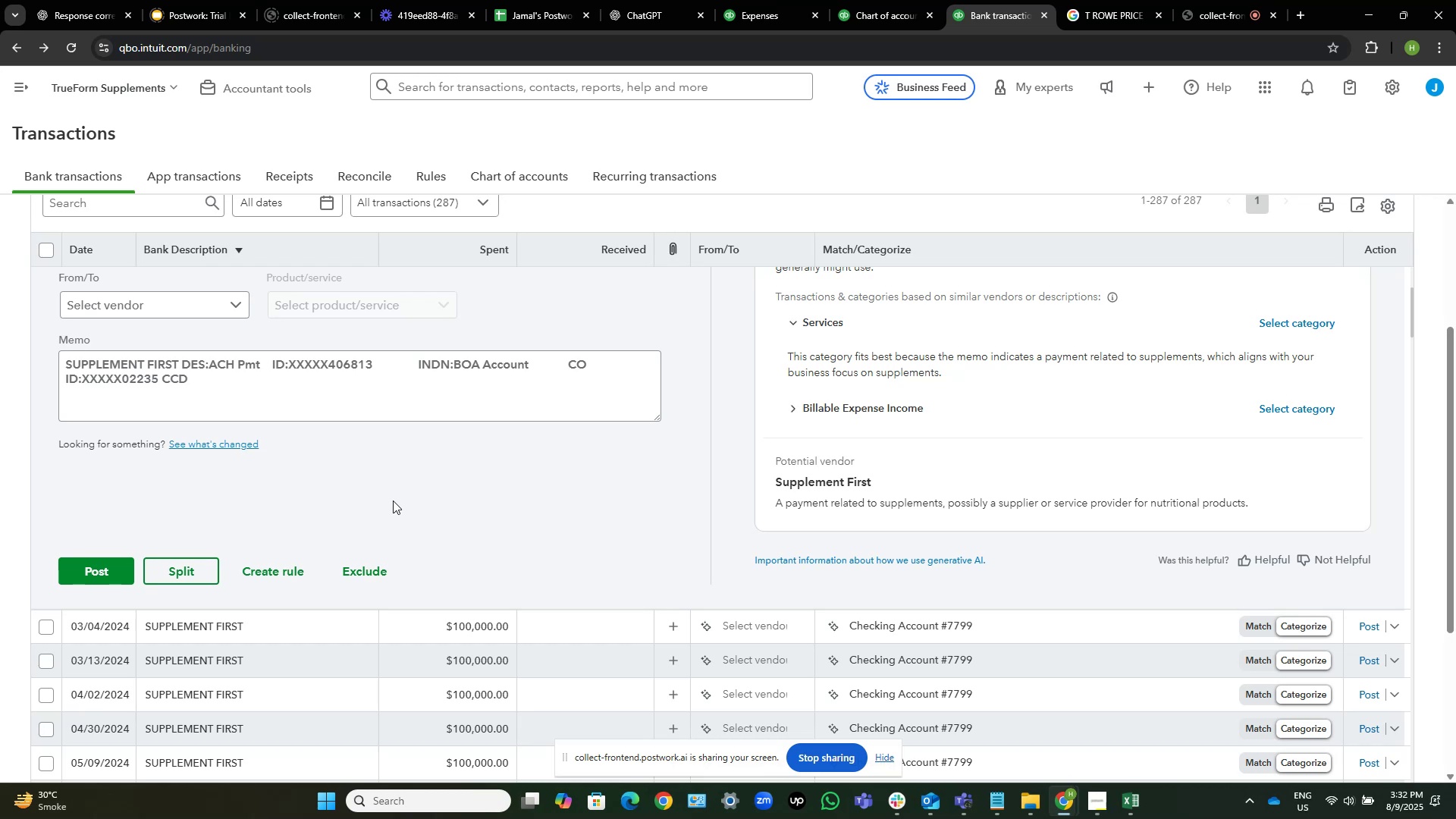 
wait(71.64)
 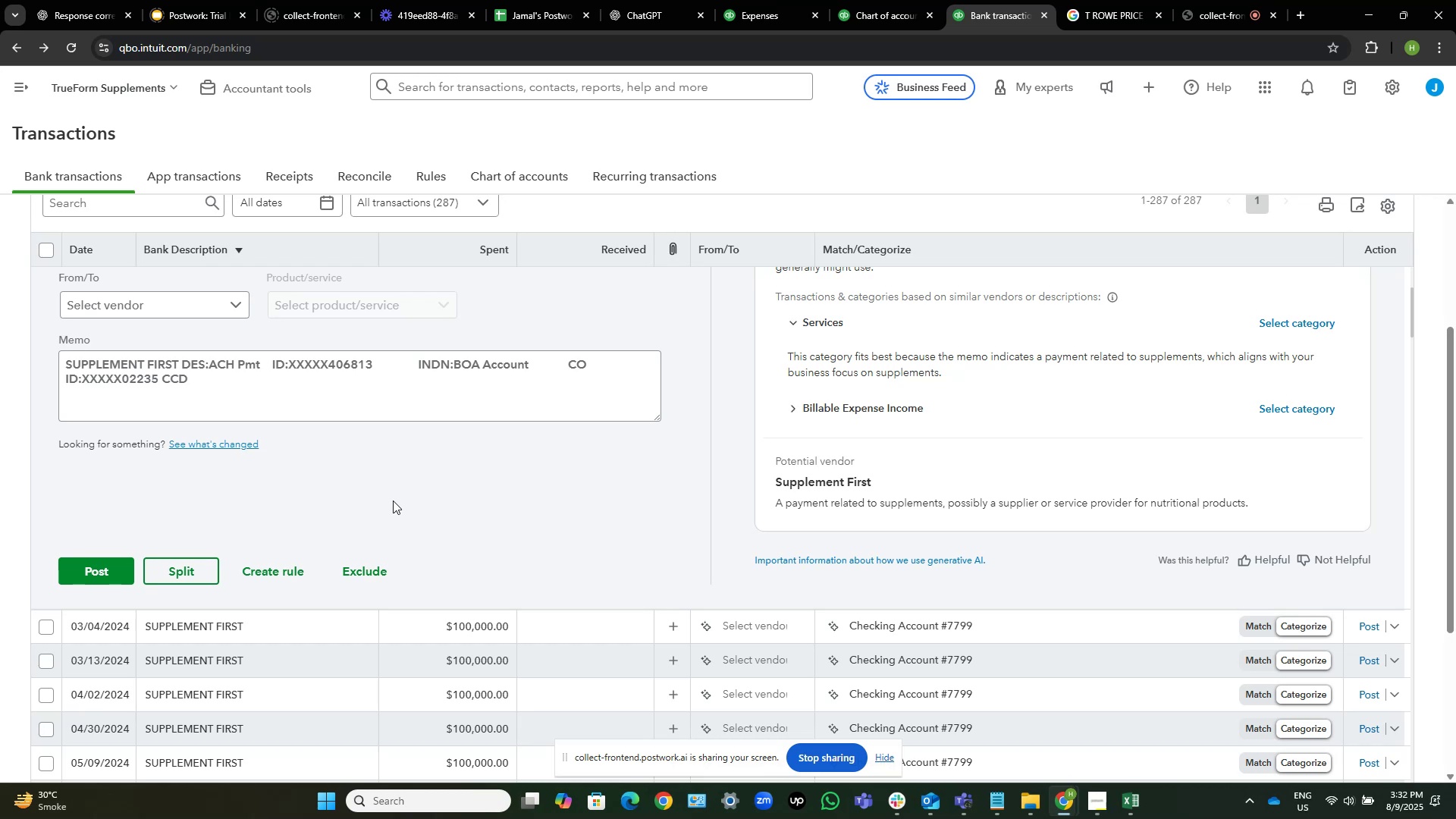 
scroll: coordinate [421, 456], scroll_direction: down, amount: 2.0
 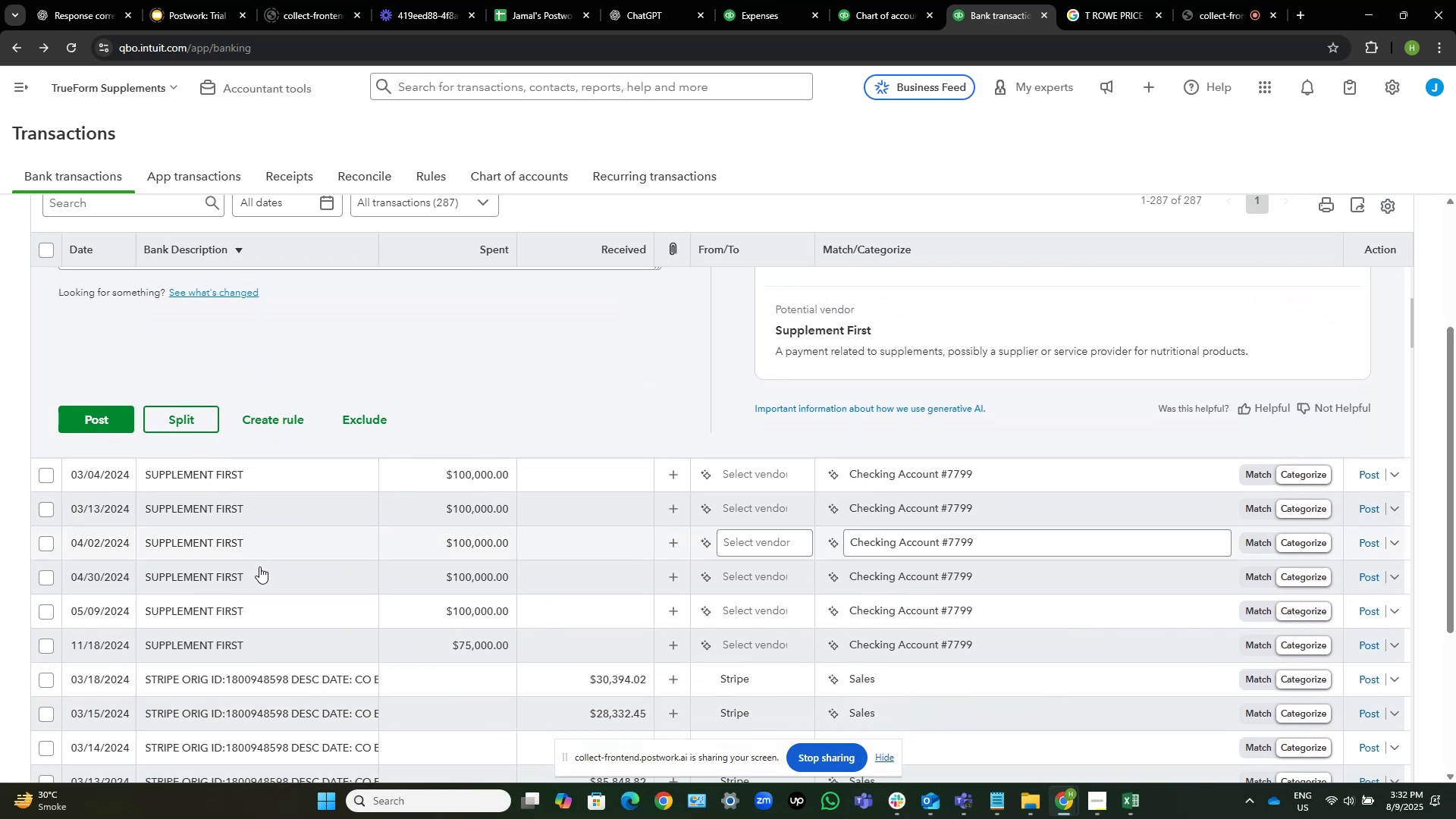 
left_click([249, 606])
 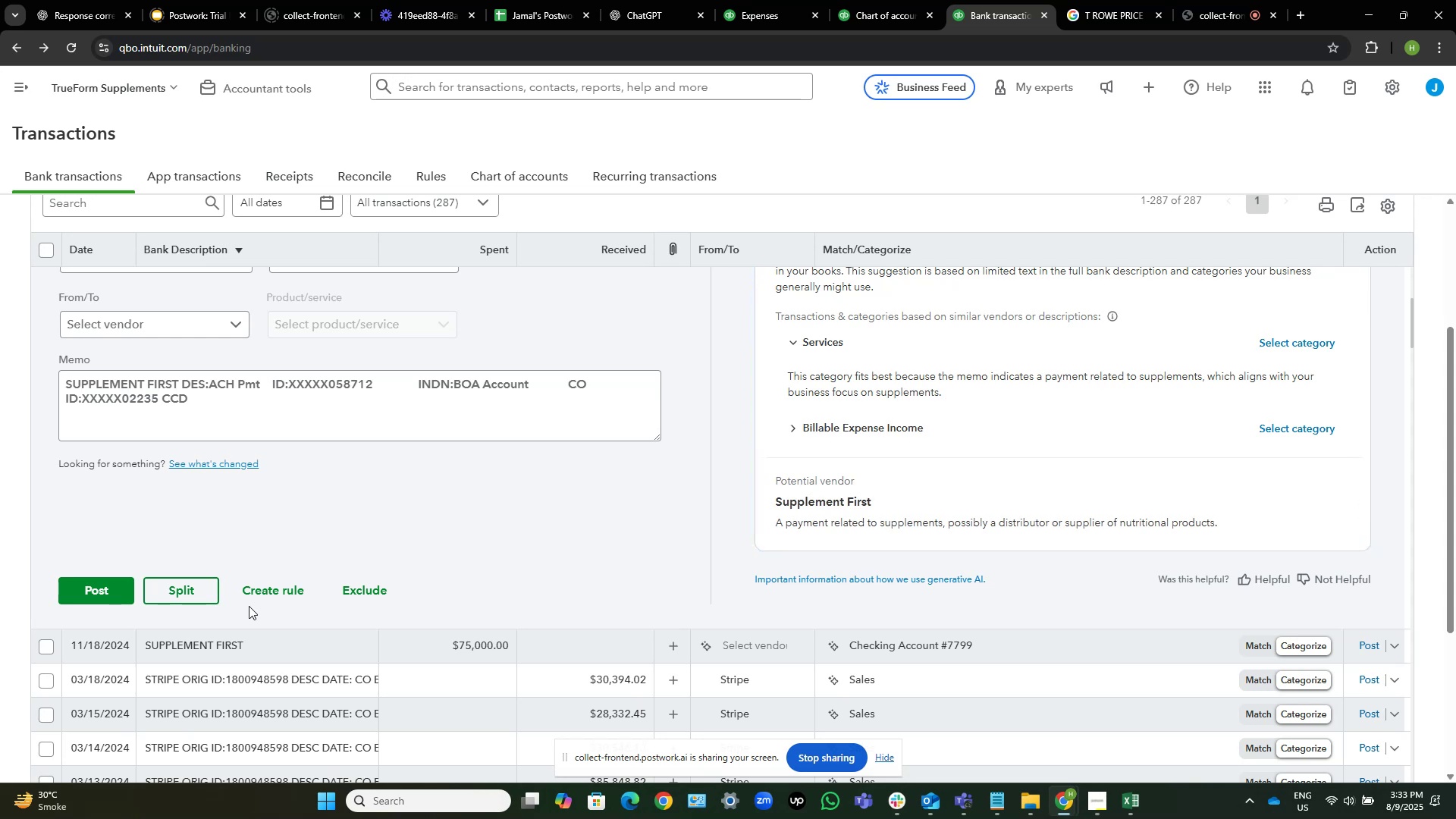 
wait(9.67)
 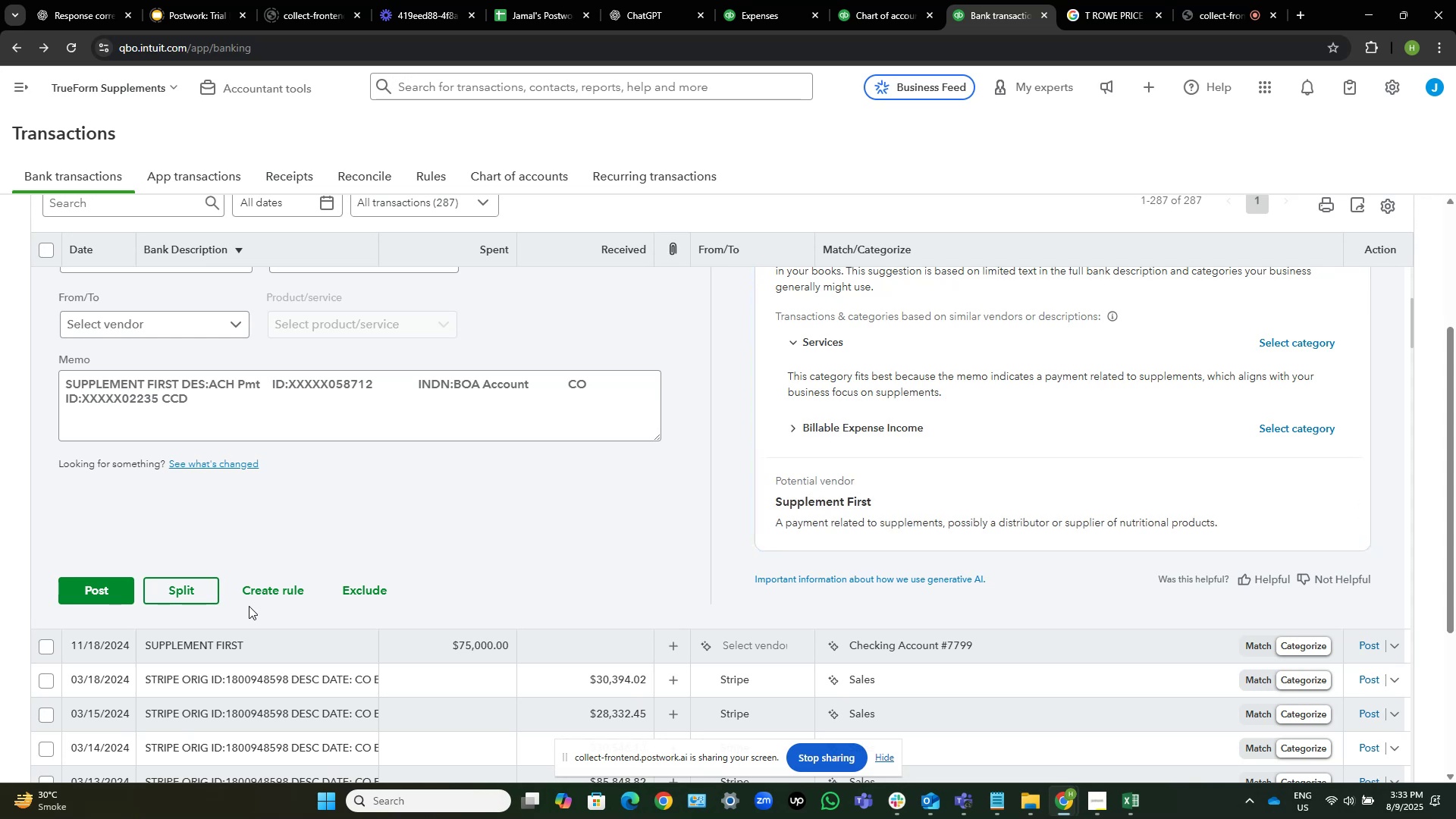 
left_click([314, 650])
 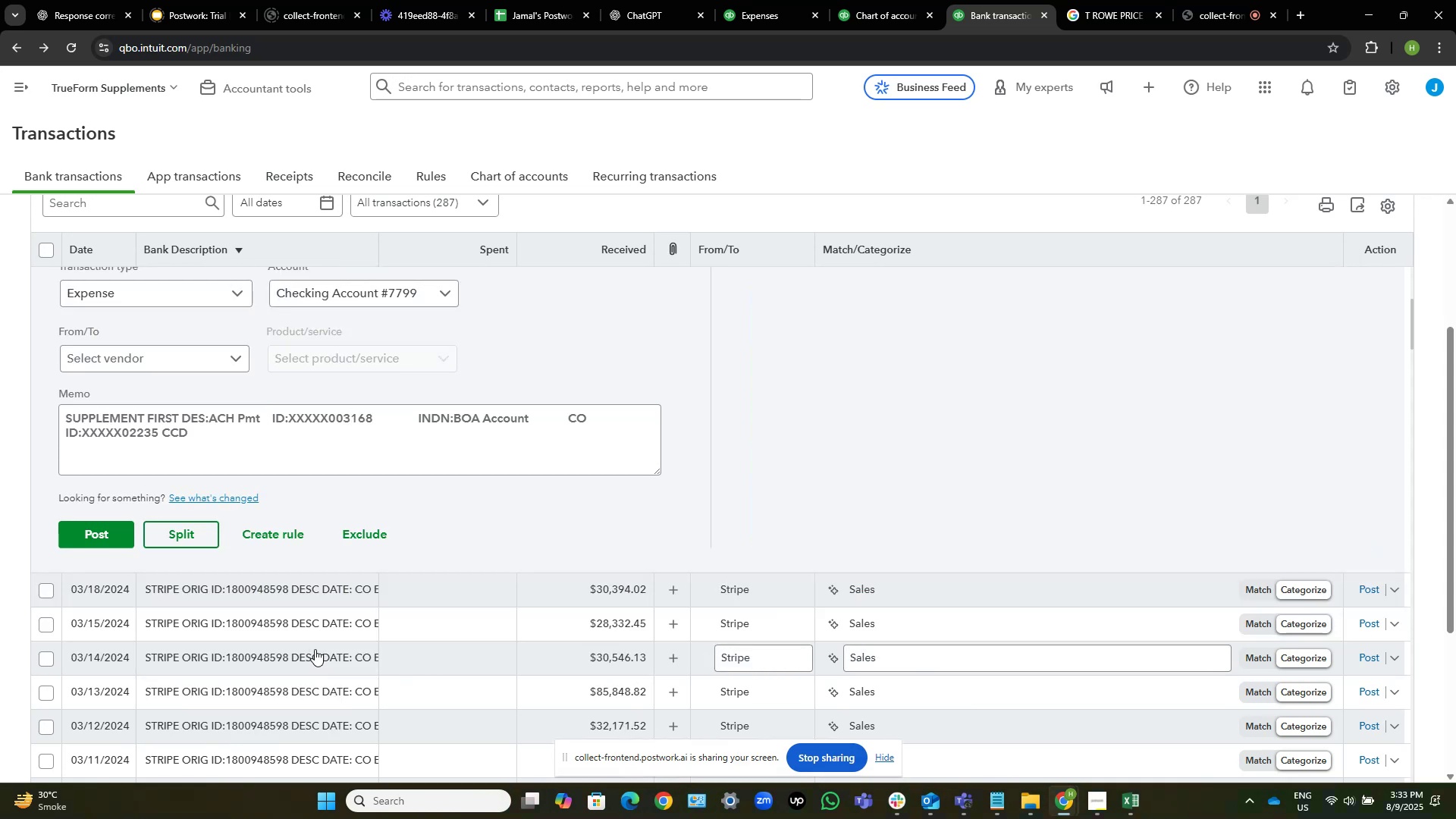 
scroll: coordinate [494, 508], scroll_direction: none, amount: 0.0
 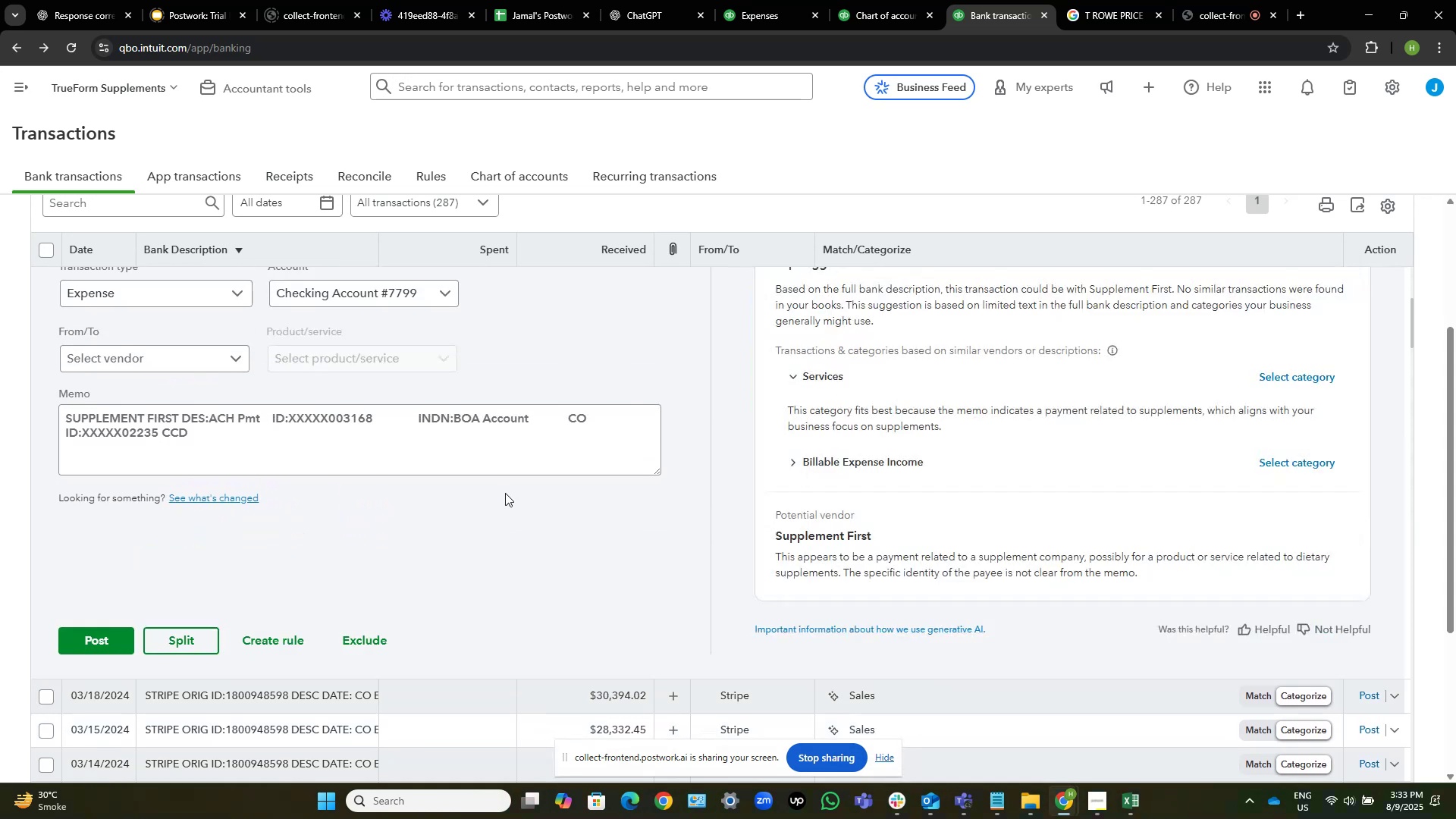 
scroll: coordinate [538, 464], scroll_direction: up, amount: 1.0
 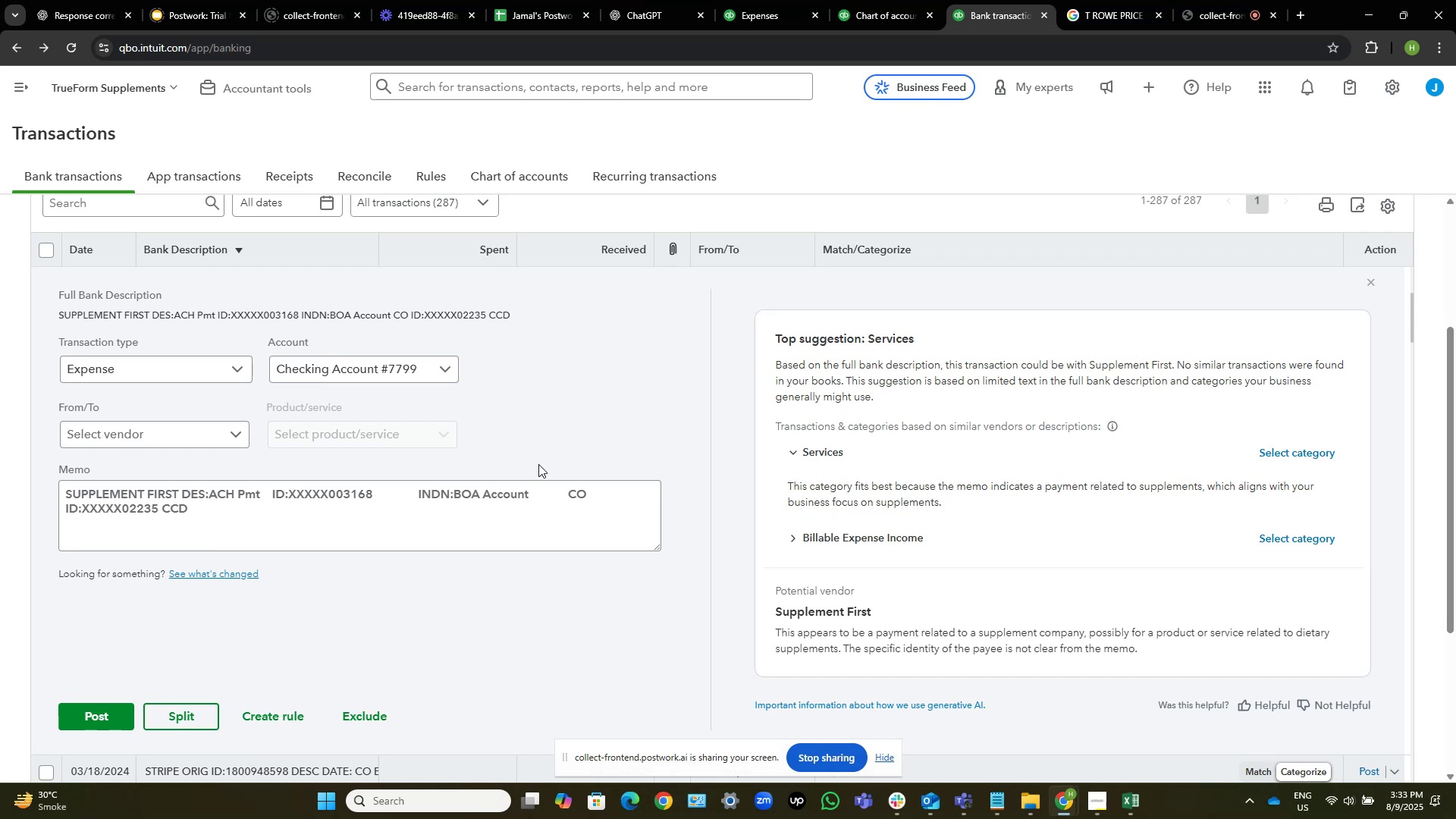 
wait(20.05)
 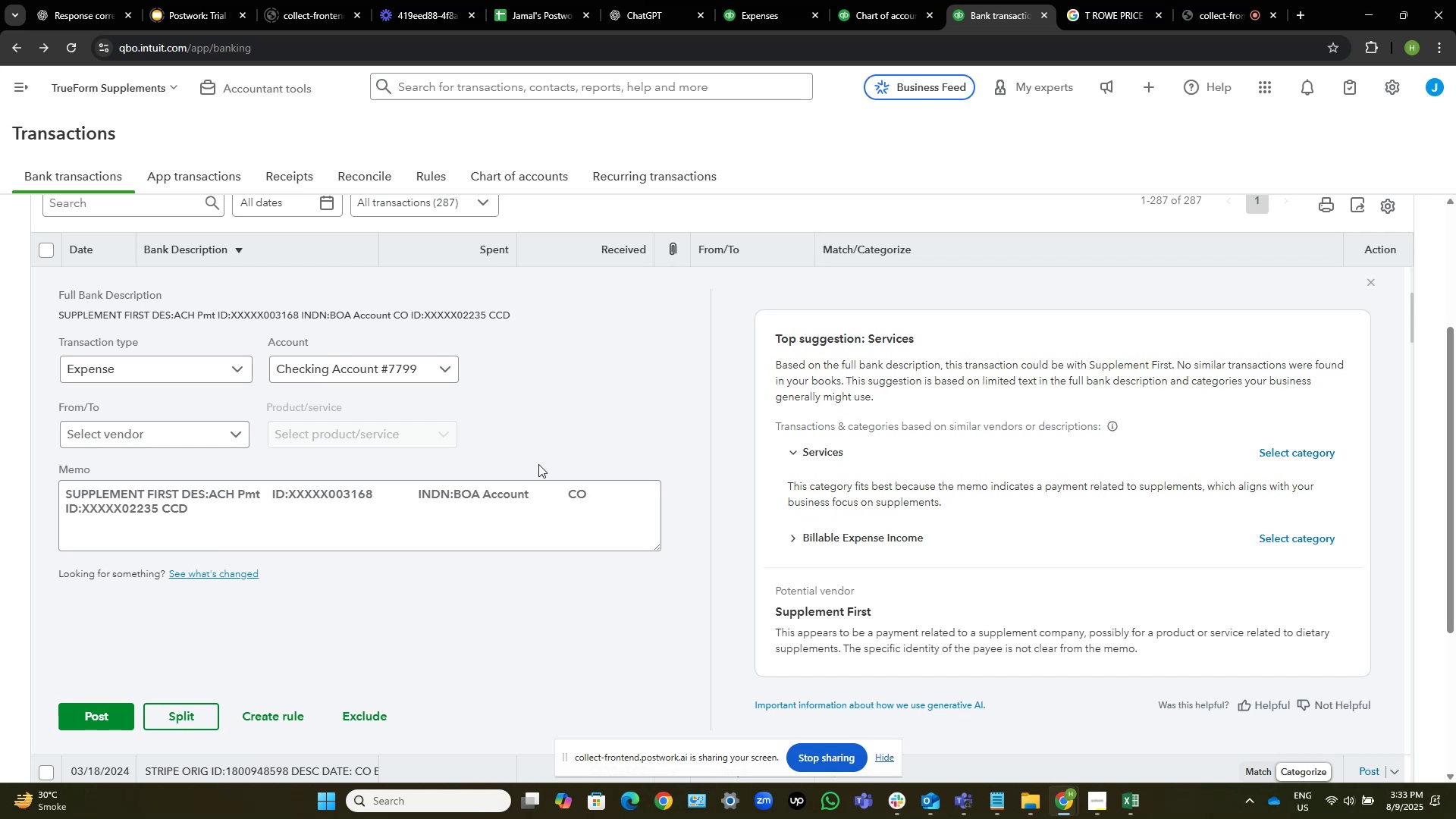 
scroll: coordinate [522, 549], scroll_direction: down, amount: 4.0
 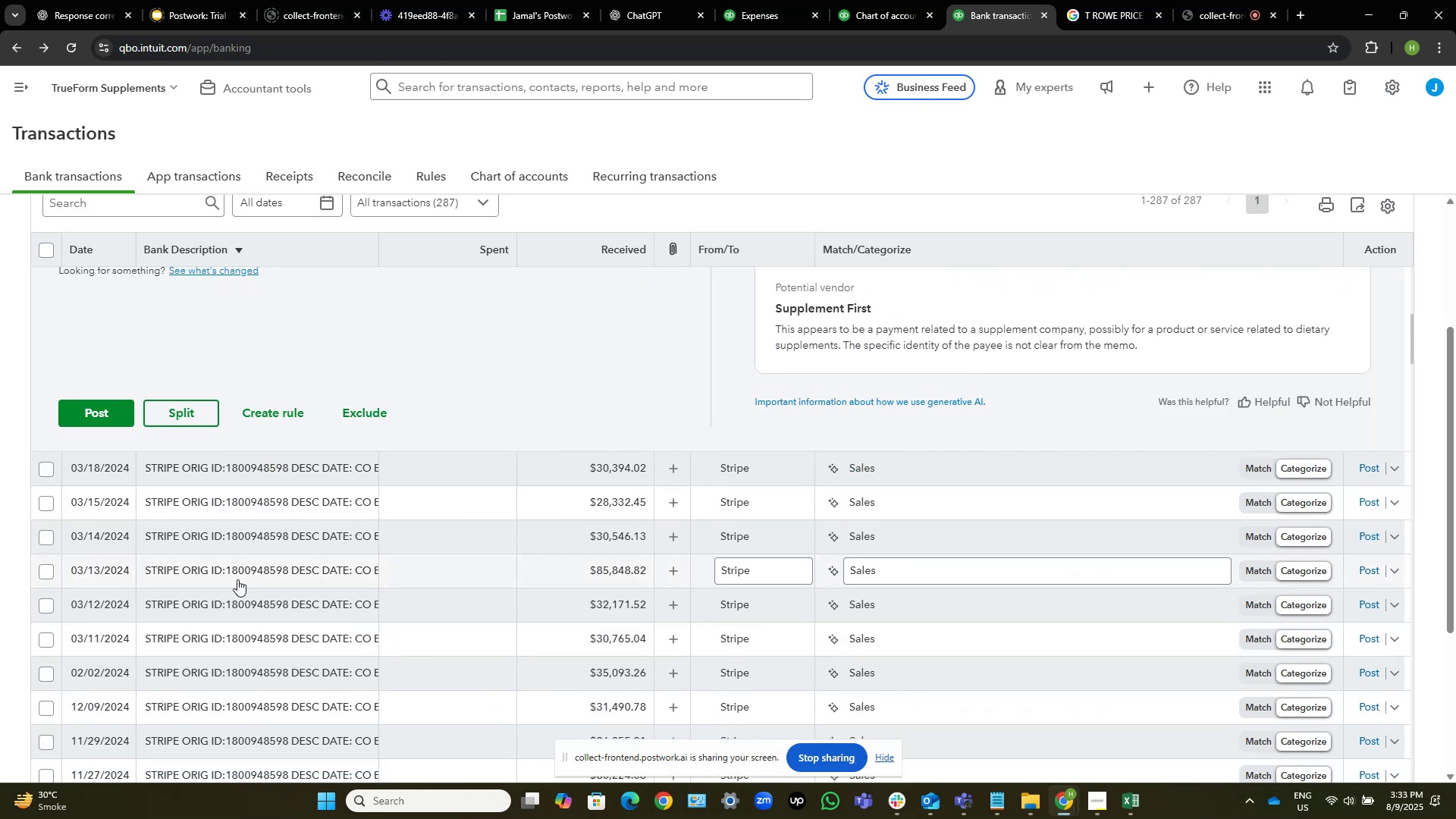 
left_click([249, 557])
 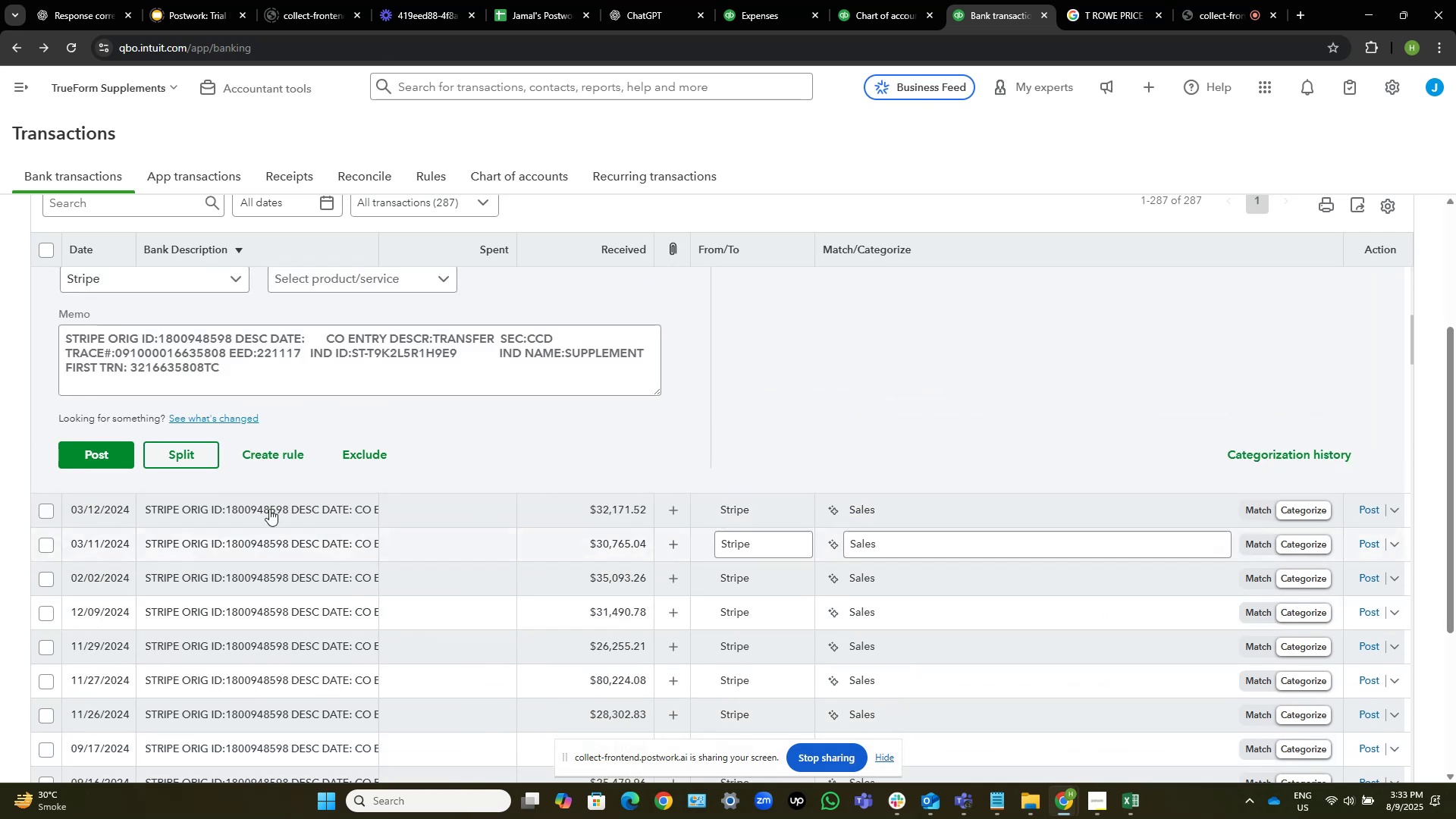 
scroll: coordinate [329, 387], scroll_direction: up, amount: 3.0
 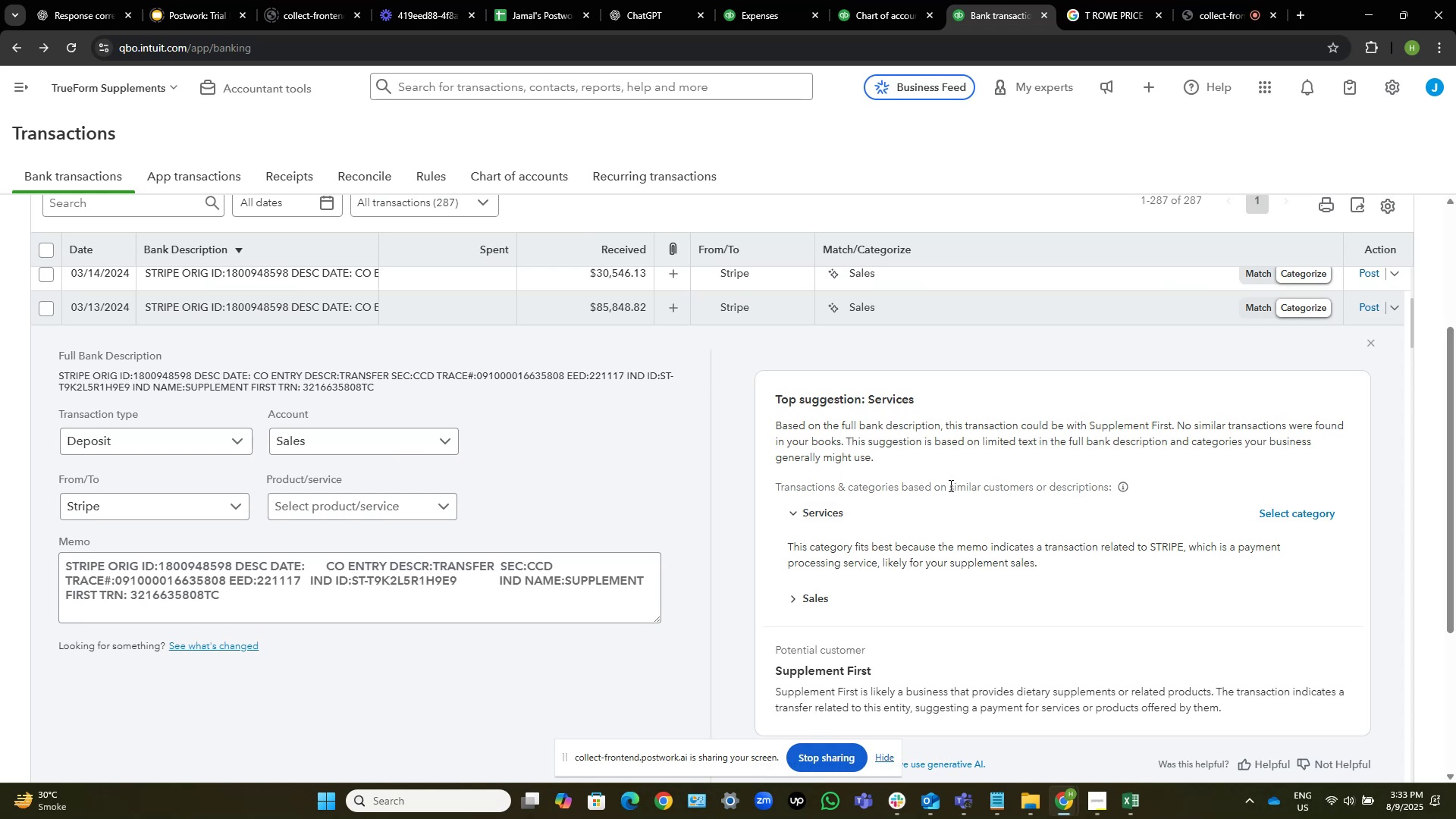 
wait(18.51)
 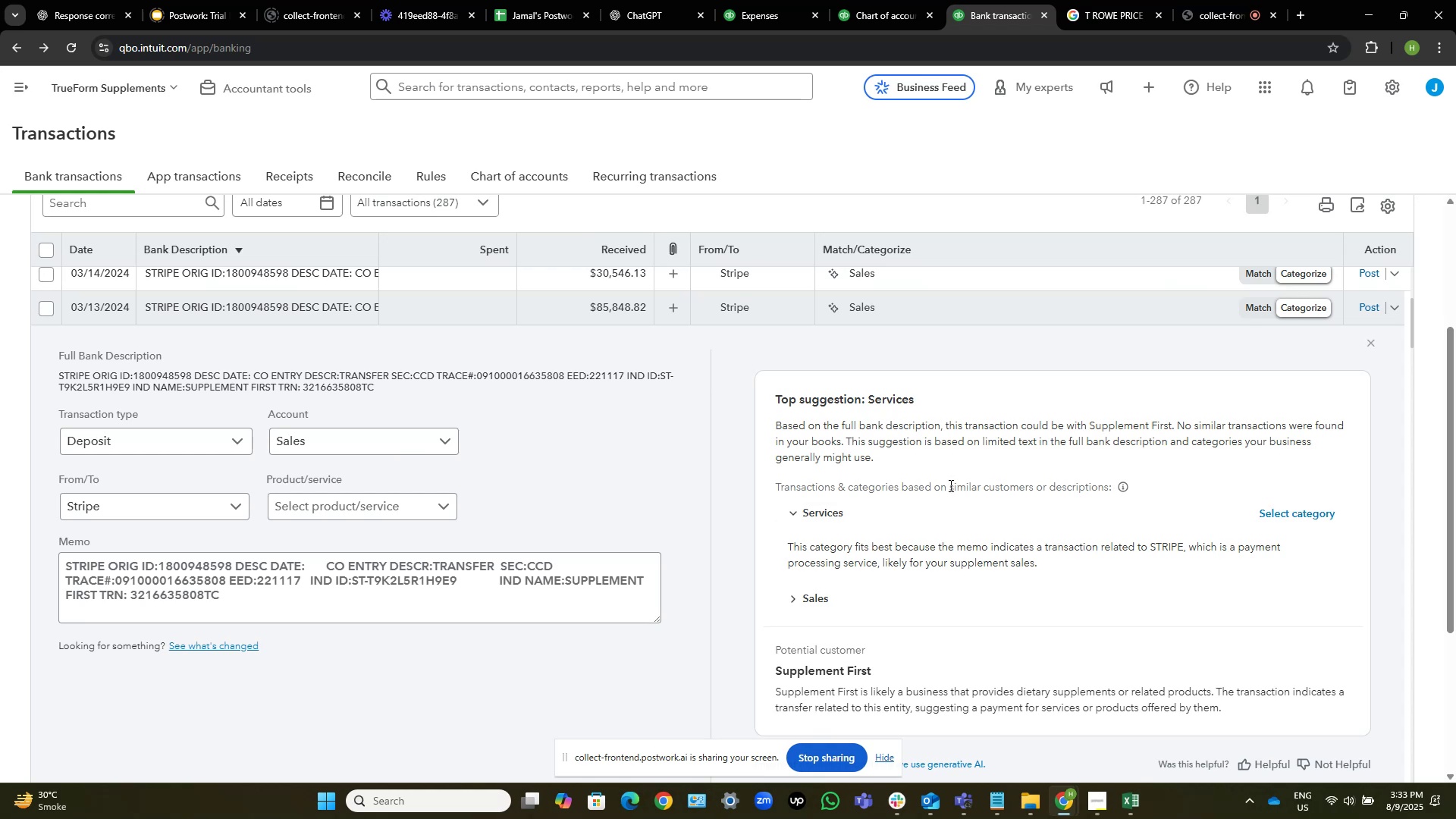 
scroll: coordinate [716, 494], scroll_direction: down, amount: 5.0
 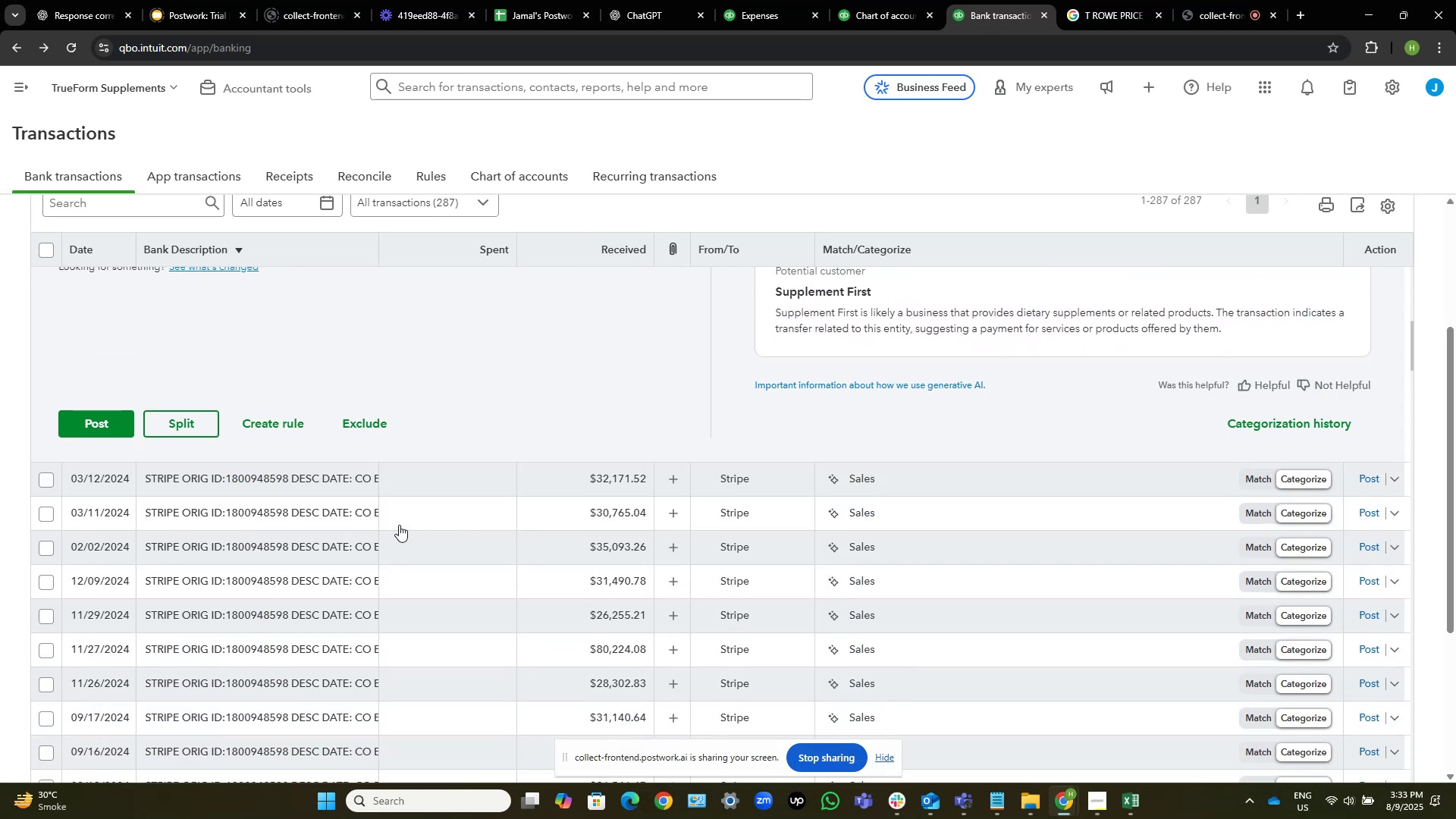 
left_click([261, 538])
 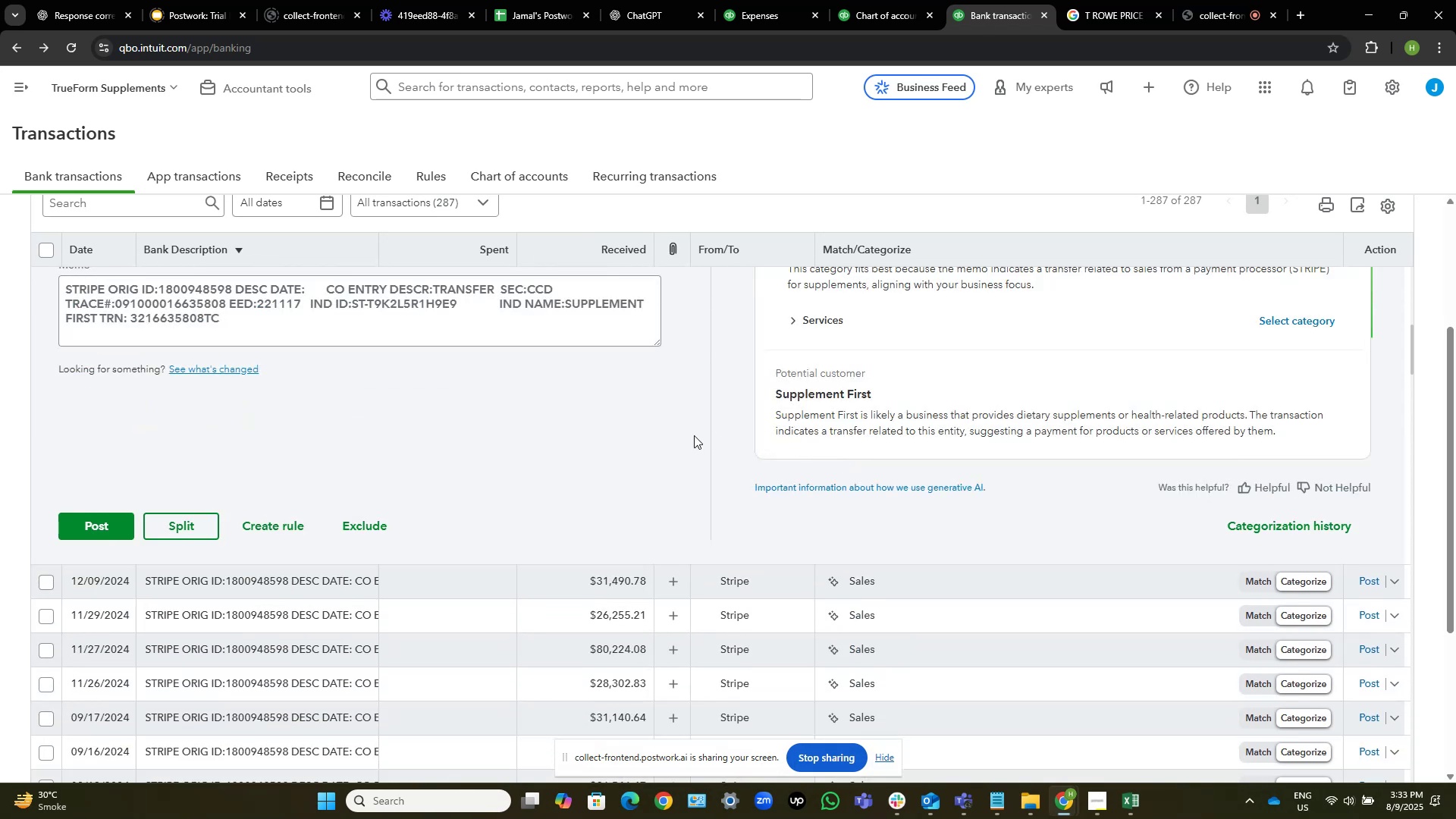 
scroll: coordinate [588, 388], scroll_direction: up, amount: 3.0
 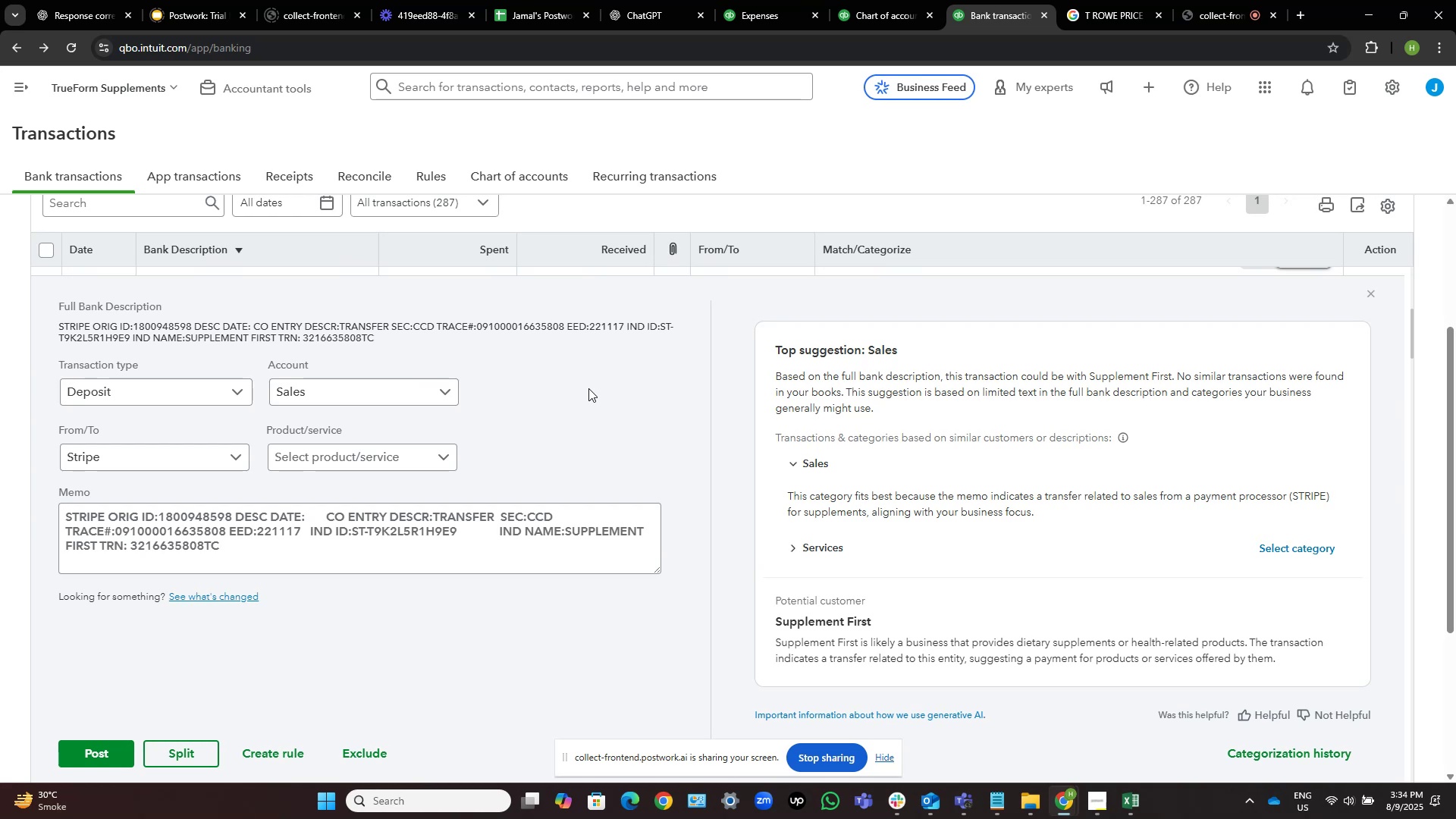 
wait(35.01)
 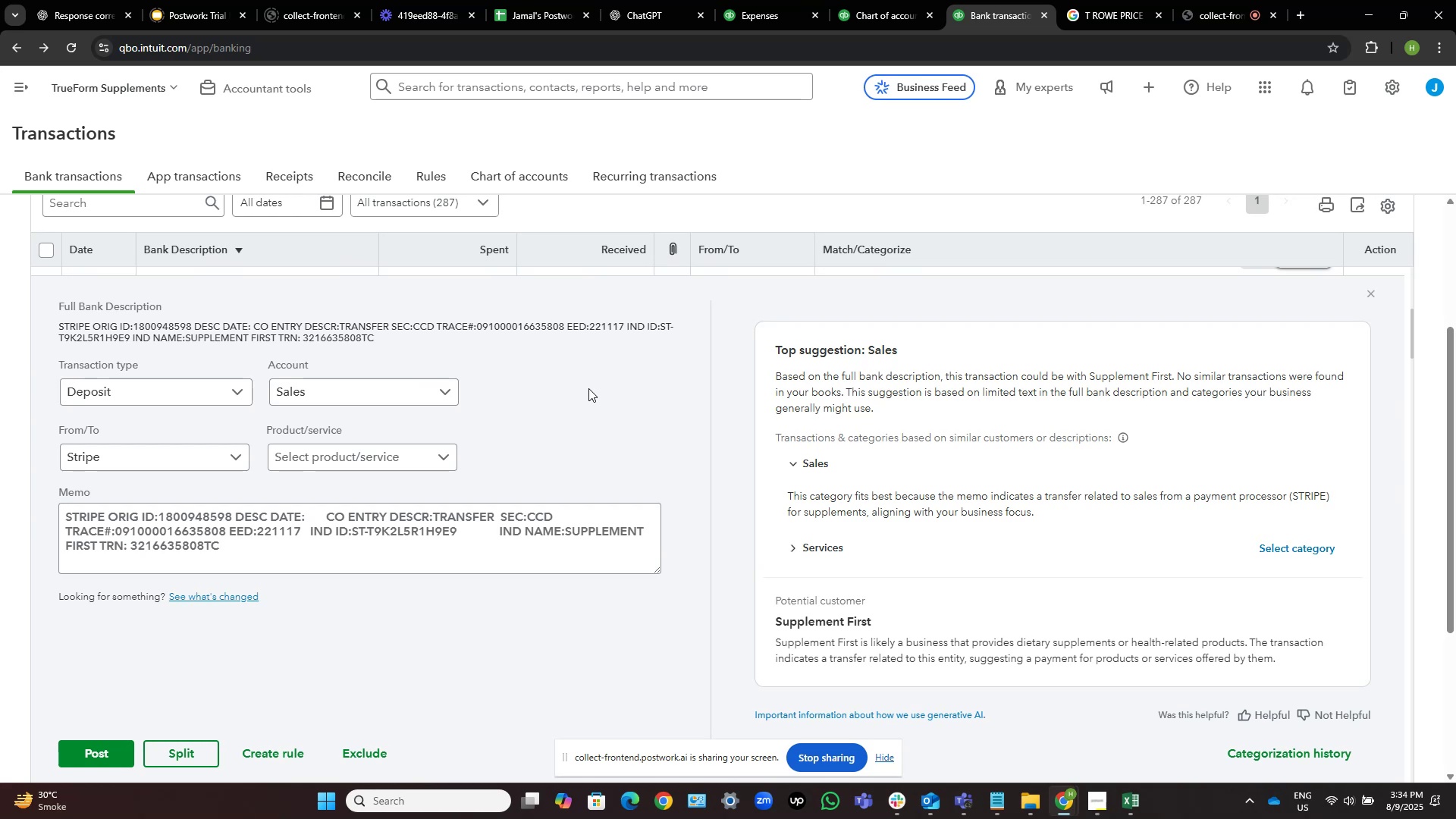 
scroll: coordinate [599, 358], scroll_direction: down, amount: 4.0
 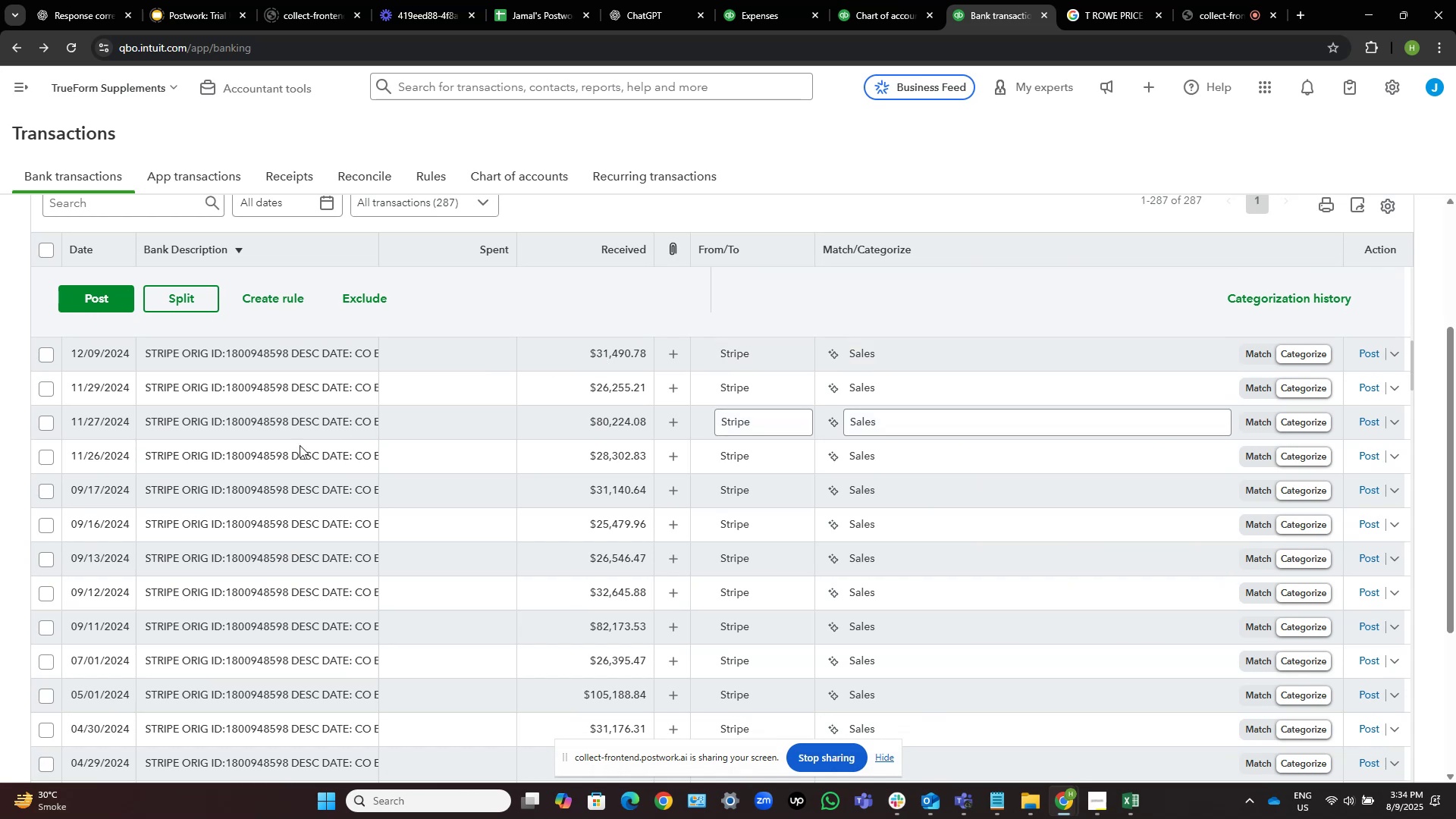 
left_click([278, 450])
 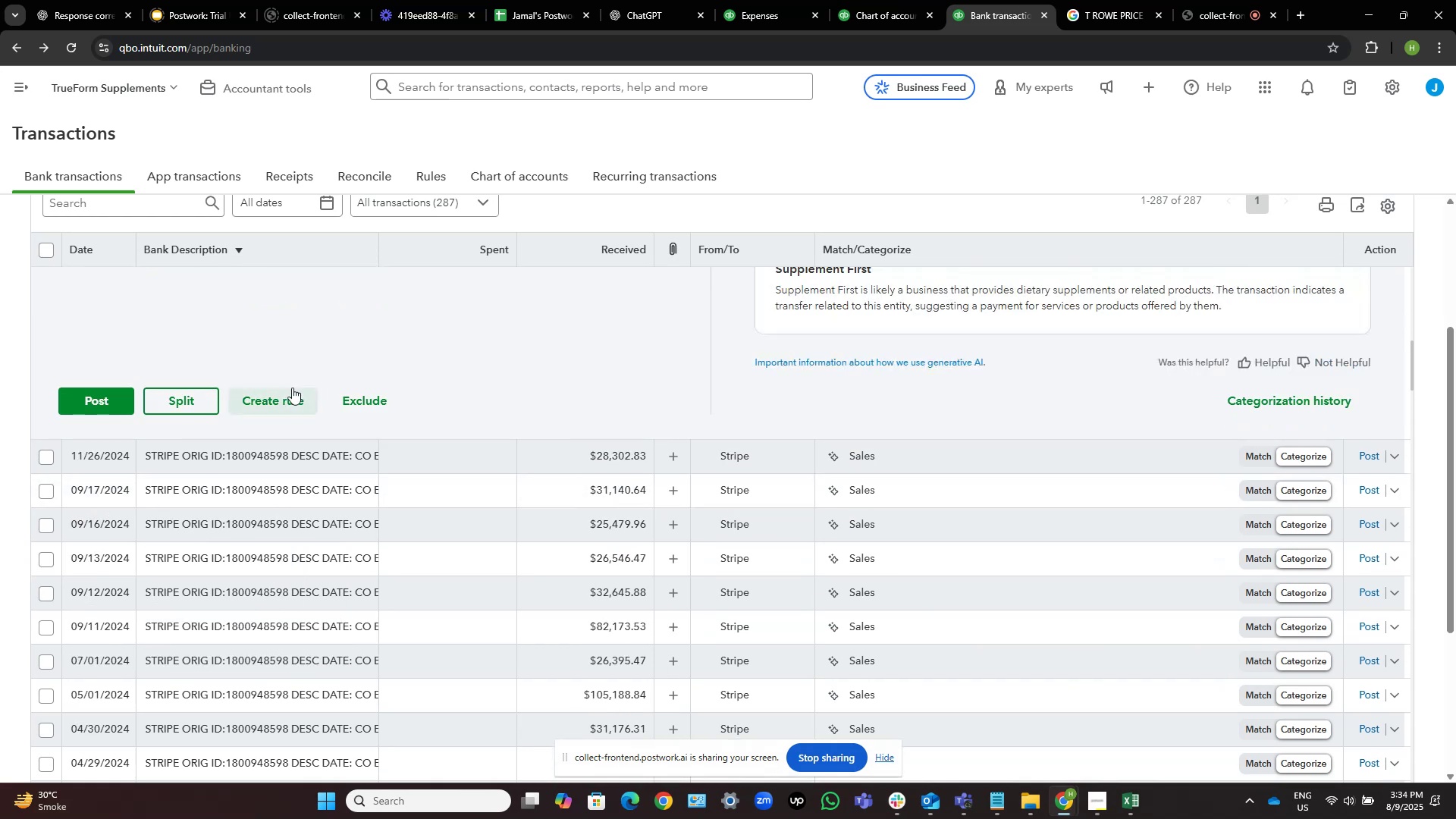 
mouse_move([300, 490])
 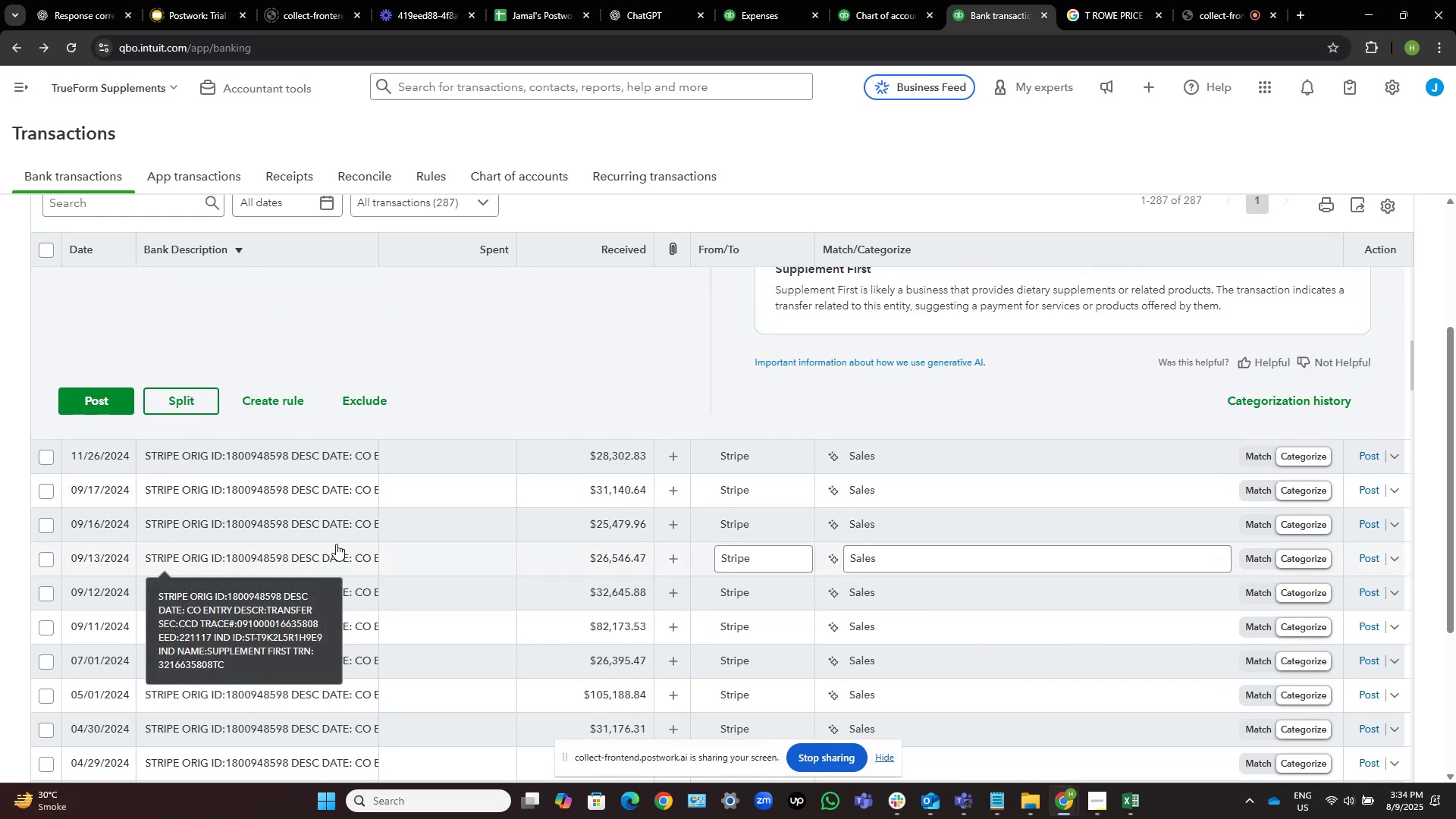 
scroll: coordinate [432, 392], scroll_direction: up, amount: 3.0
 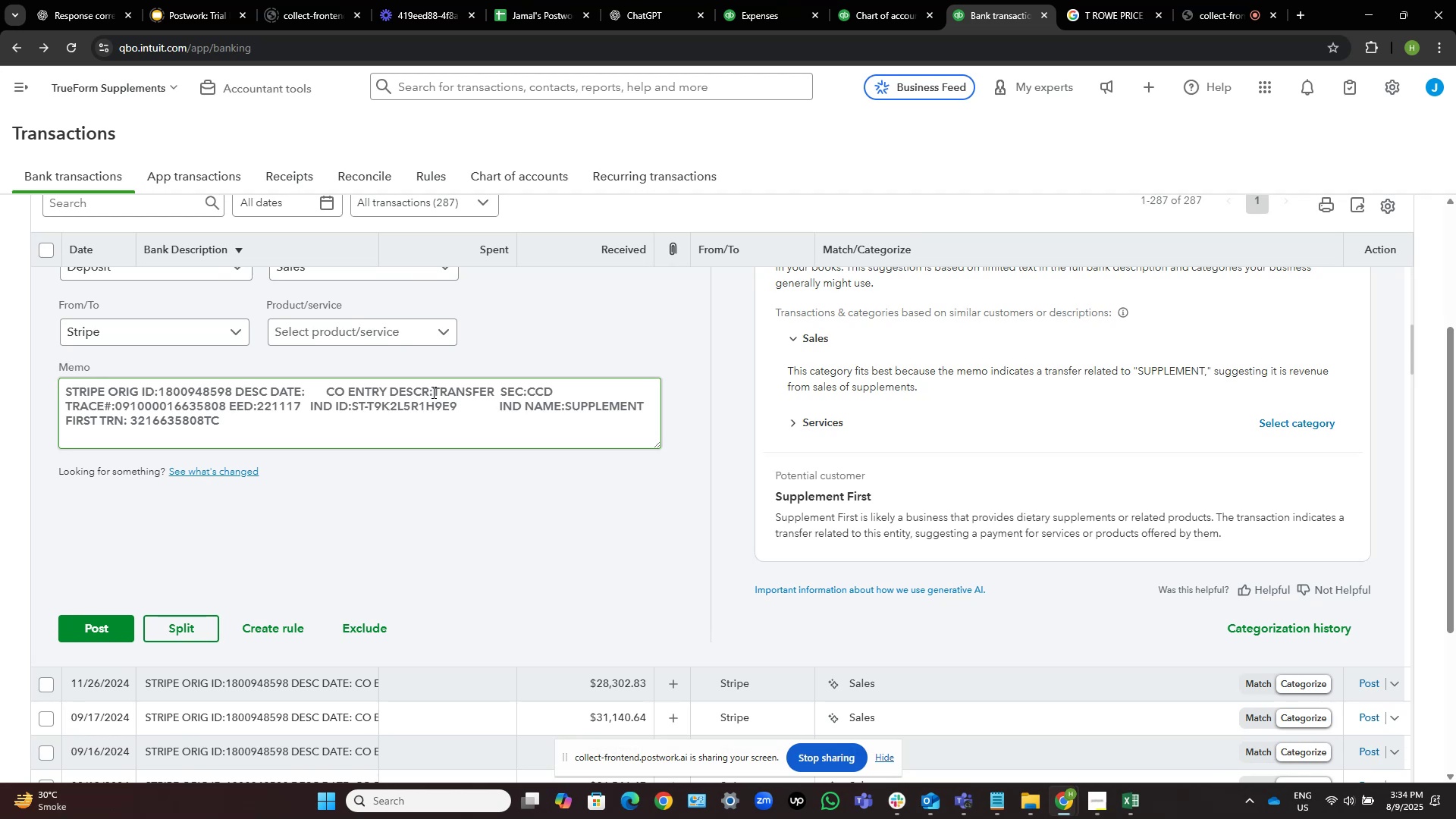 
wait(14.98)
 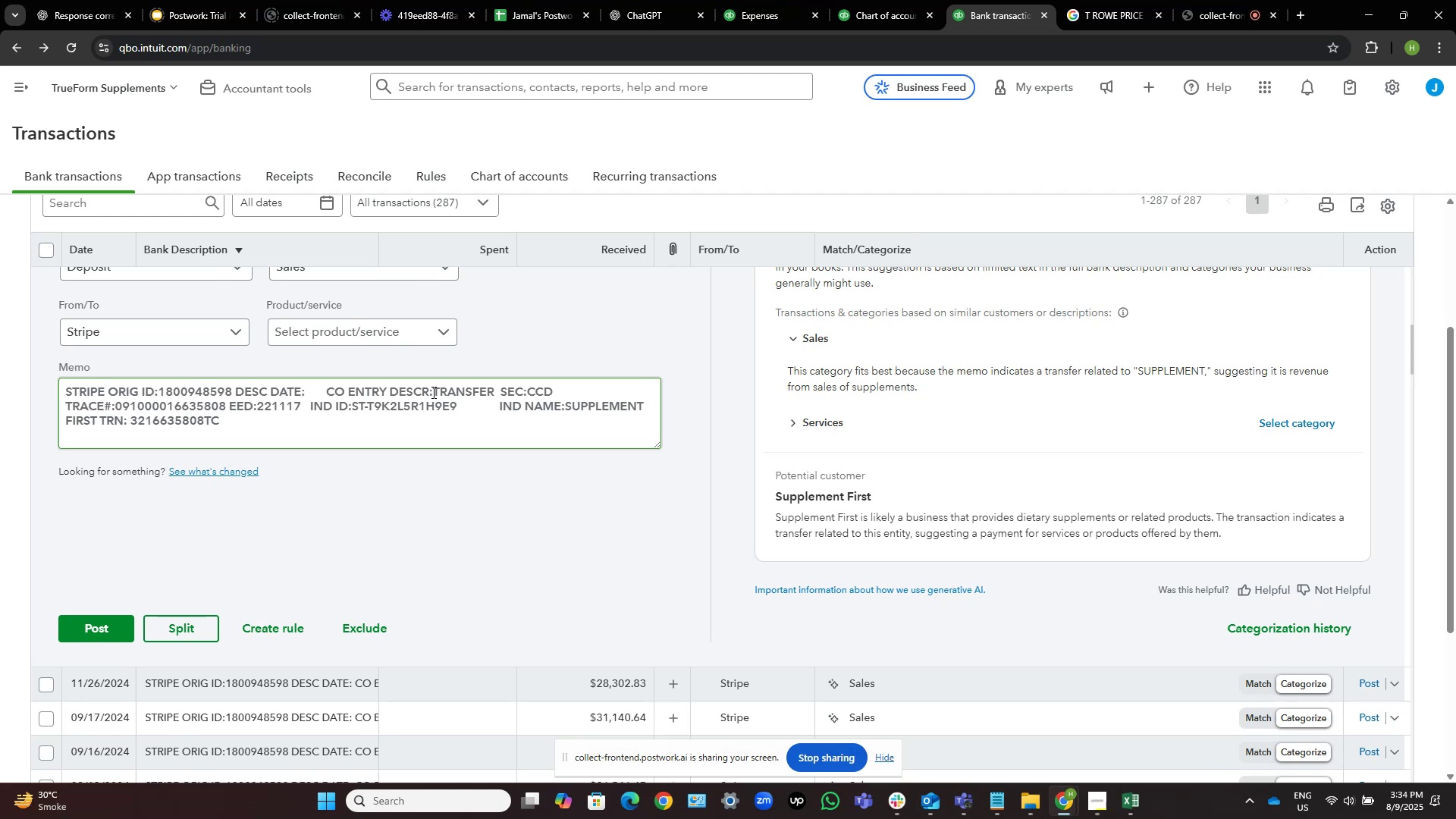 
scroll: coordinate [459, 346], scroll_direction: down, amount: 2.0
 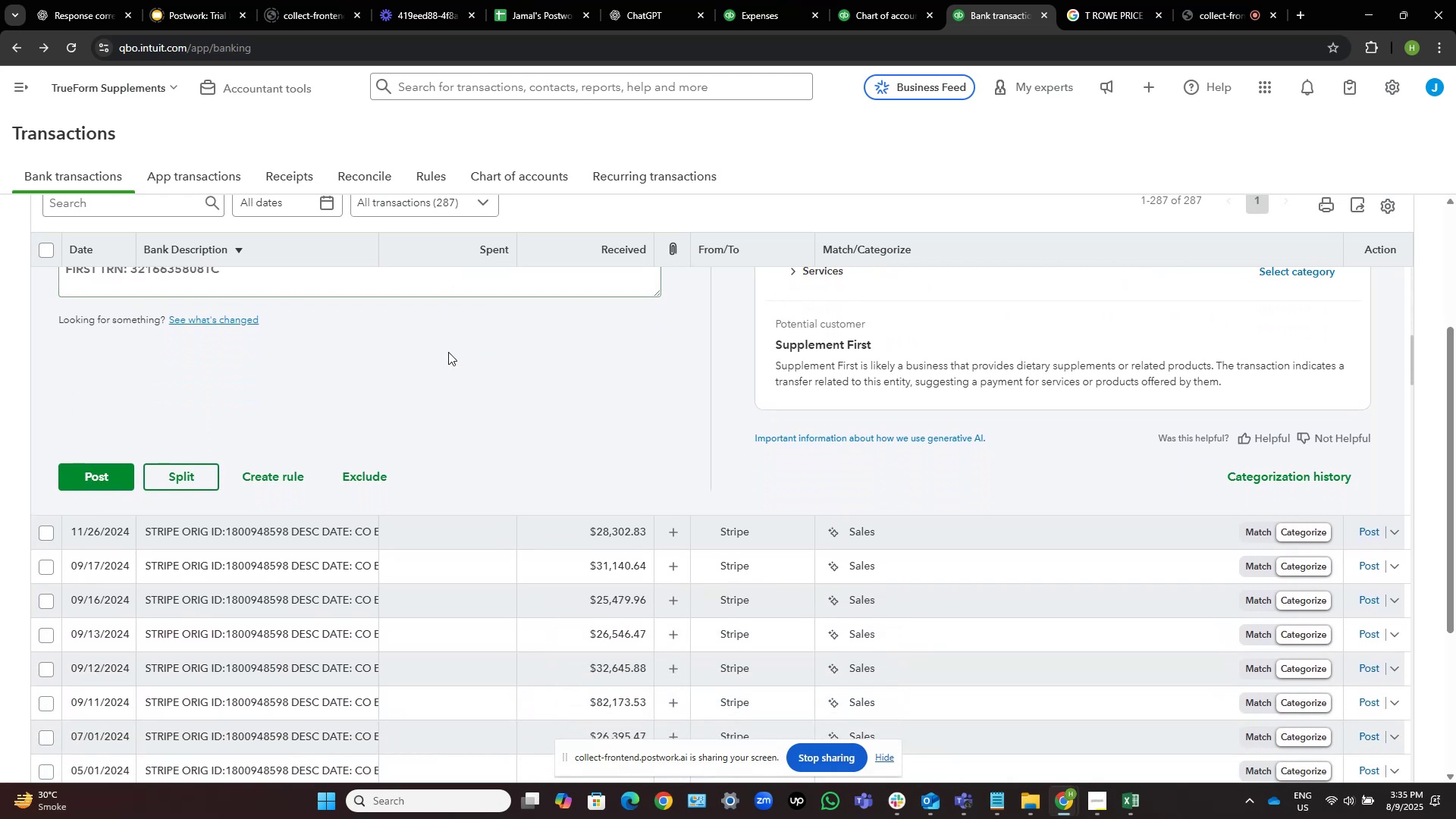 
scroll: coordinate [448, 352], scroll_direction: up, amount: 4.0
 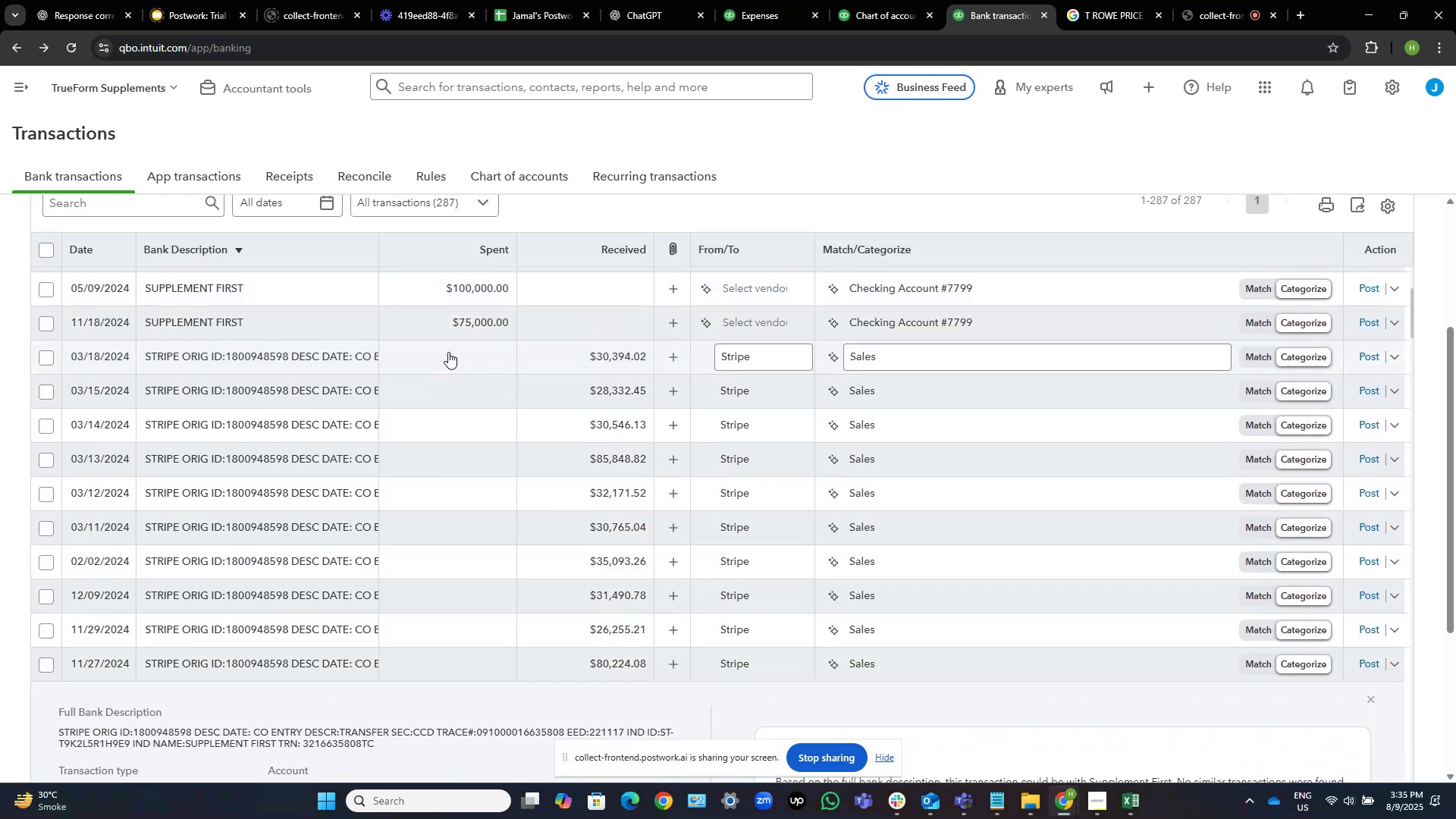 
scroll: coordinate [448, 352], scroll_direction: down, amount: 2.0
 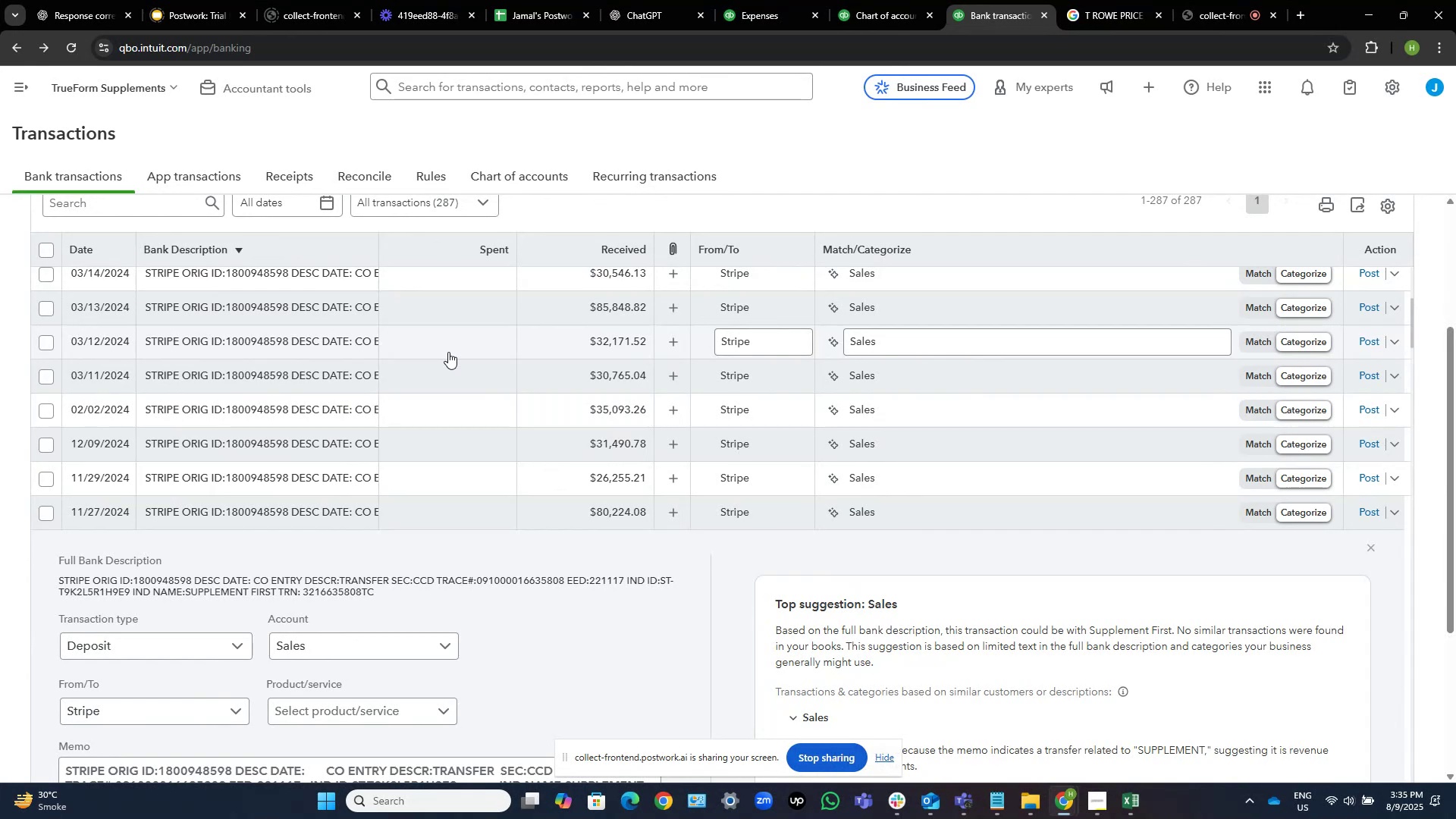 
wait(20.7)
 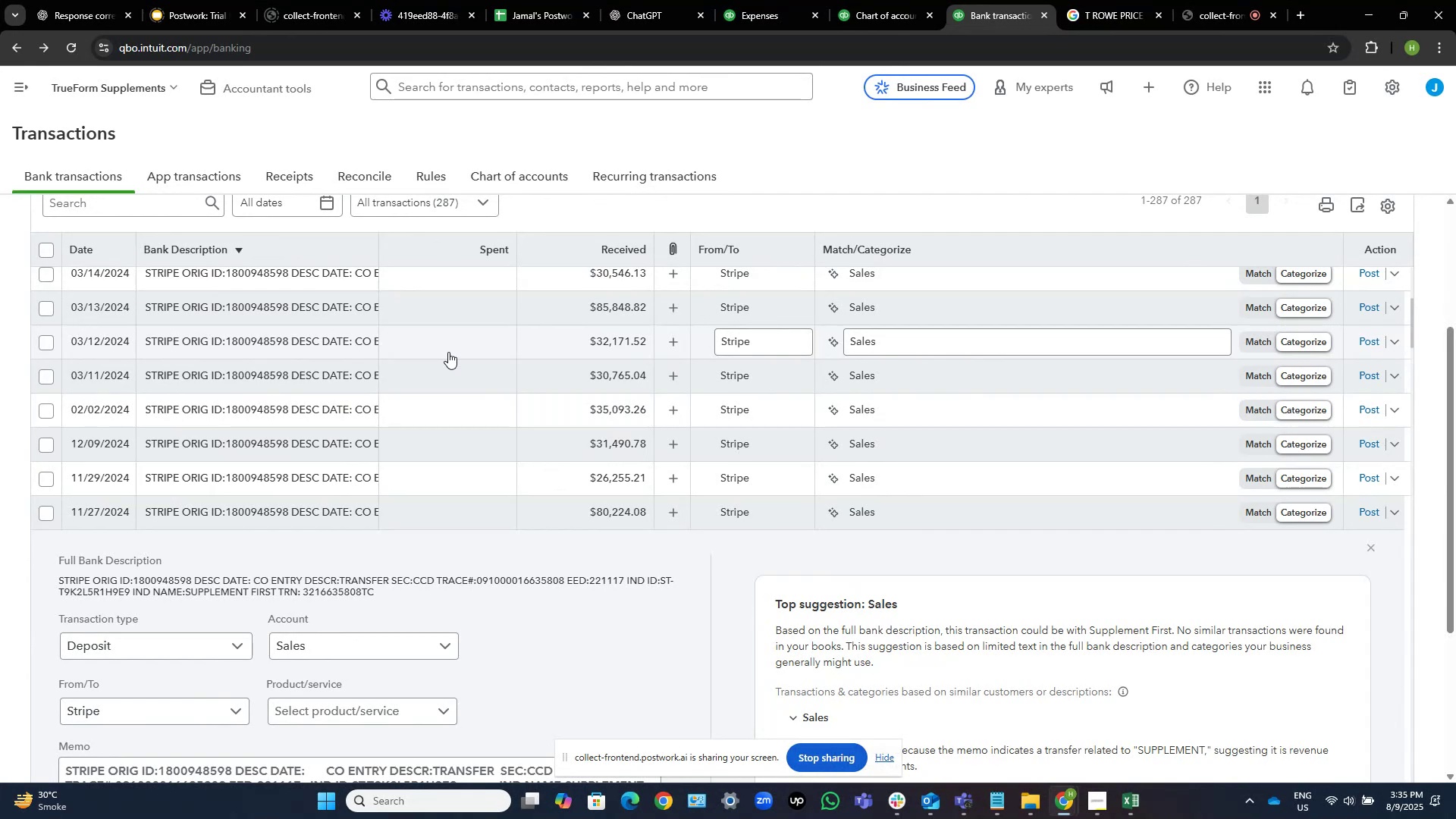 
scroll: coordinate [501, 398], scroll_direction: down, amount: 1.0
 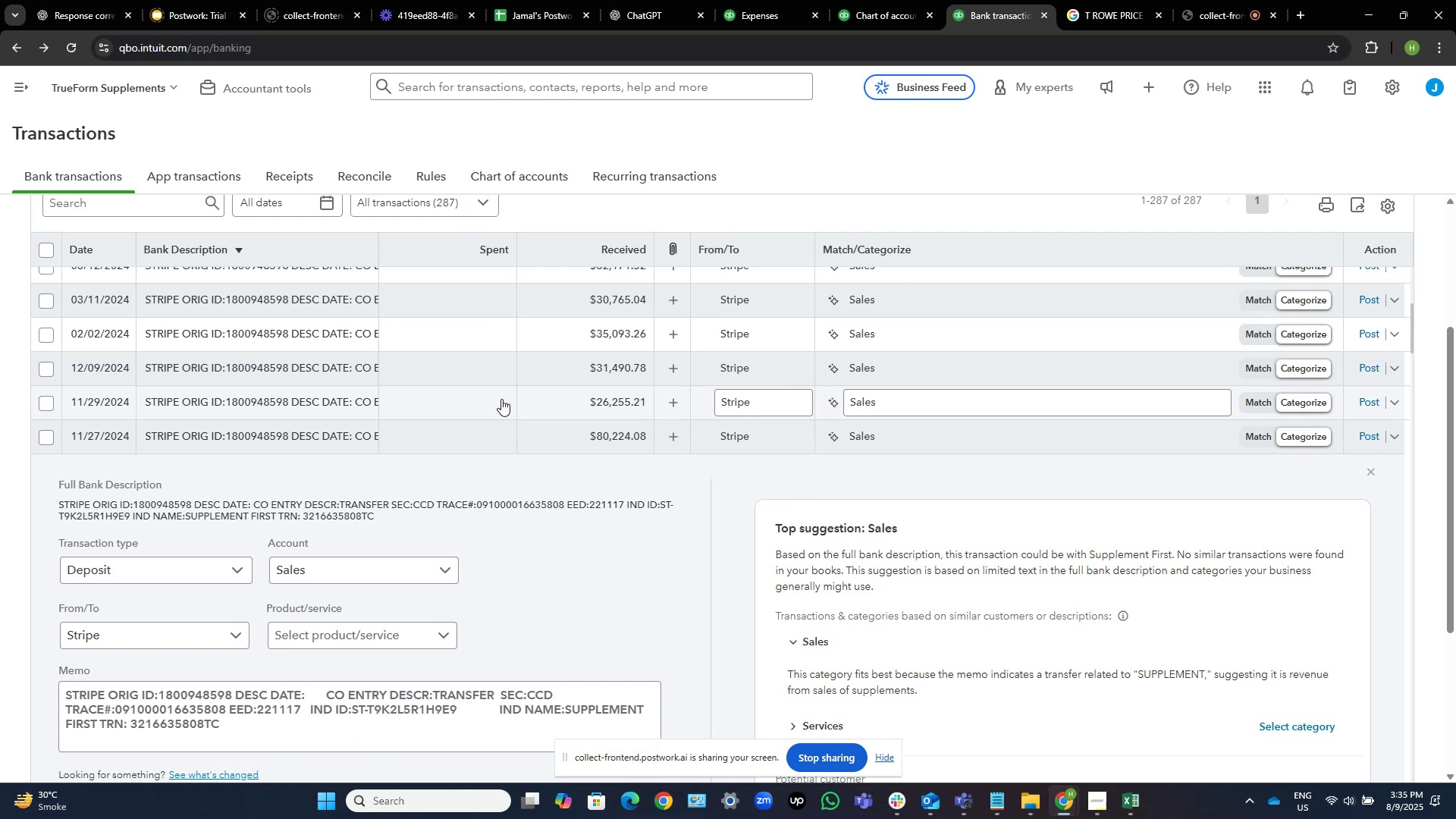 
wait(11.14)
 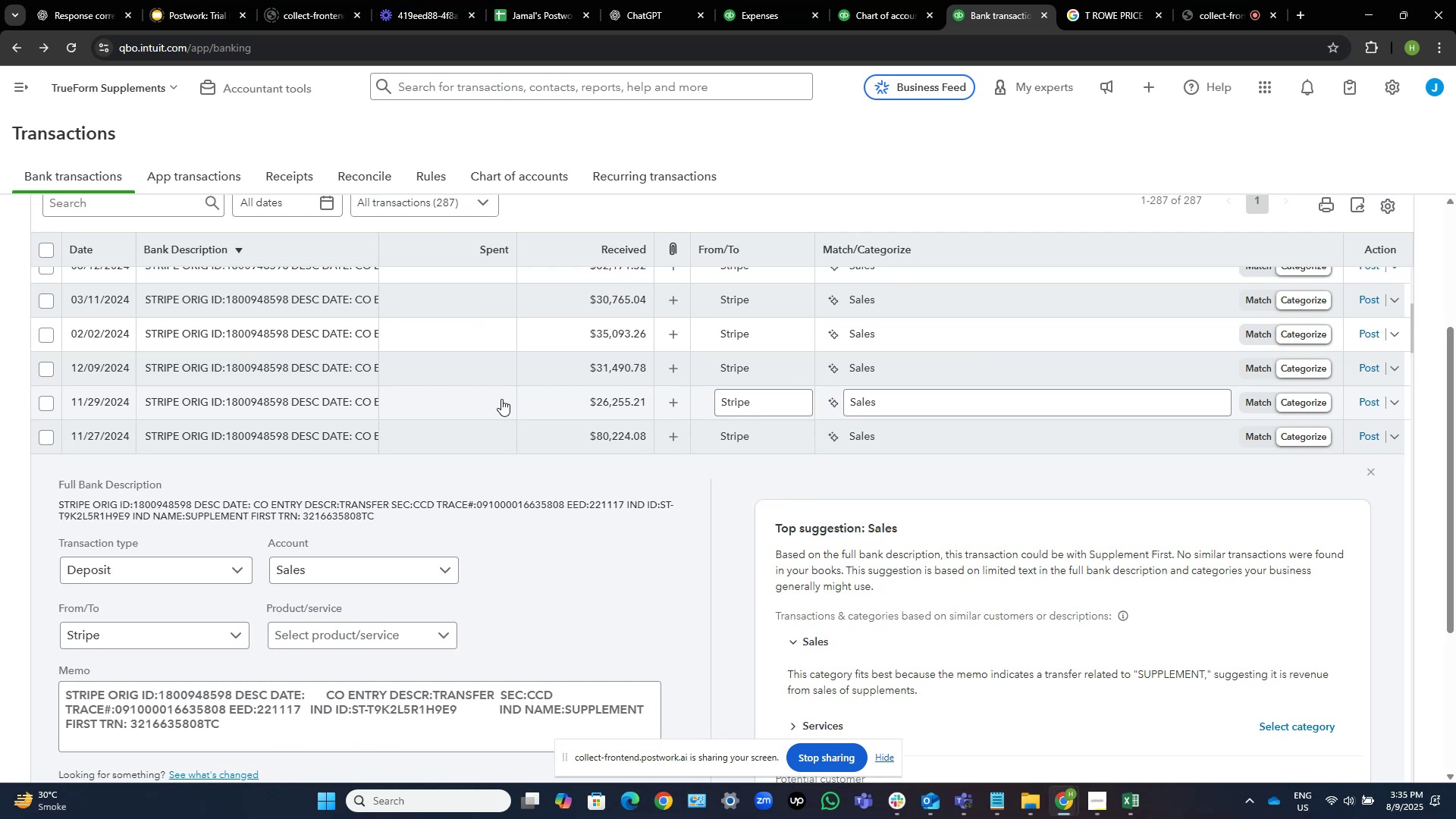 
scroll: coordinate [397, 317], scroll_direction: up, amount: 13.0
 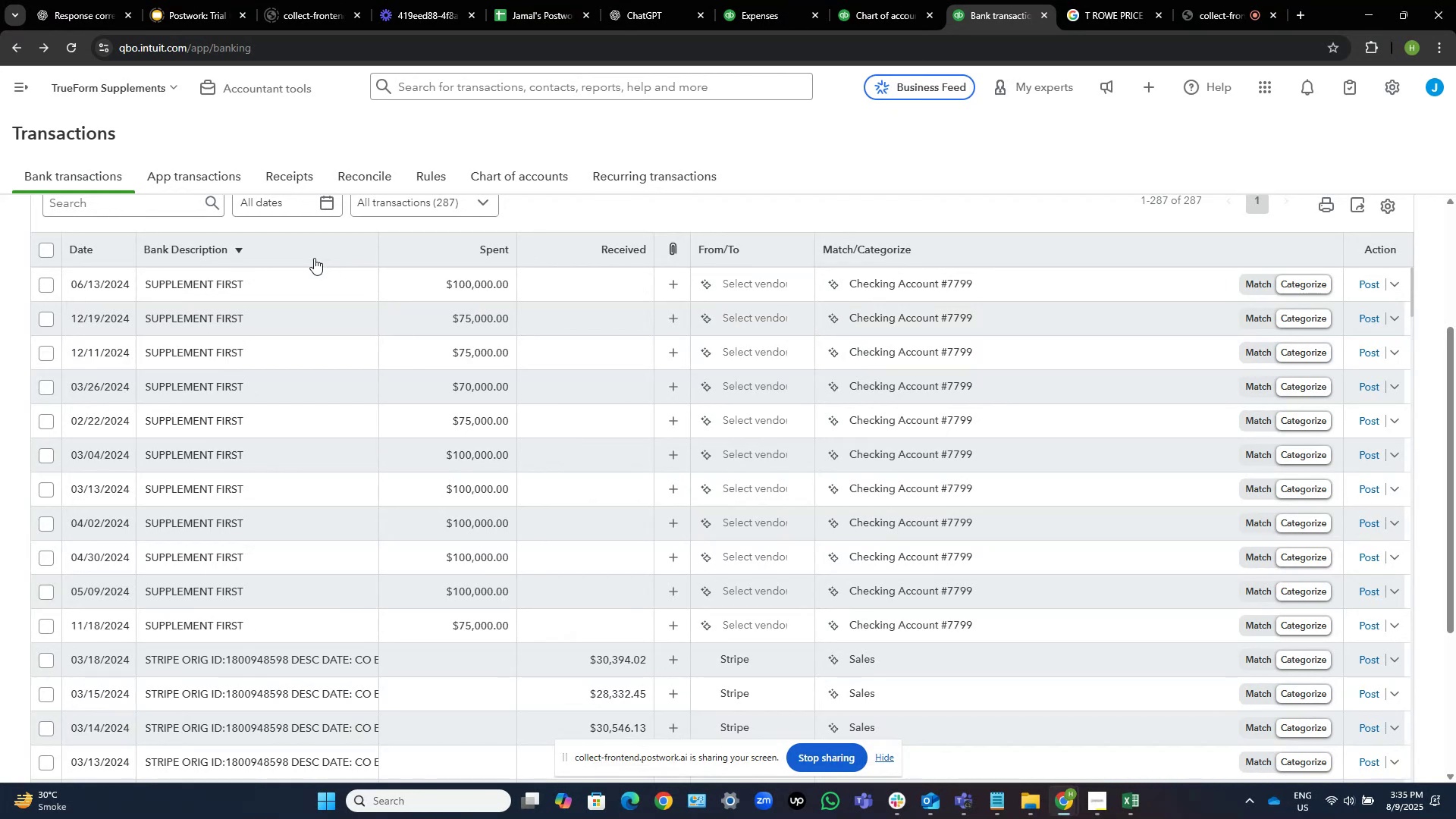 
wait(14.47)
 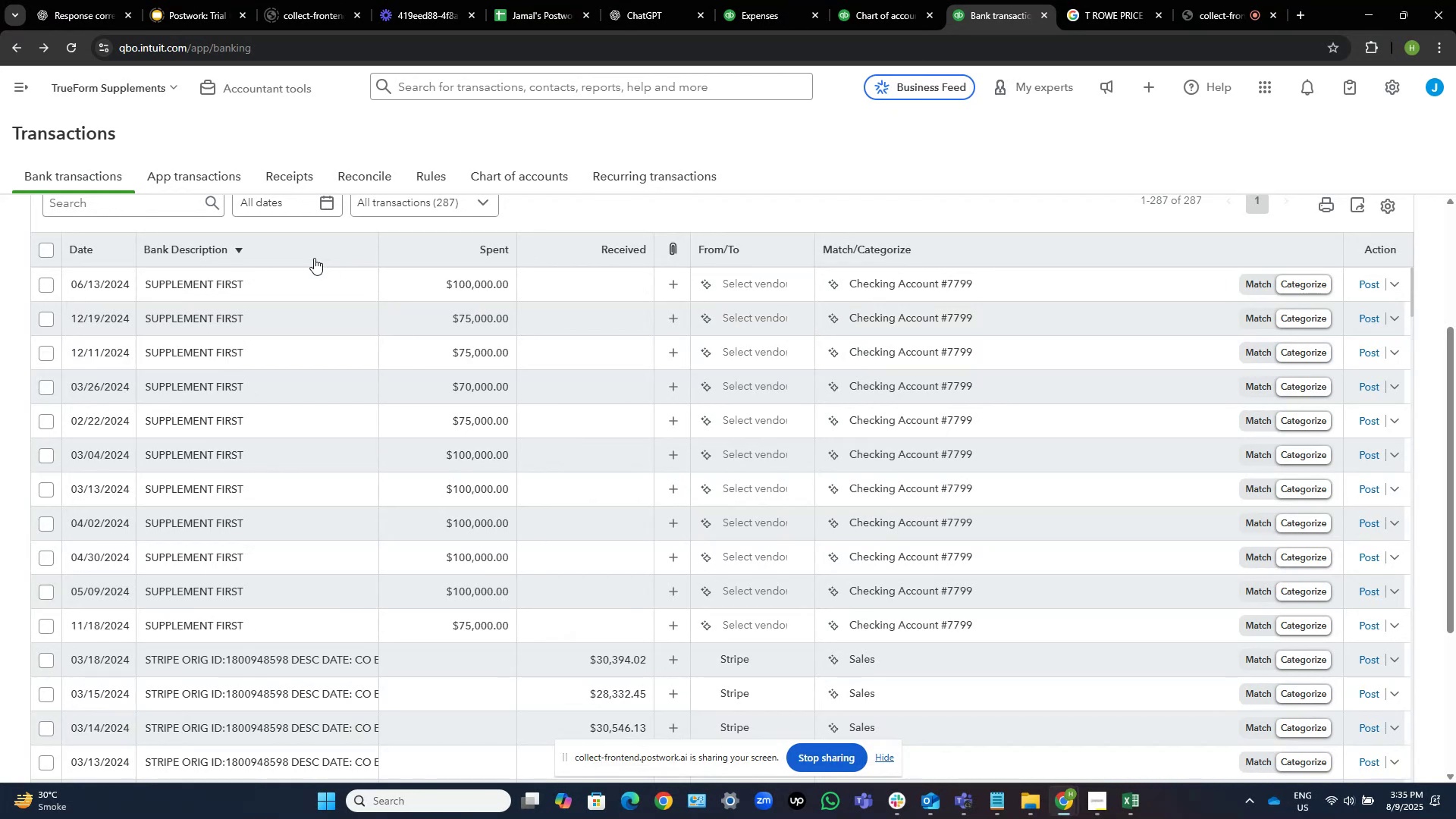 
scroll: coordinate [442, 399], scroll_direction: up, amount: 5.0
 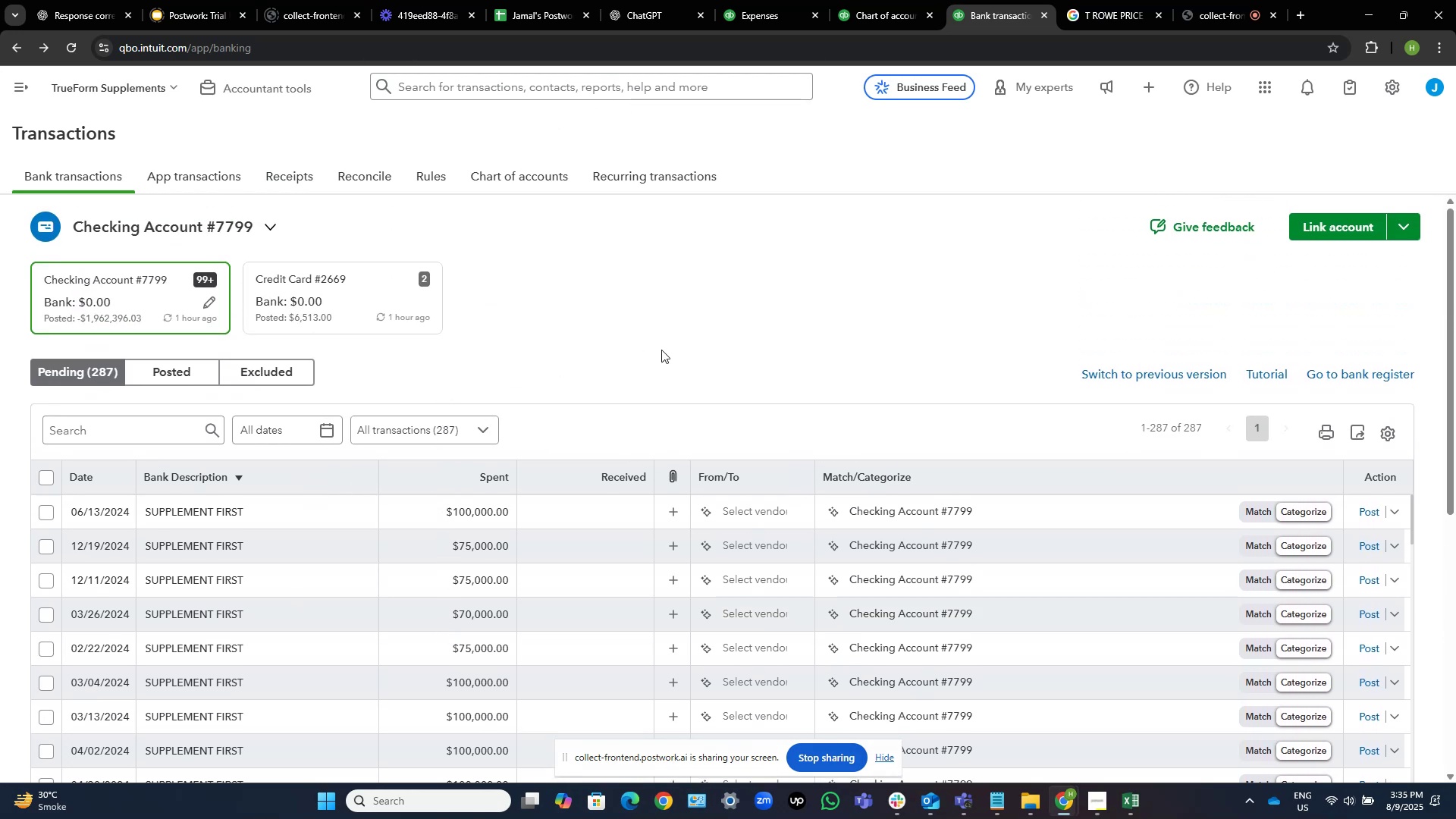 
scroll: coordinate [589, 362], scroll_direction: down, amount: 6.0
 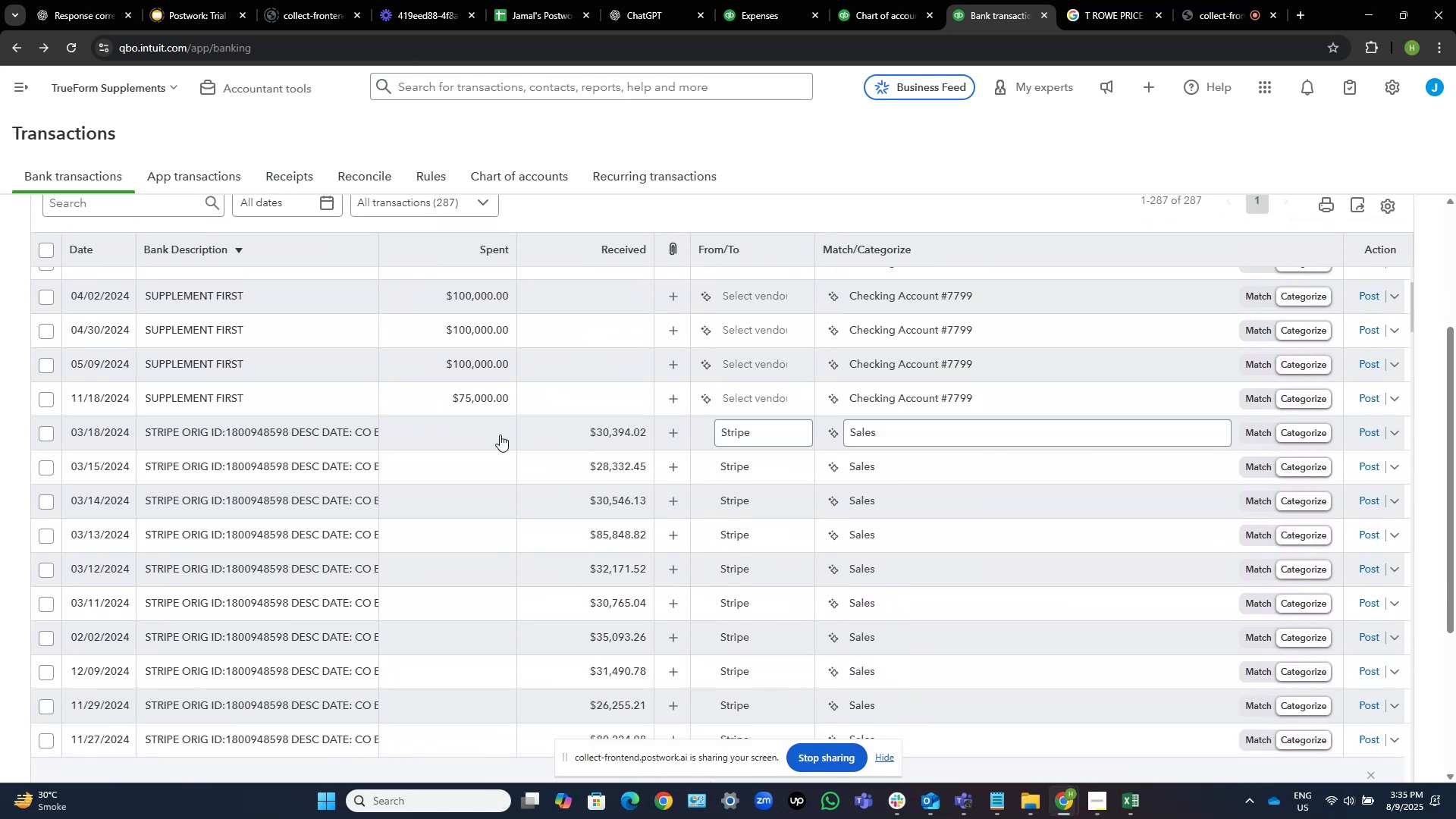 
scroll: coordinate [474, 456], scroll_direction: up, amount: 11.0
 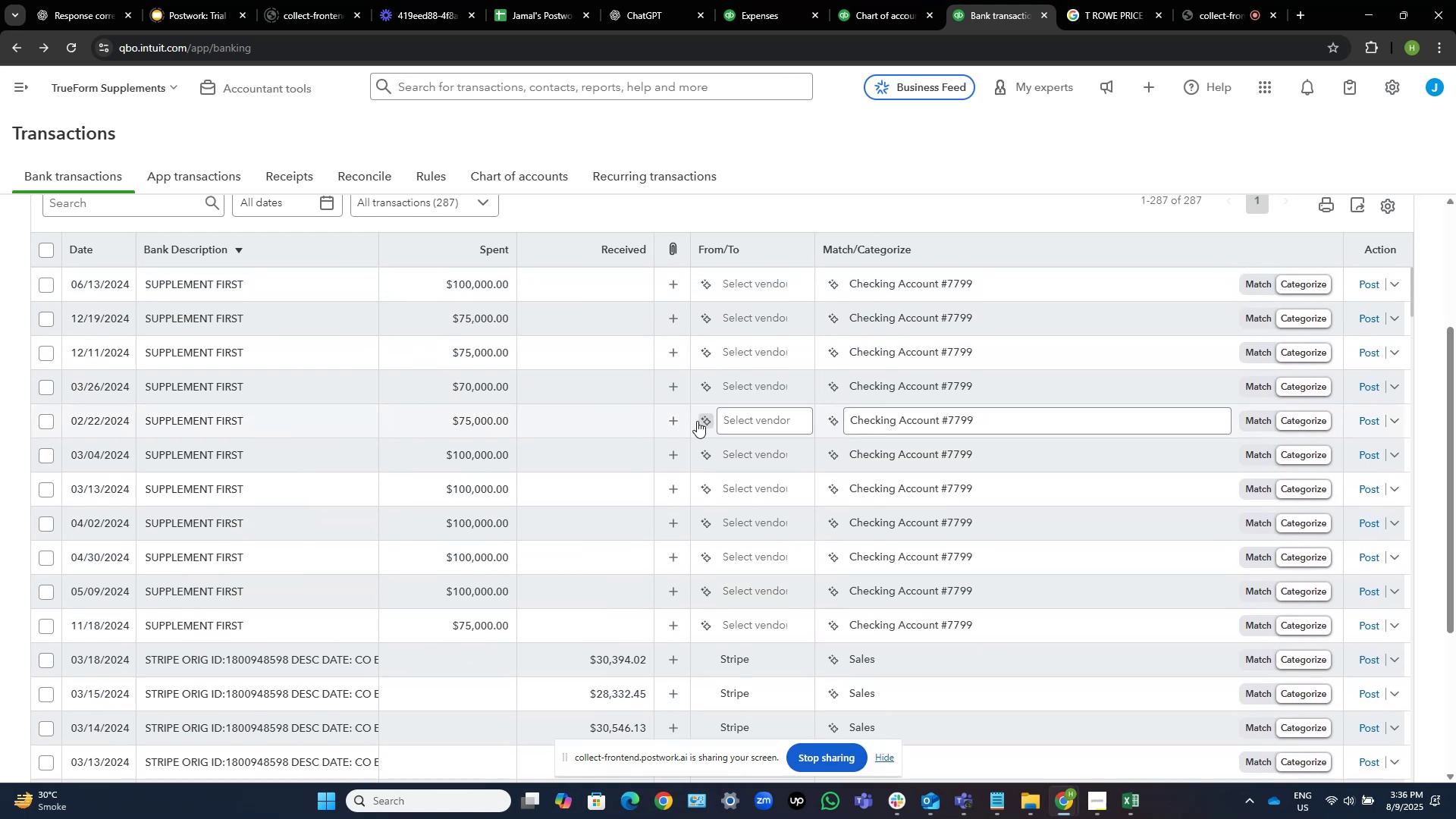 
scroll: coordinate [586, 472], scroll_direction: down, amount: 2.0
 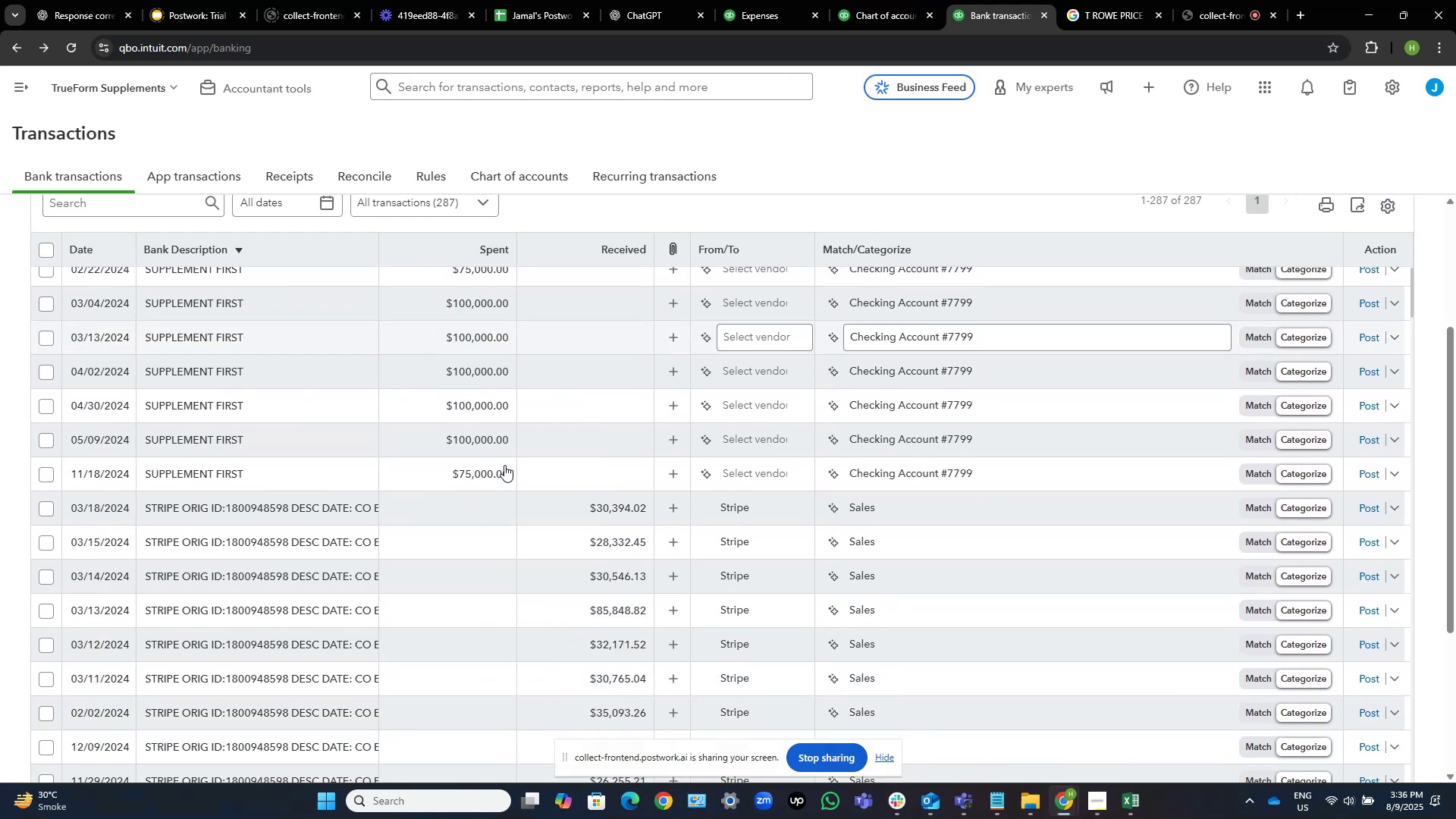 
scroll: coordinate [352, 466], scroll_direction: up, amount: 4.0
 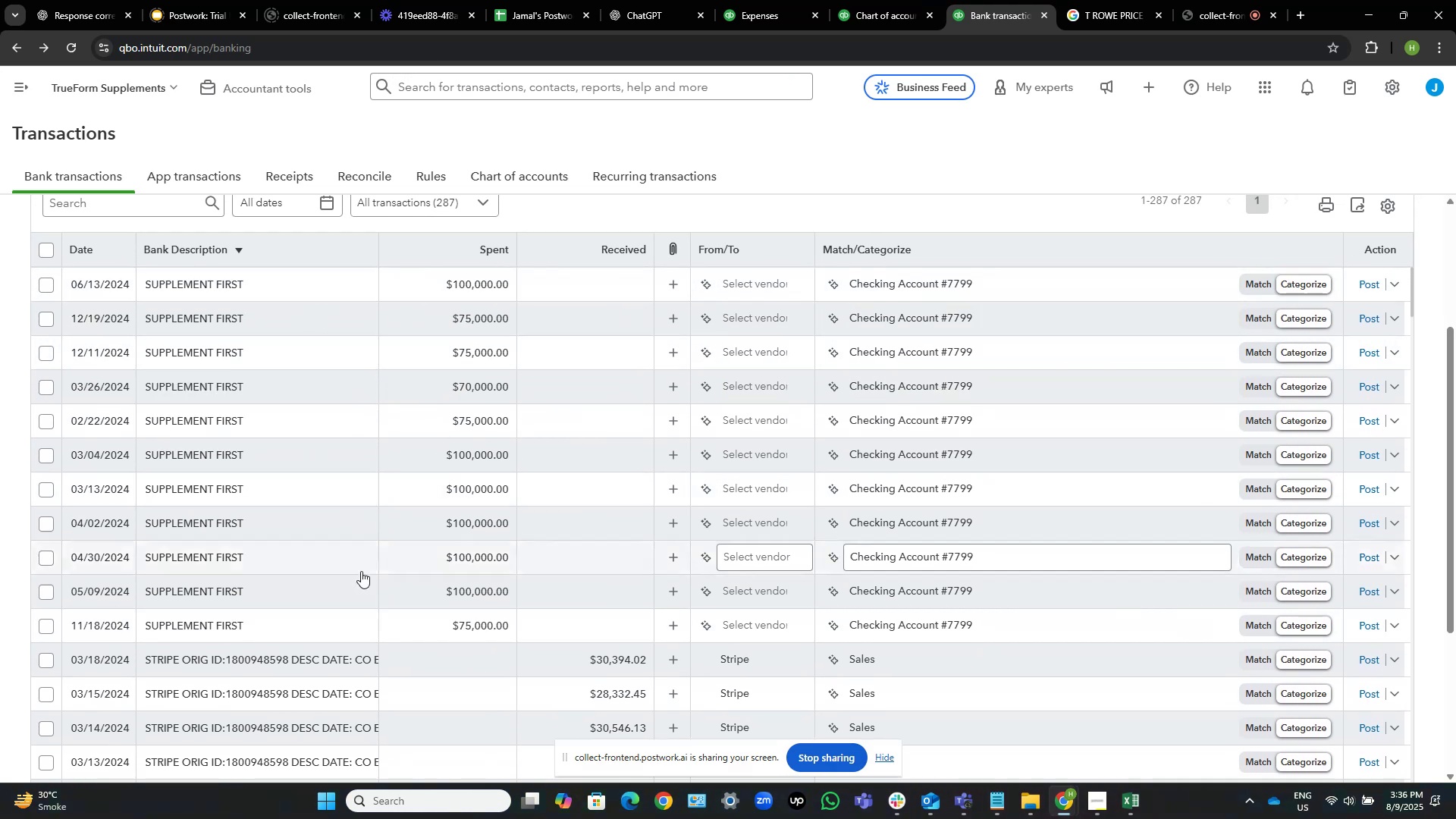 
wait(5.19)
 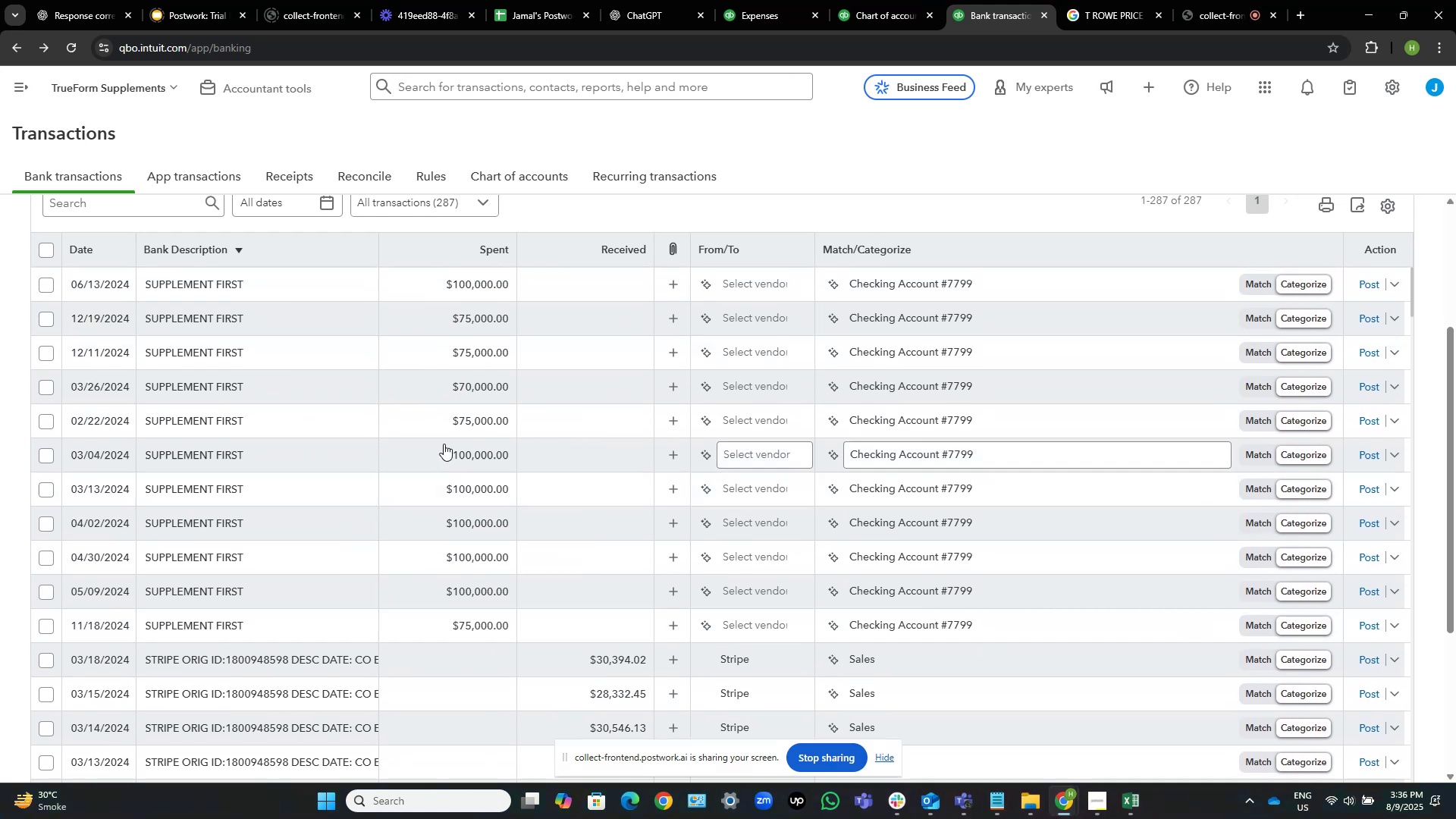 
left_click([321, 590])
 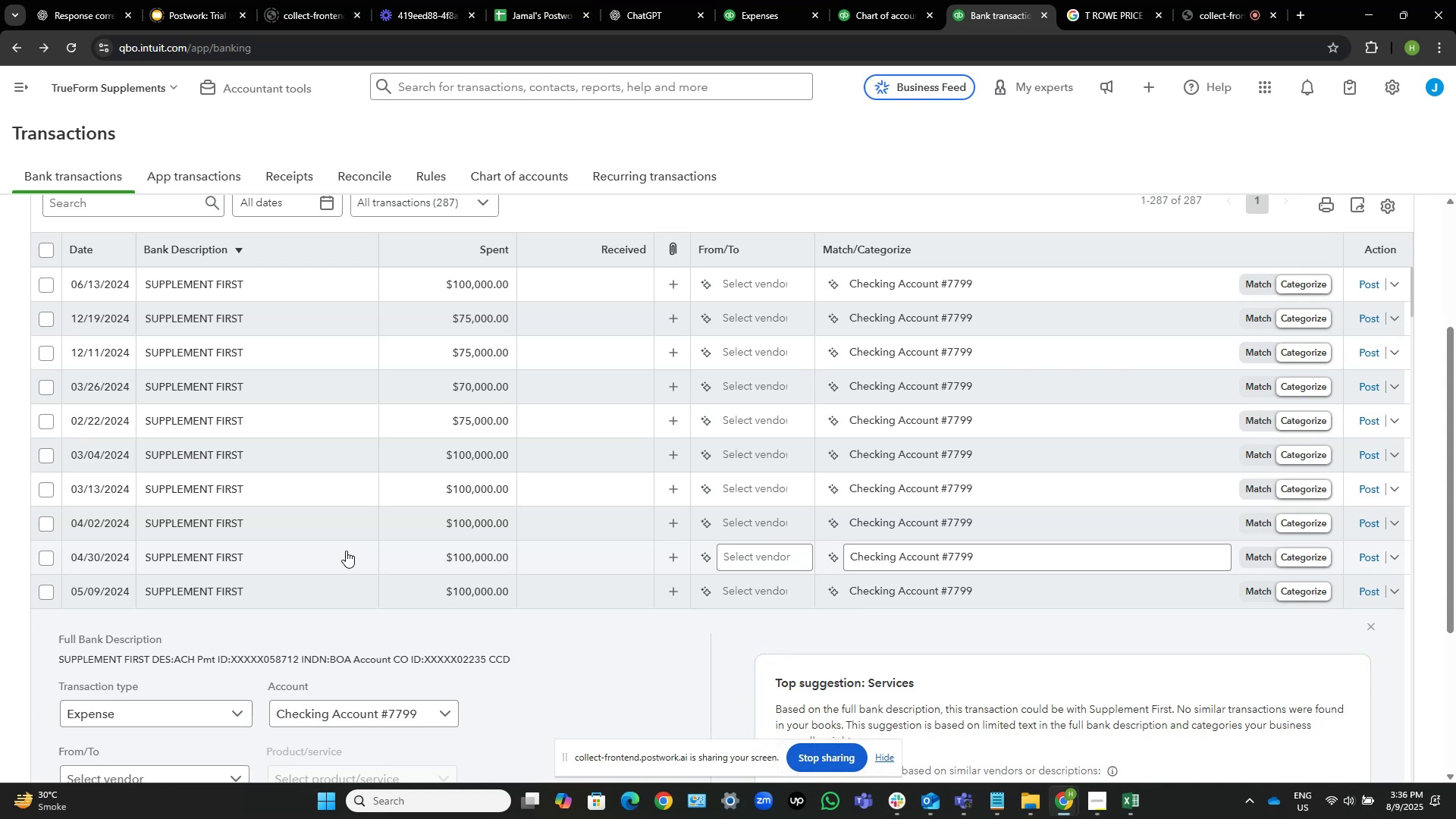 
wait(13.05)
 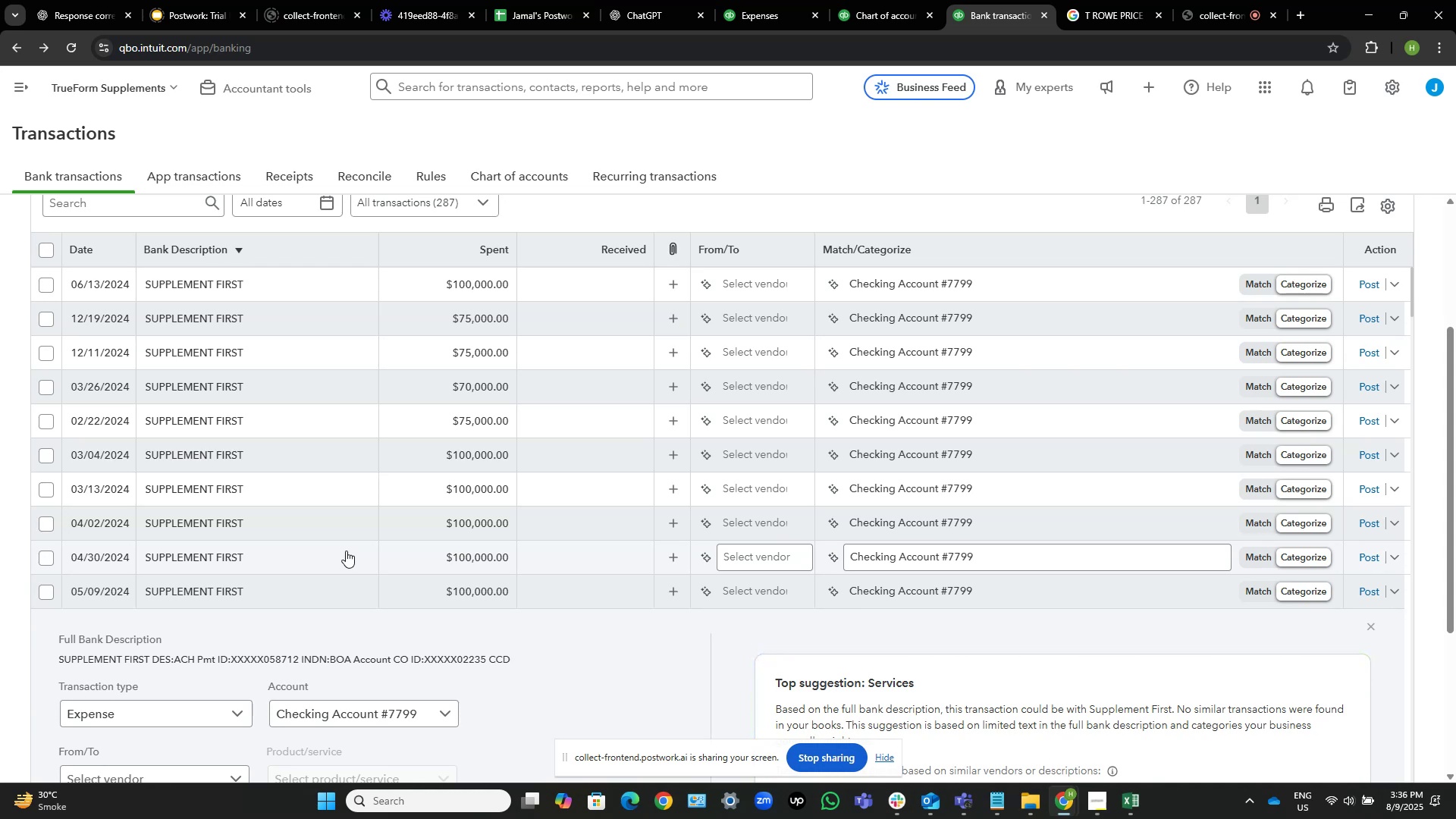 
scroll: coordinate [375, 523], scroll_direction: down, amount: 34.0
 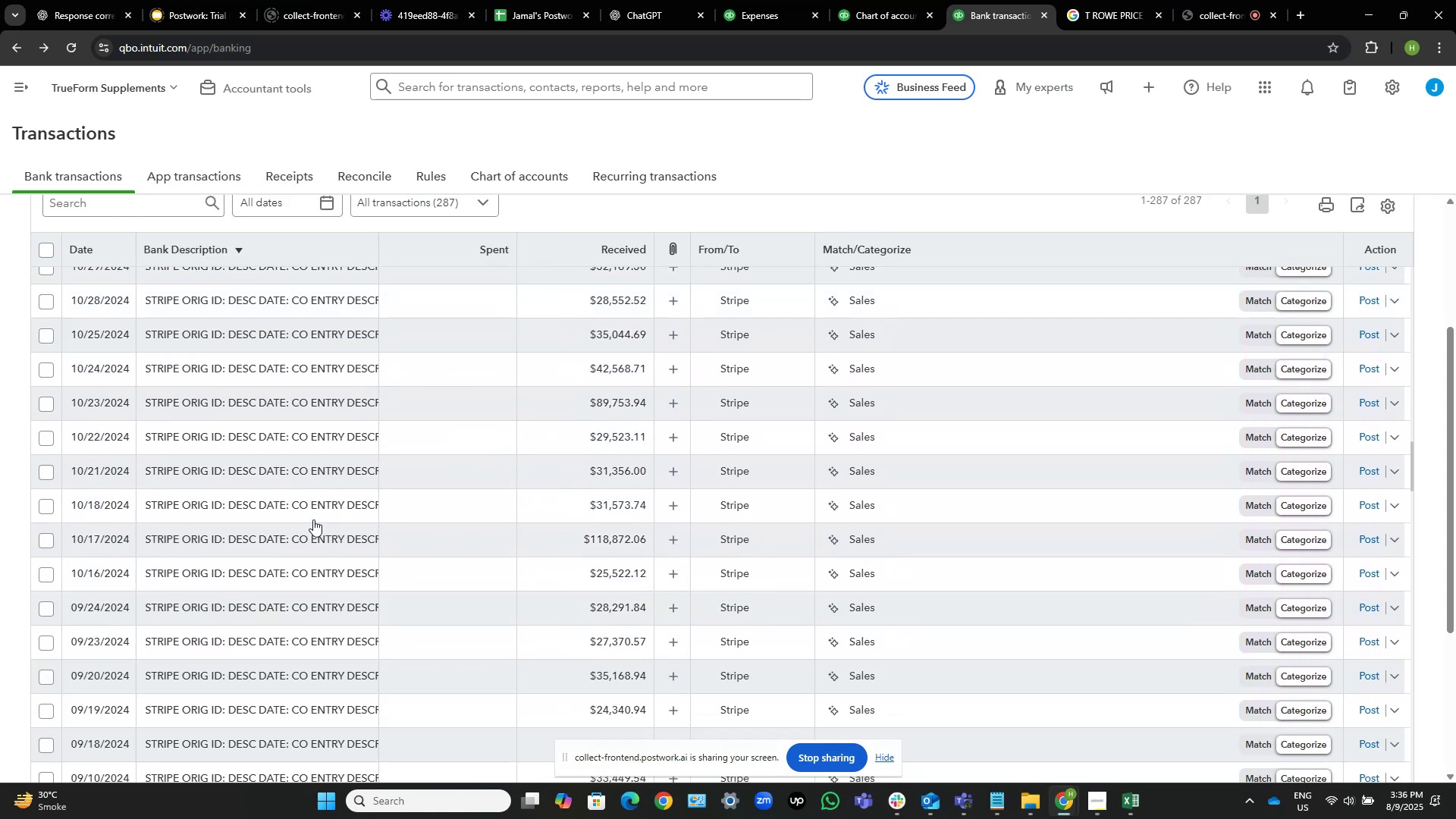 
scroll: coordinate [333, 607], scroll_direction: down, amount: 18.0
 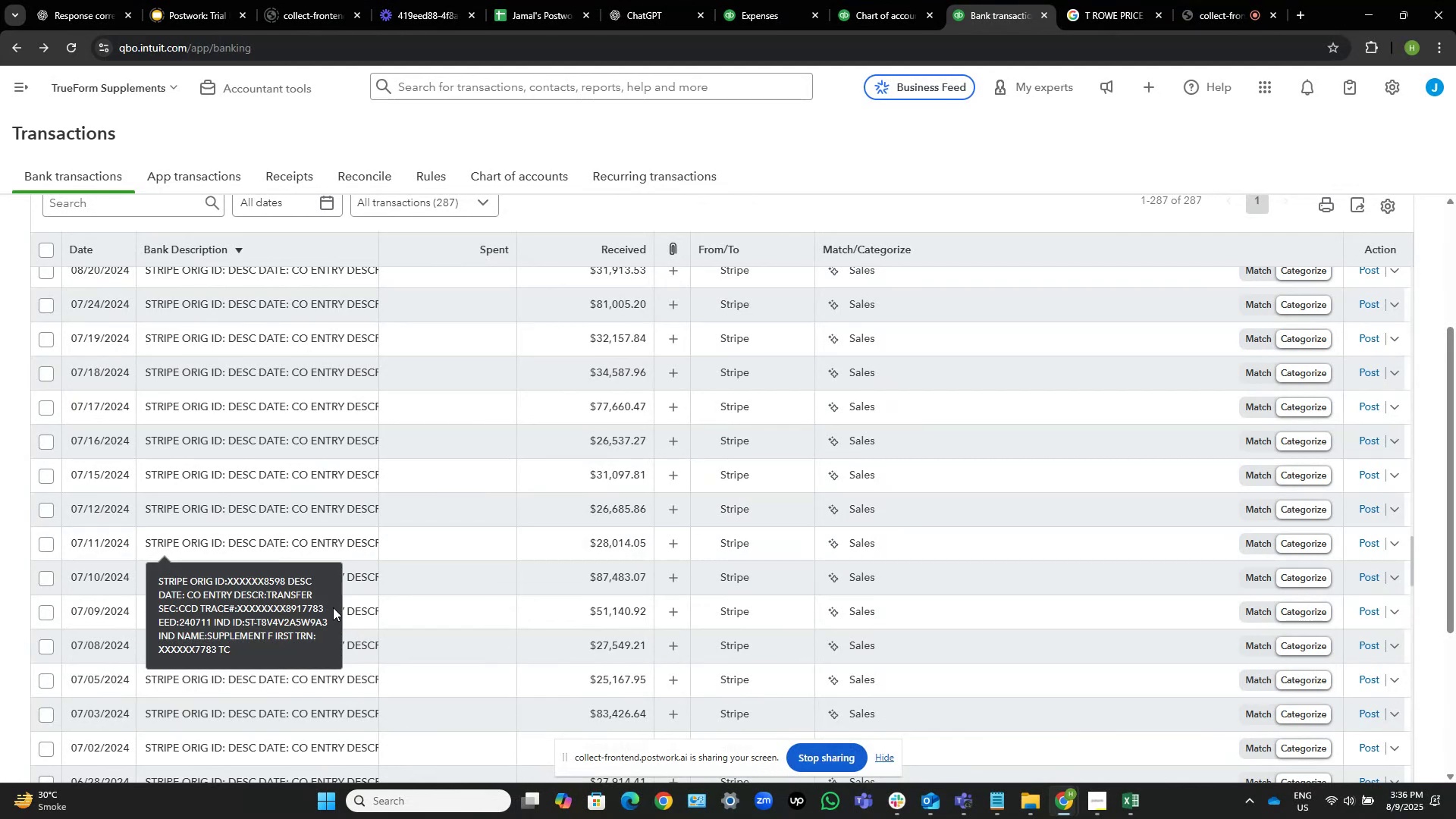 
mouse_move([407, 556])
 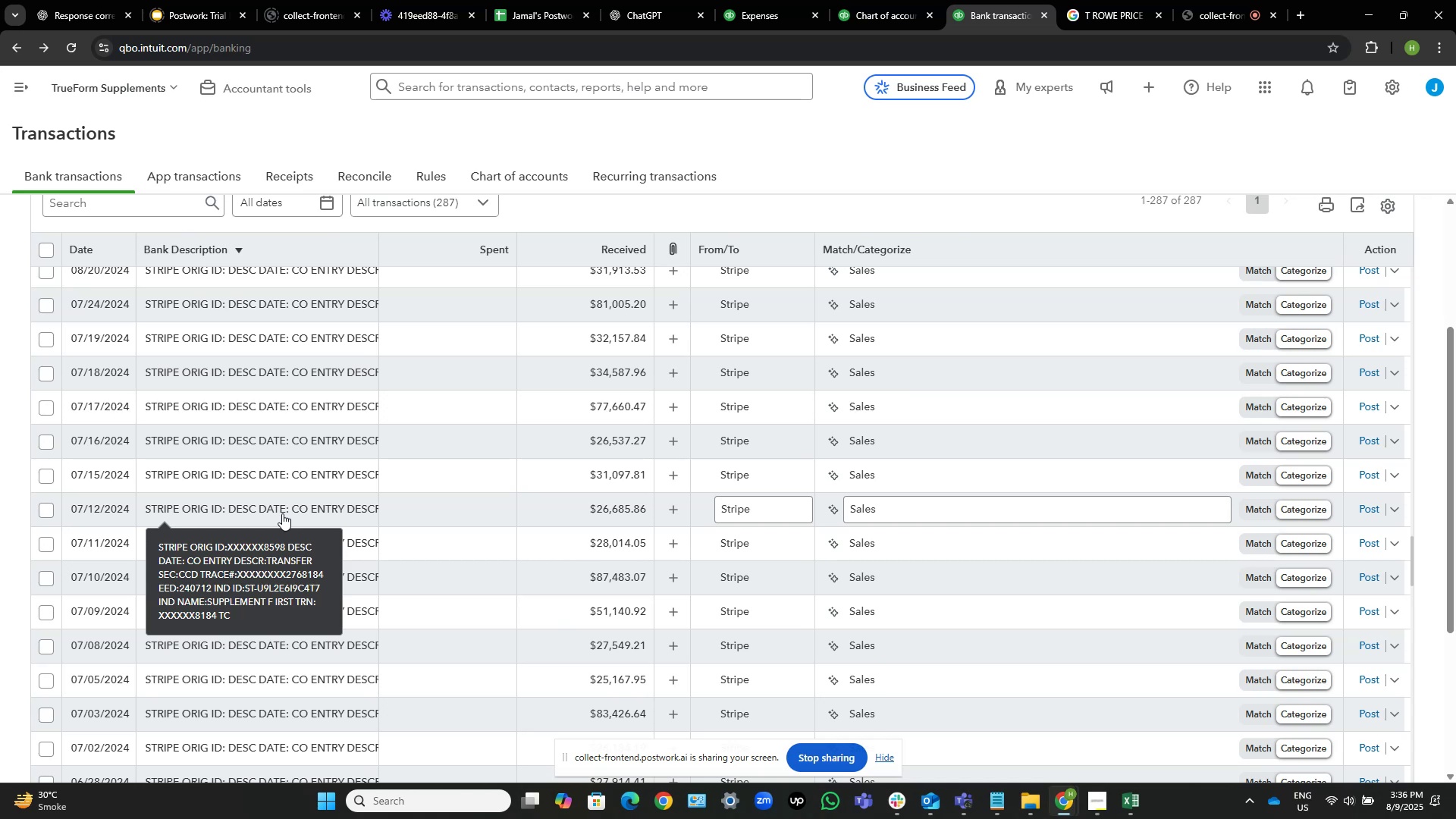 
wait(16.28)
 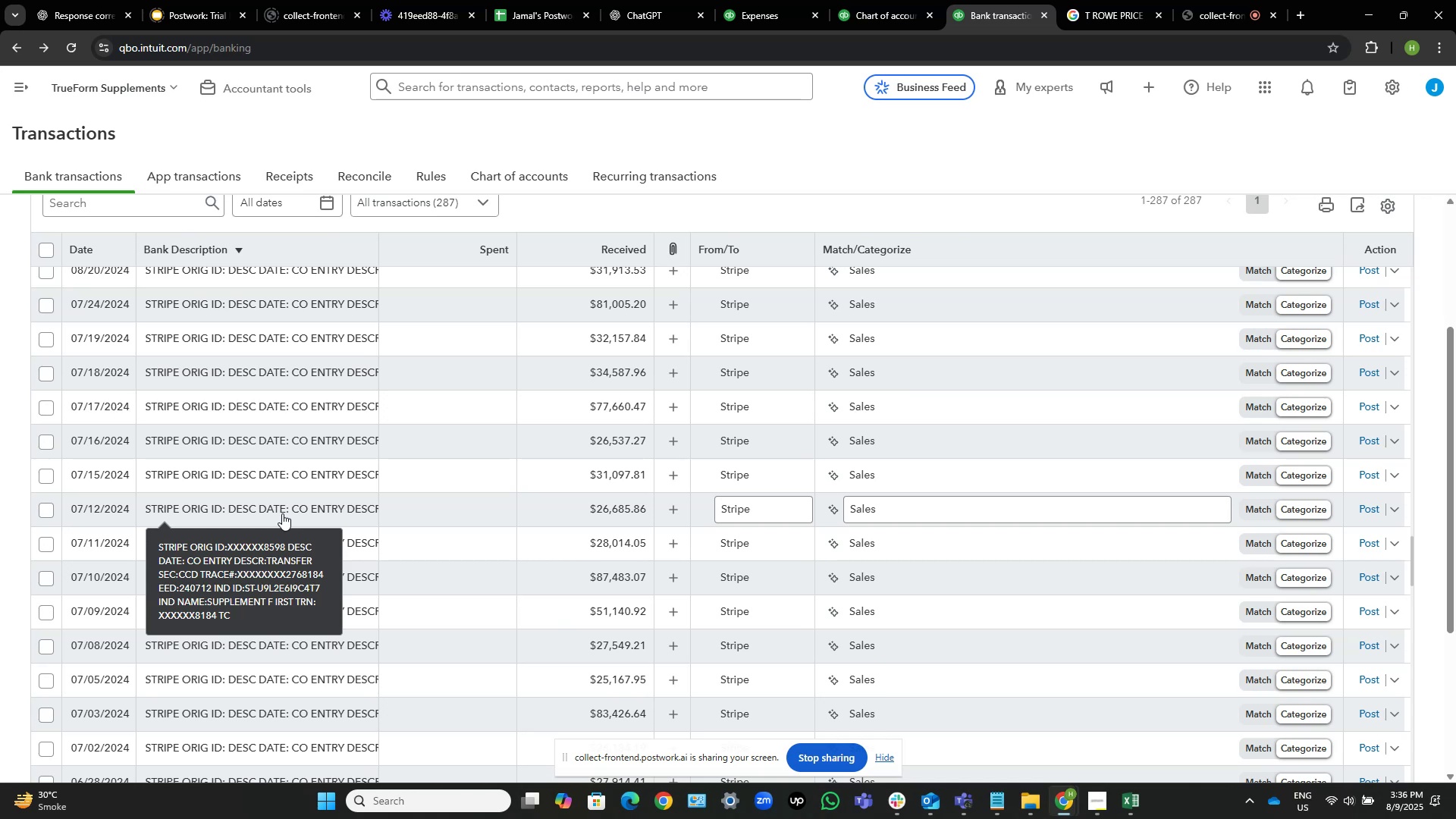 
left_click([265, 504])
 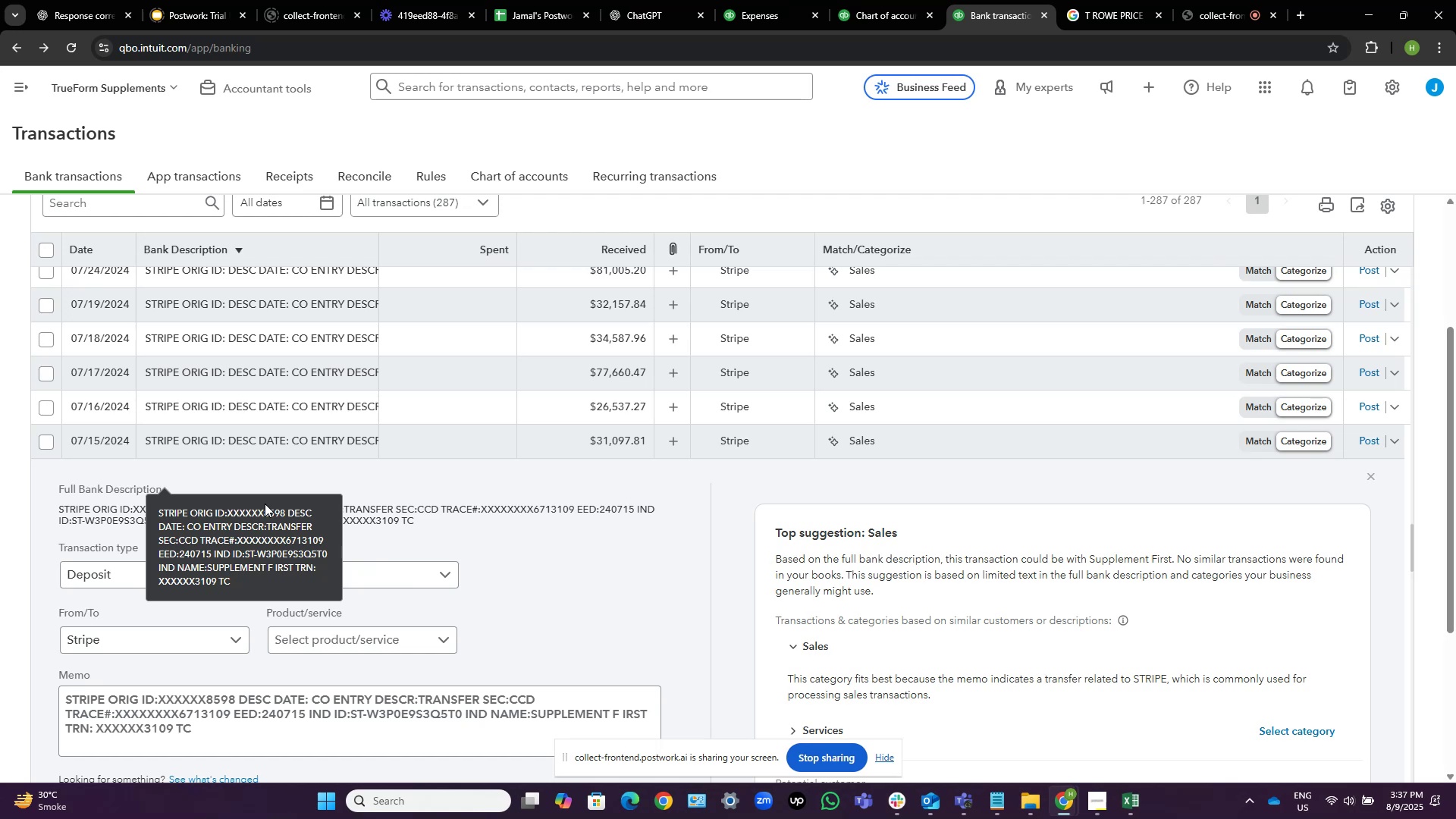 
wait(36.66)
 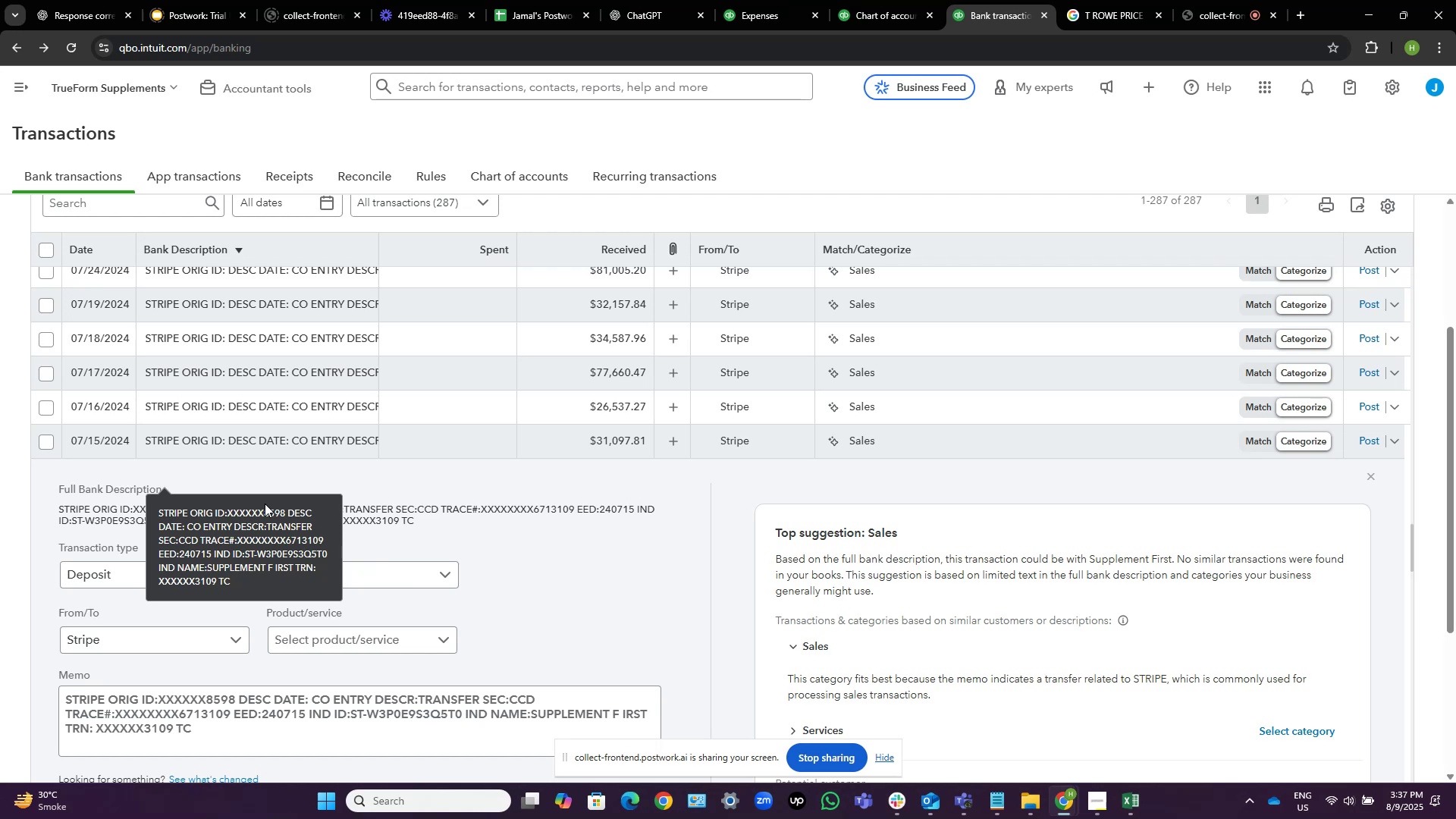 
scroll: coordinate [748, 543], scroll_direction: down, amount: 3.0
 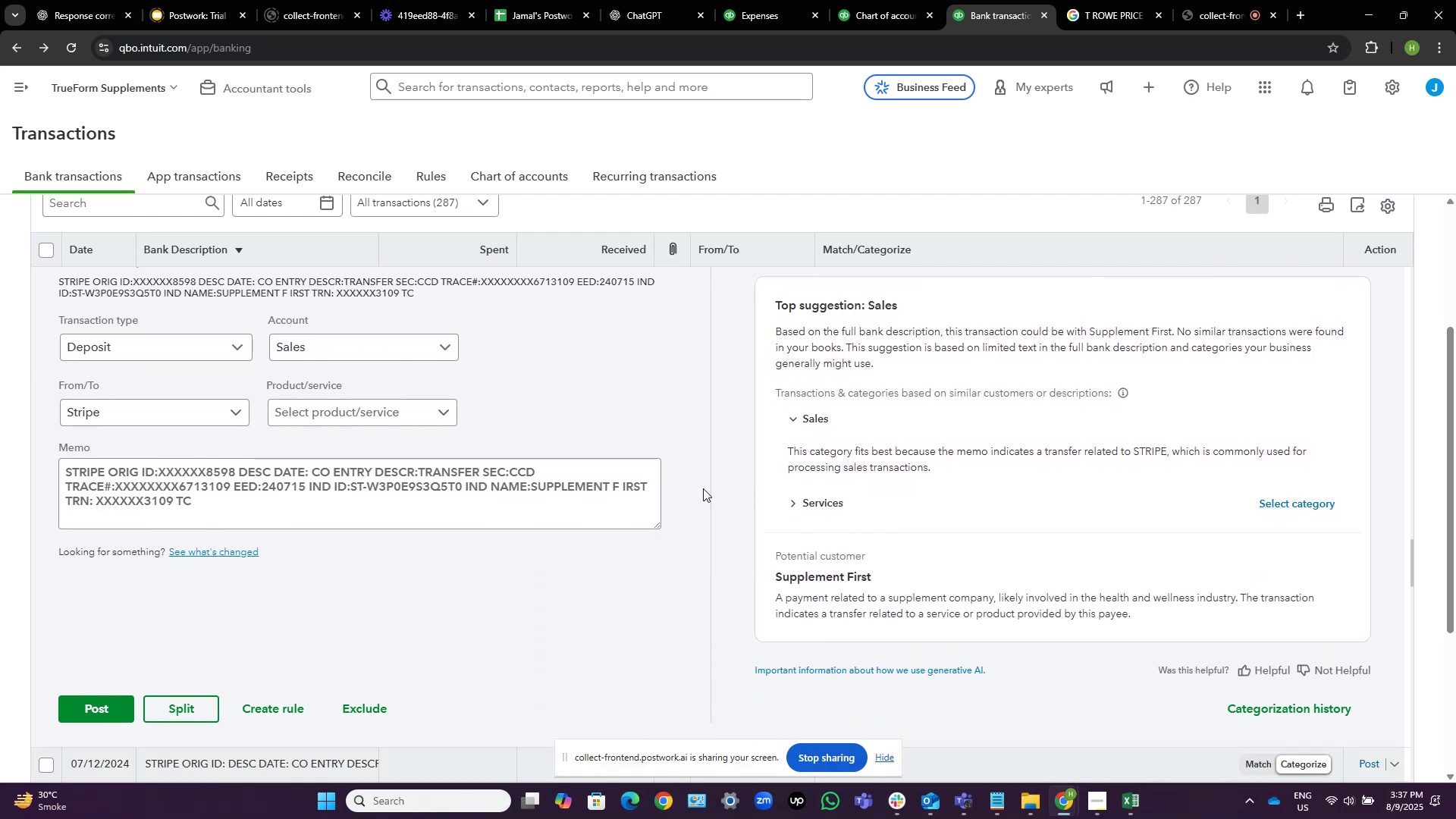 
scroll: coordinate [522, 469], scroll_direction: up, amount: 5.0
 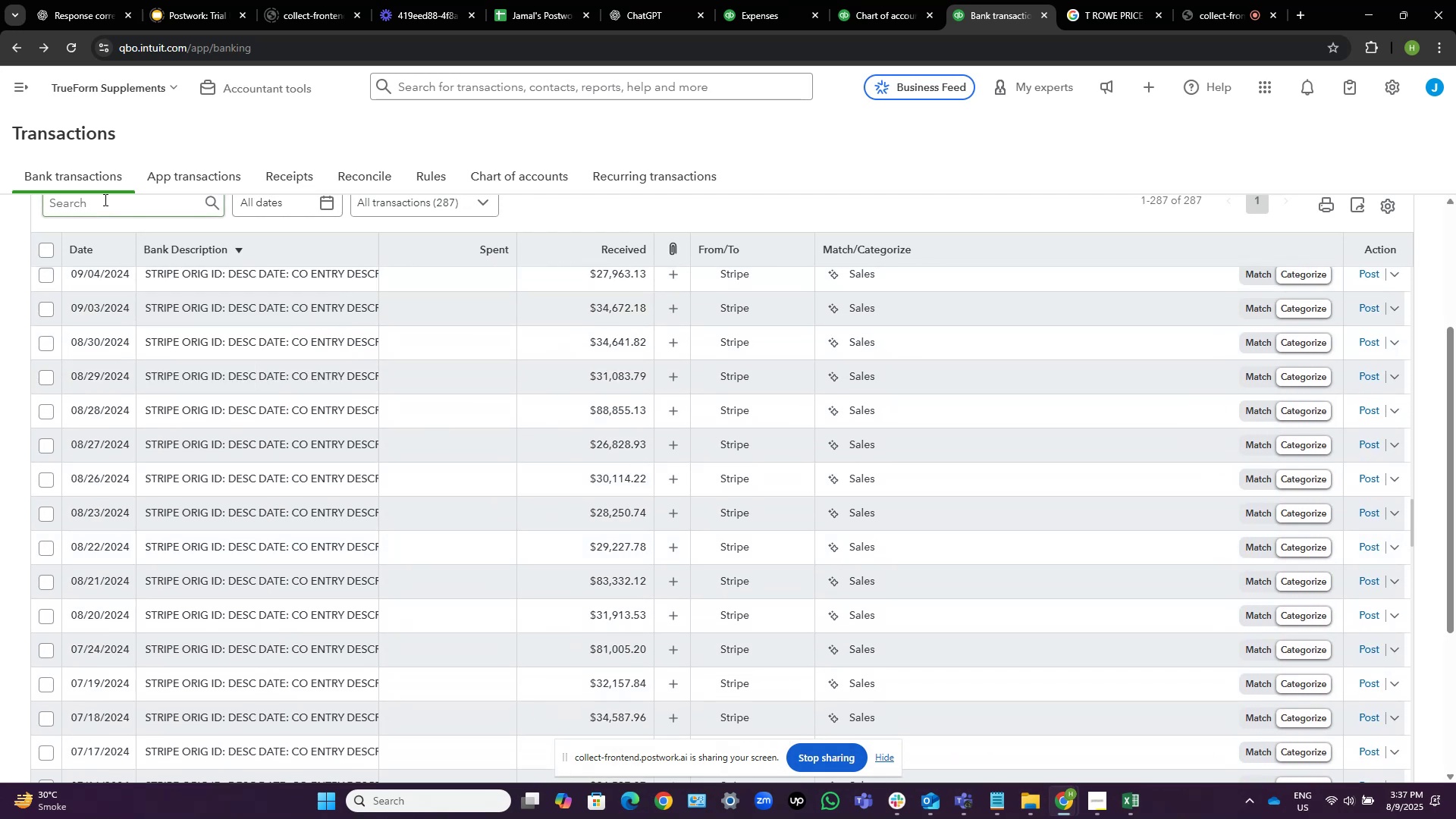 
left_click([124, 204])
 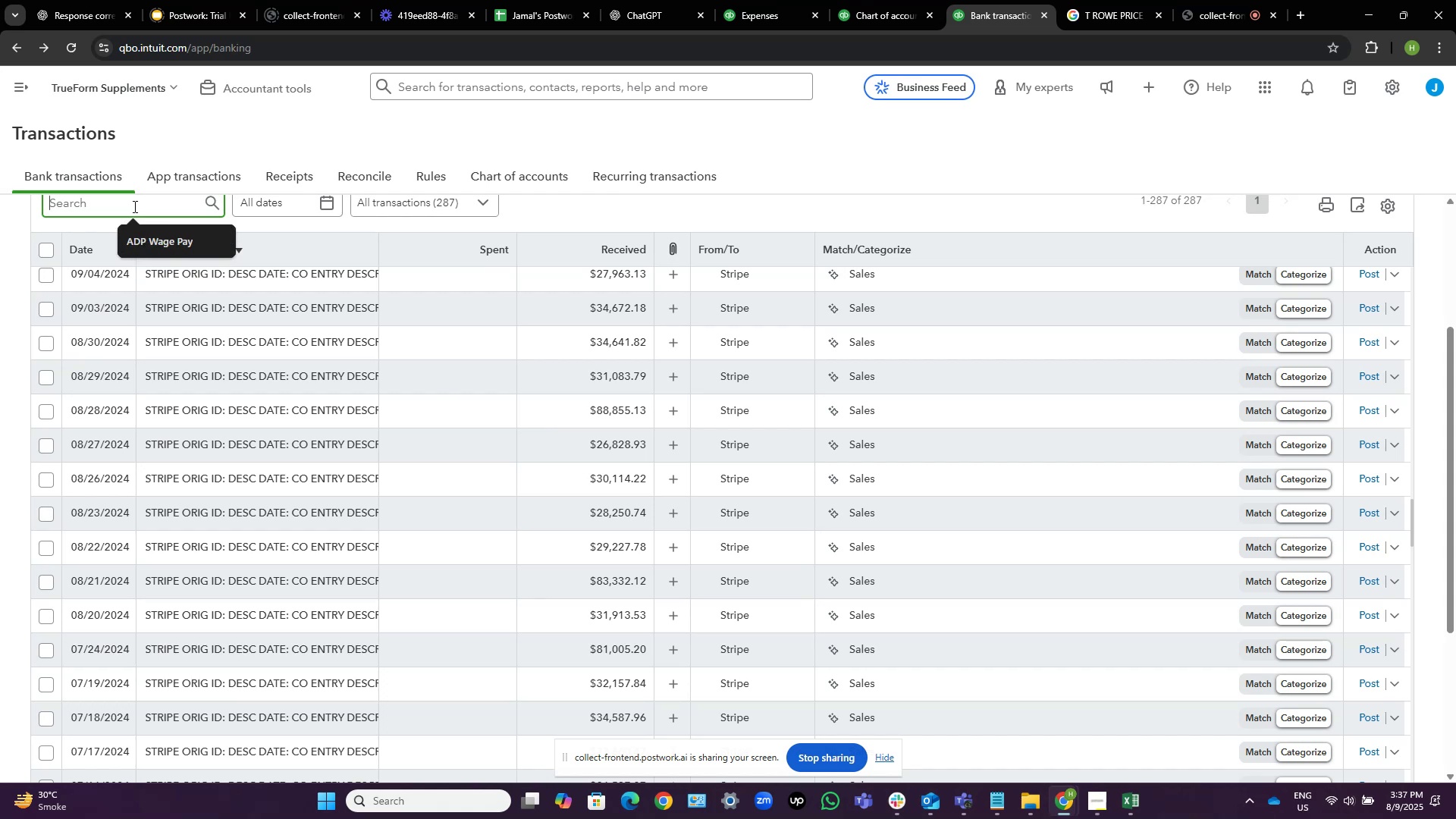 
type(stripe)
 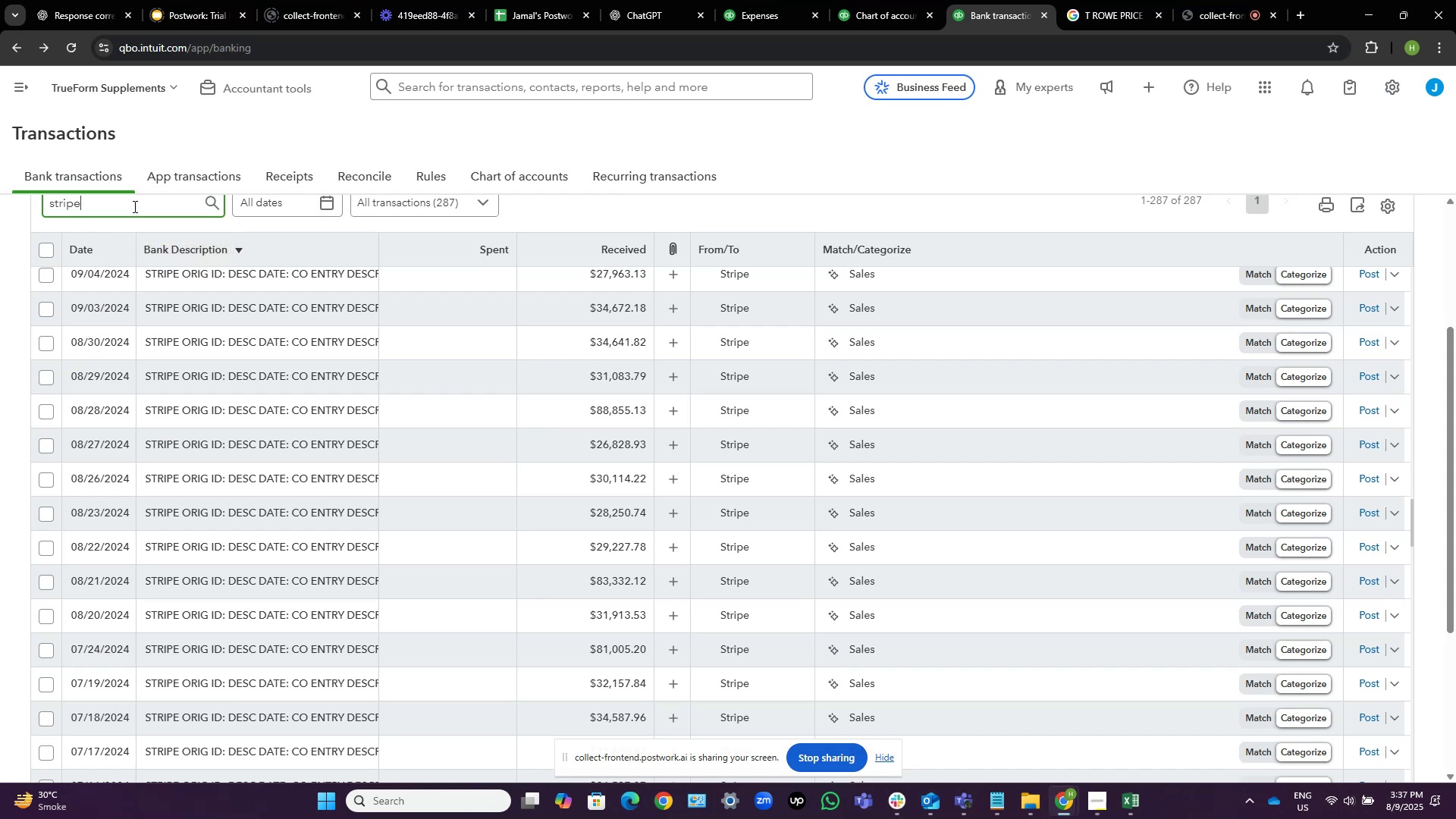 
key(Enter)
 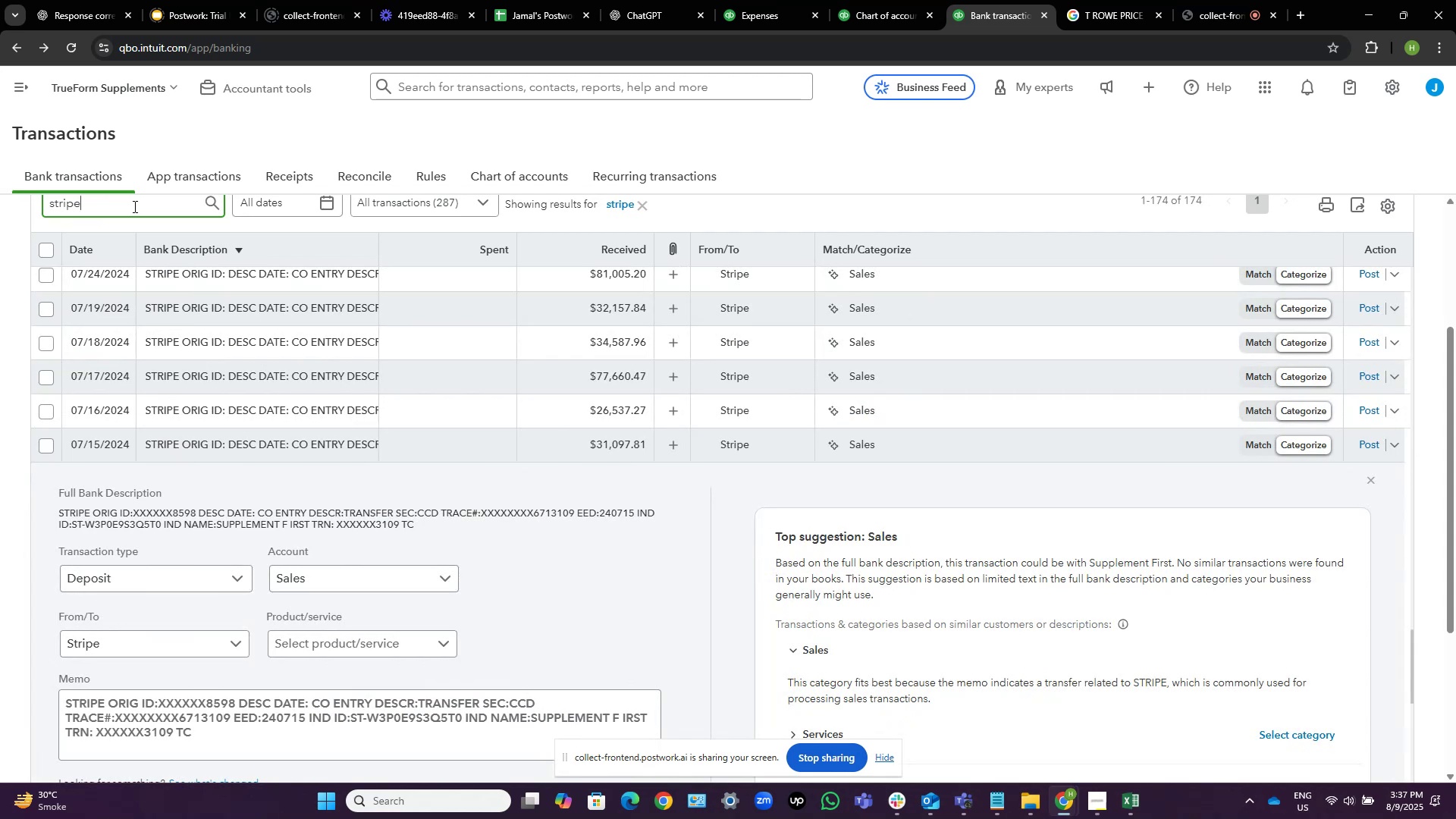 
wait(13.95)
 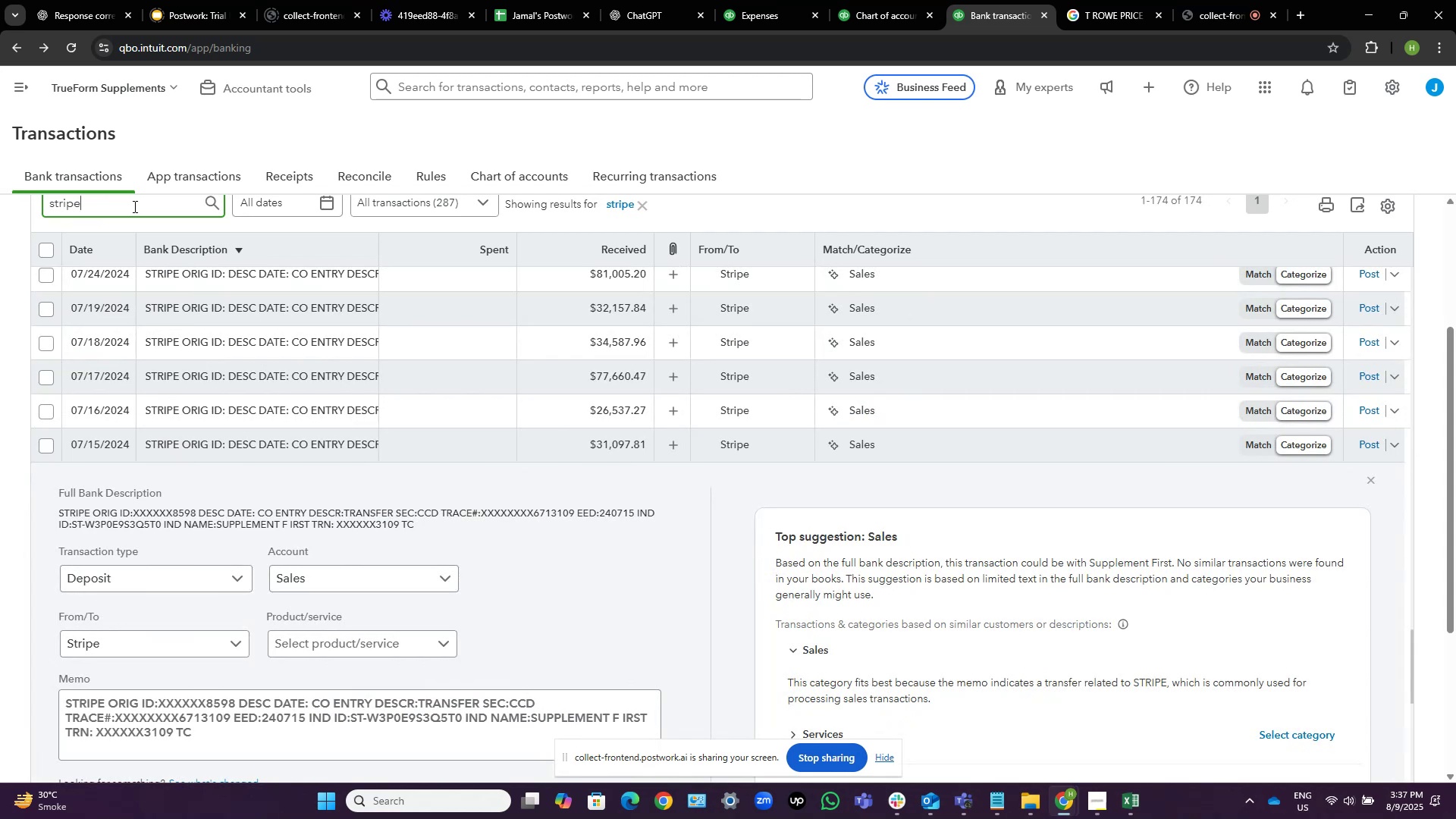 
scroll: coordinate [484, 582], scroll_direction: up, amount: 1.0
 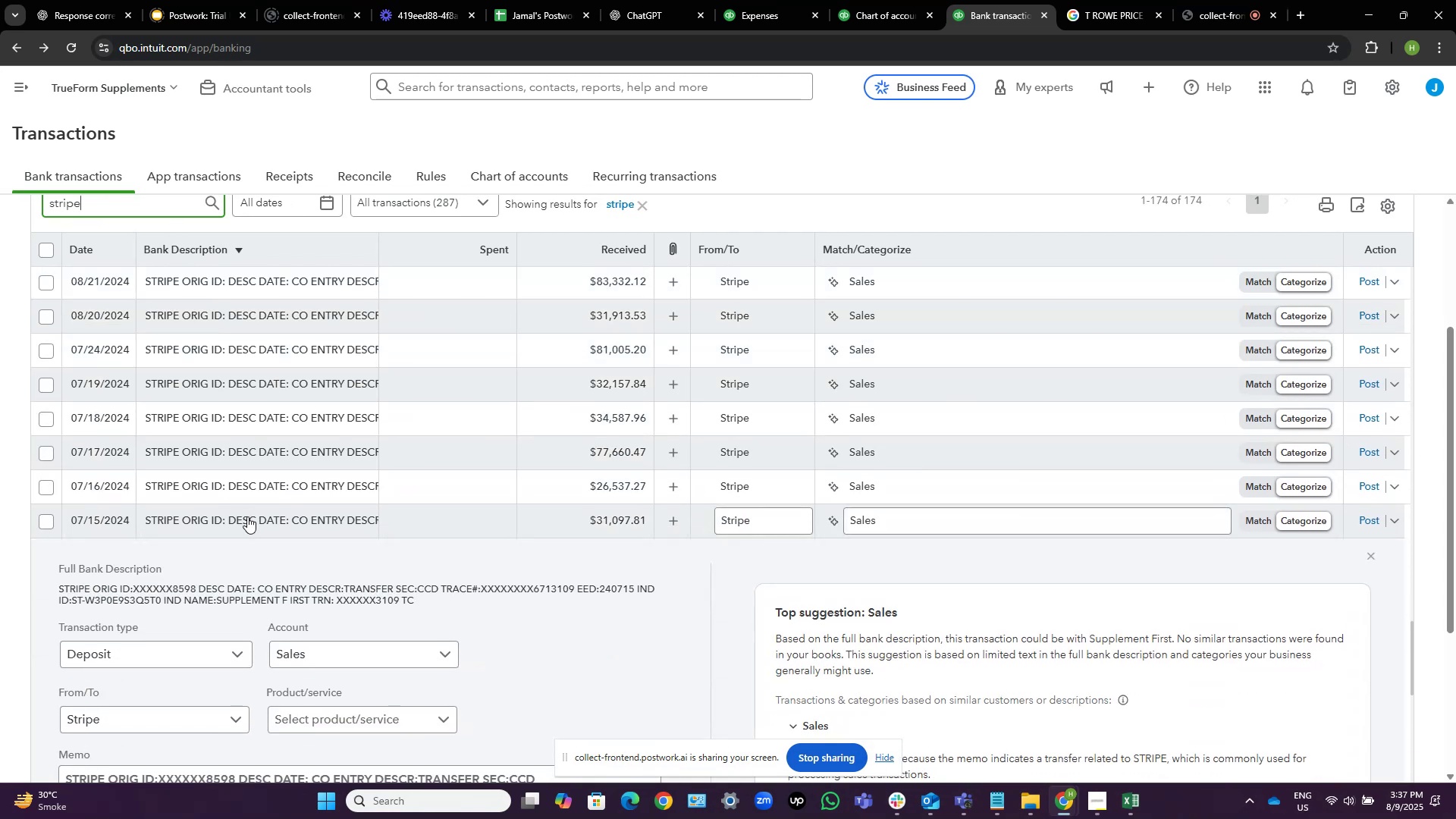 
left_click([248, 516])
 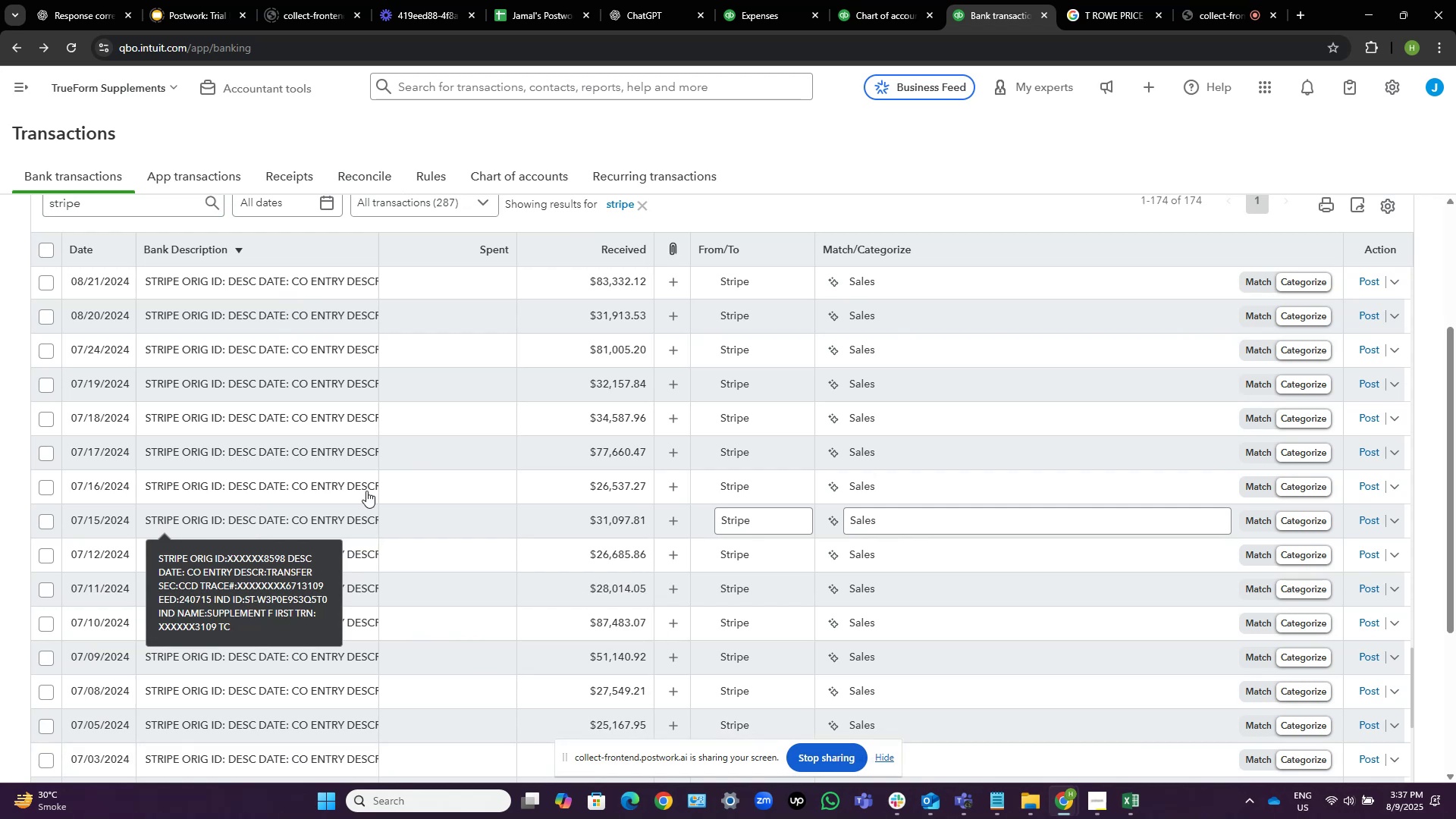 
scroll: coordinate [303, 508], scroll_direction: up, amount: 14.0
 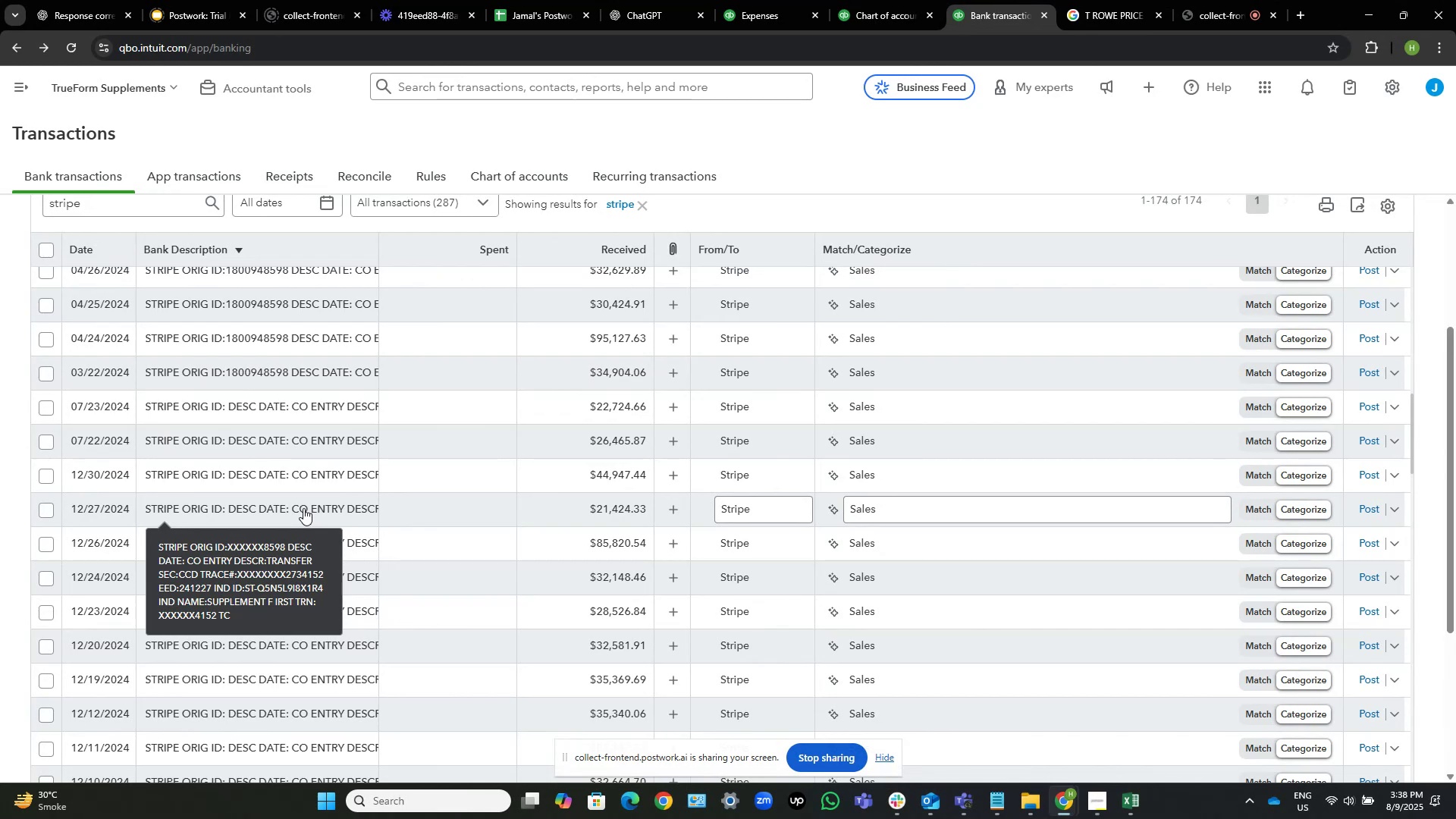 
wait(7.72)
 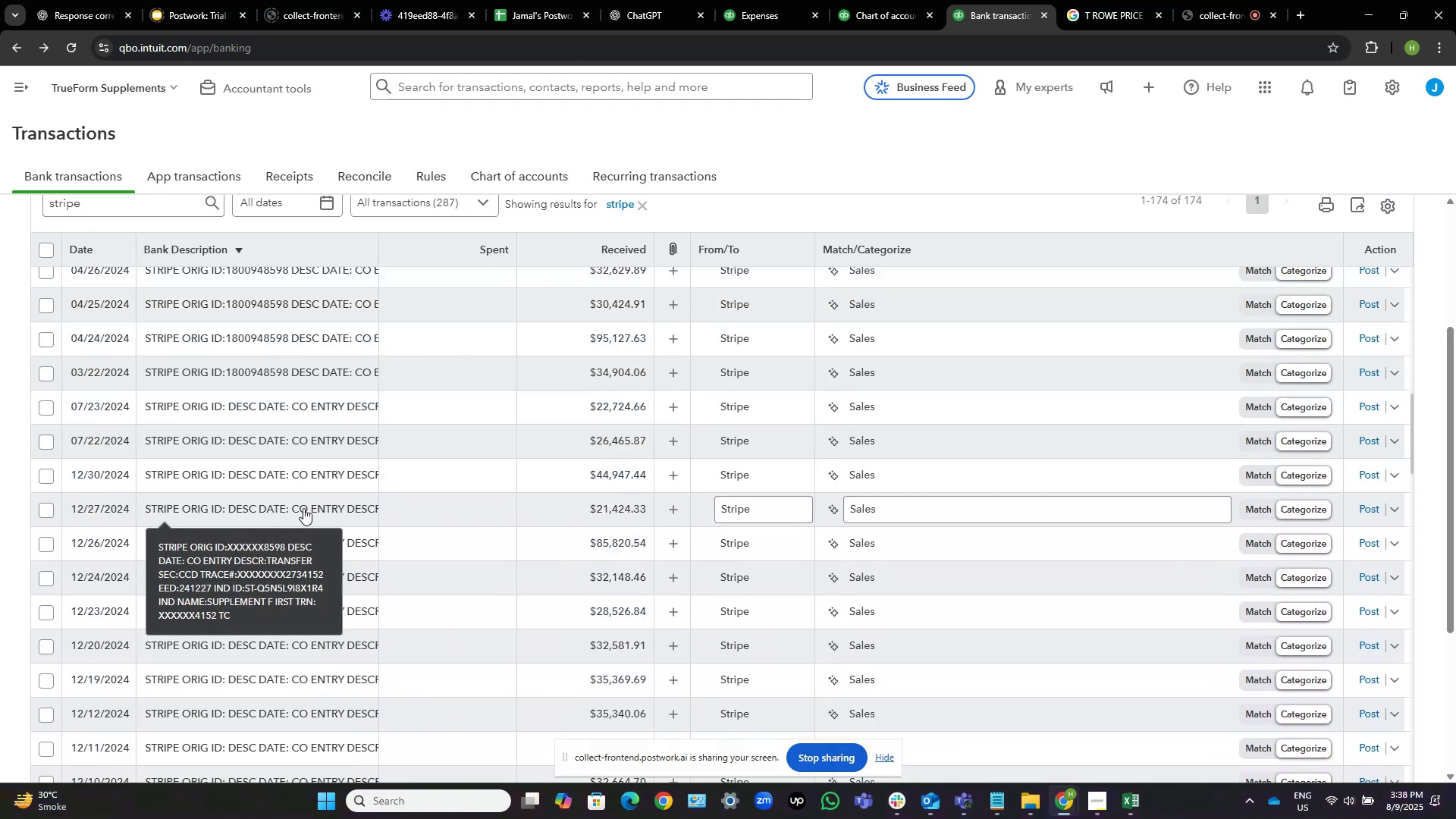 
scroll: coordinate [401, 358], scroll_direction: up, amount: 26.0
 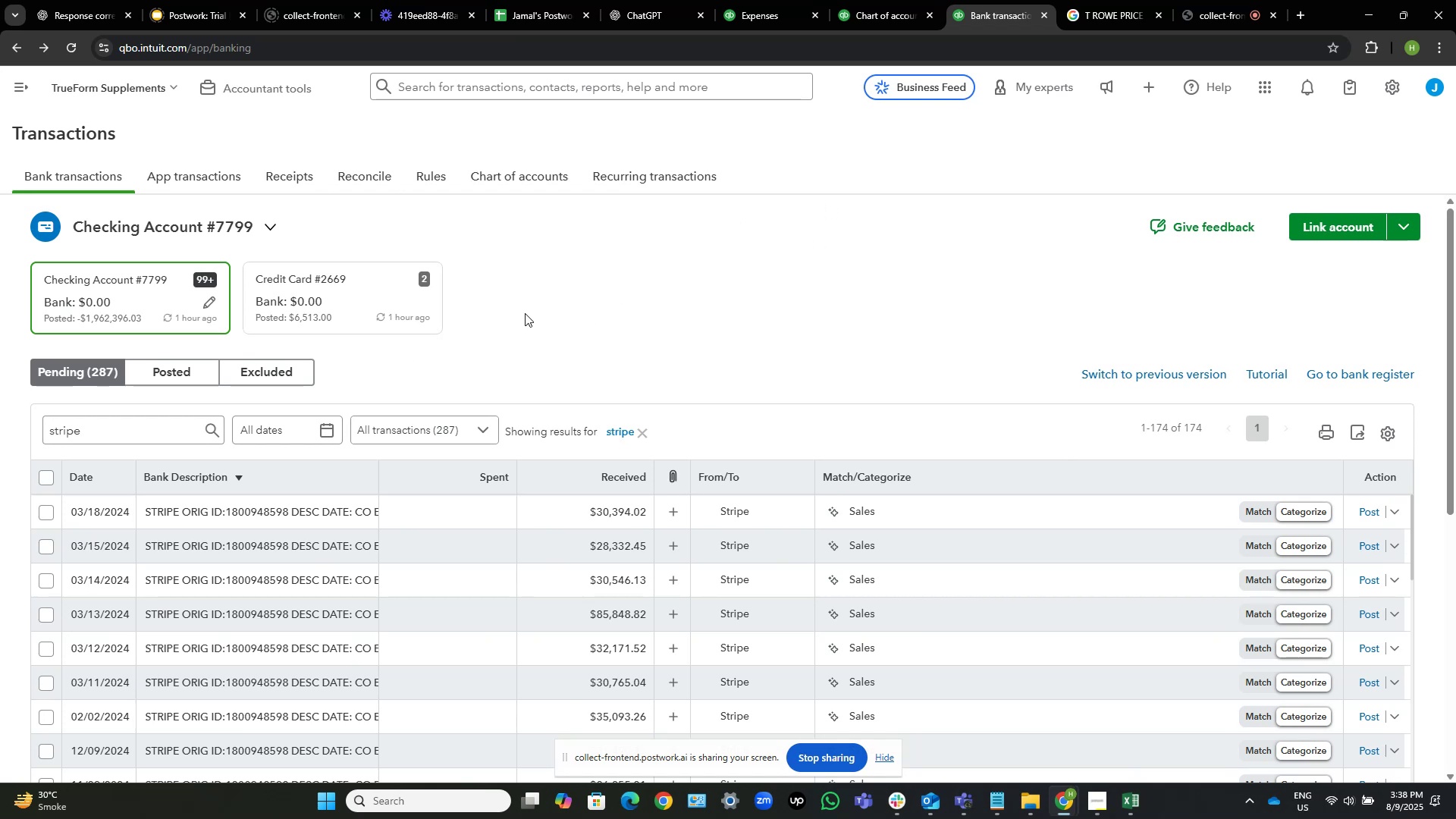 
wait(13.46)
 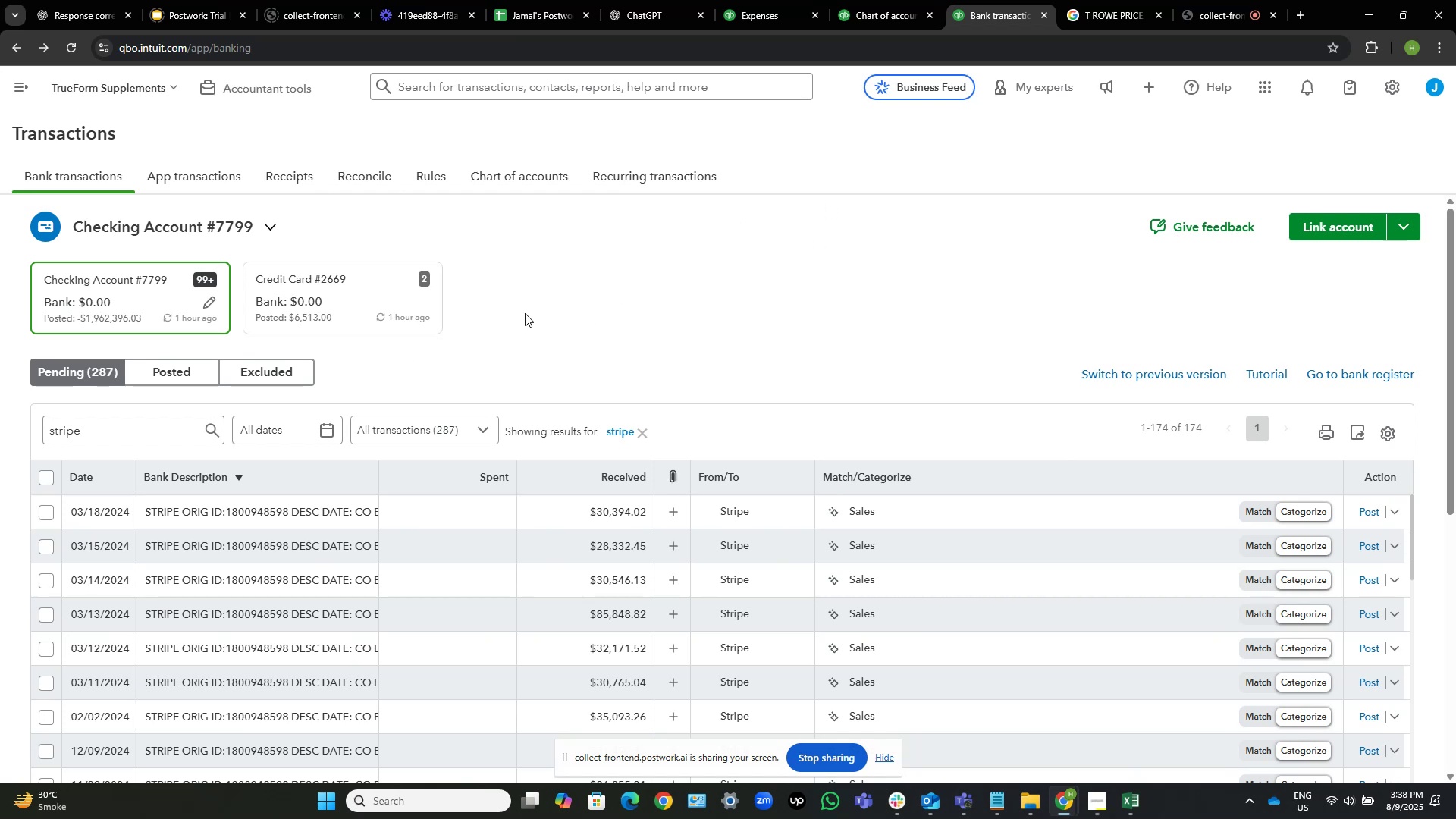 
scroll: coordinate [329, 465], scroll_direction: down, amount: 4.0
 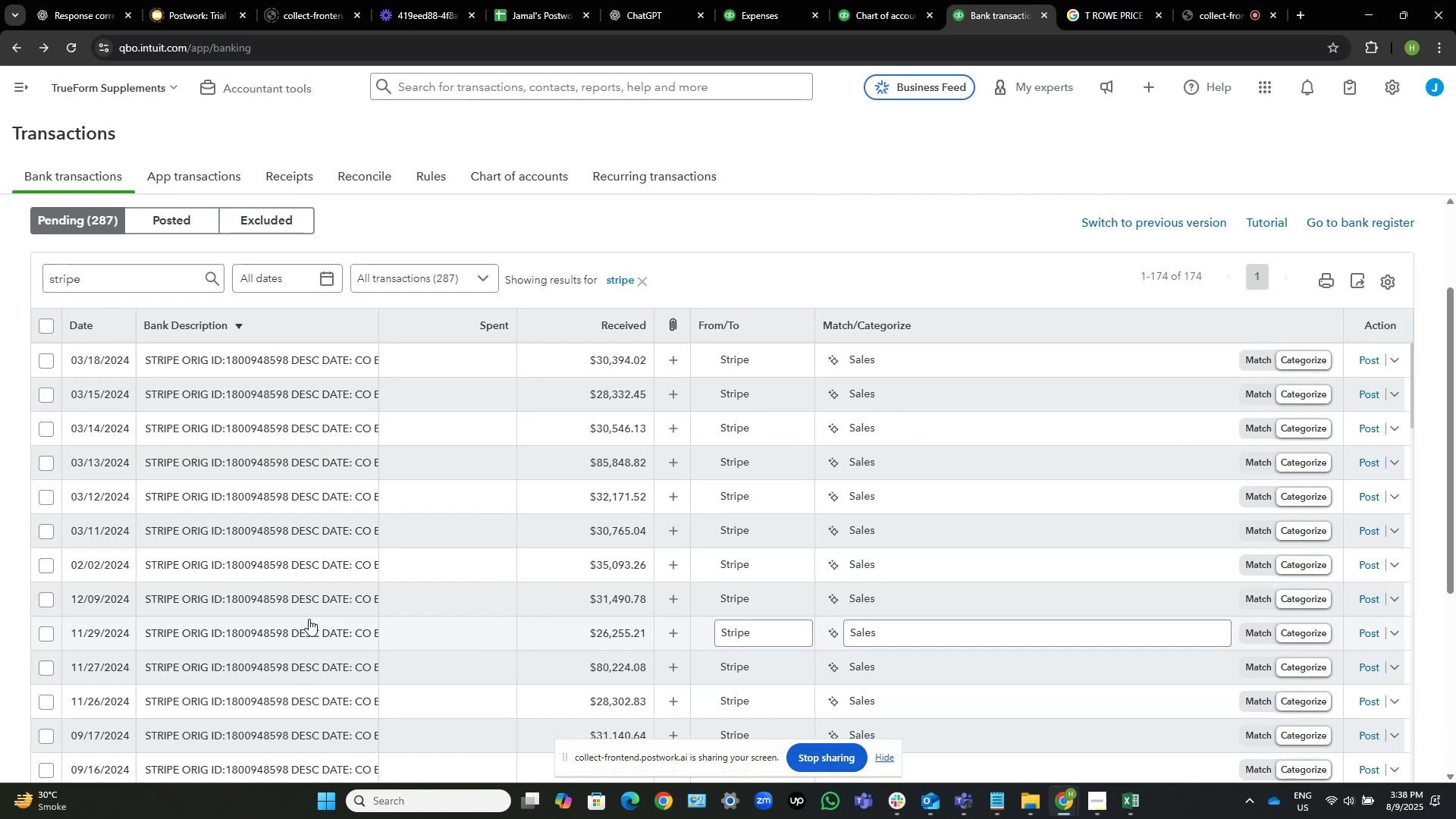 
left_click([309, 619])
 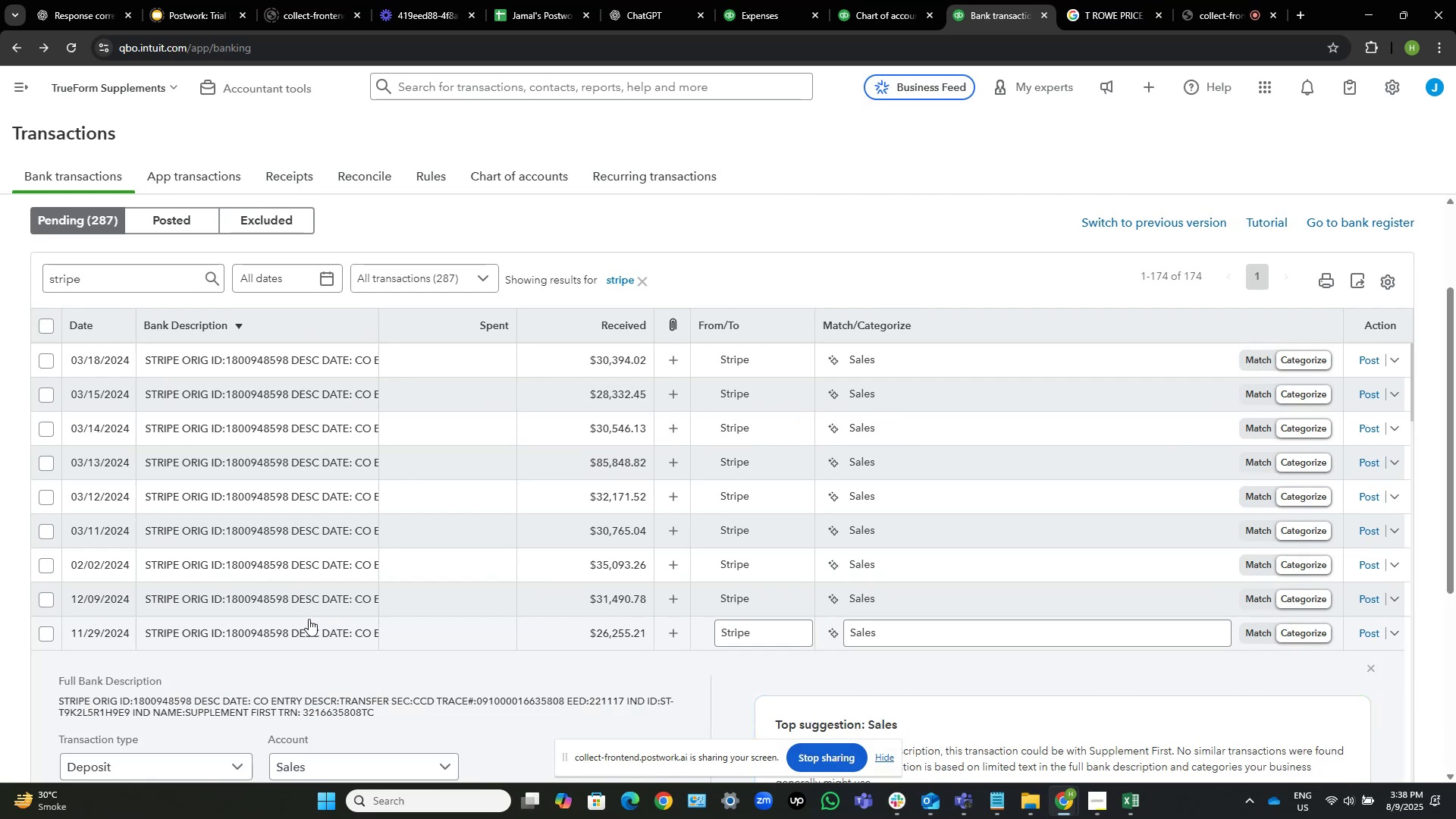 
wait(7.87)
 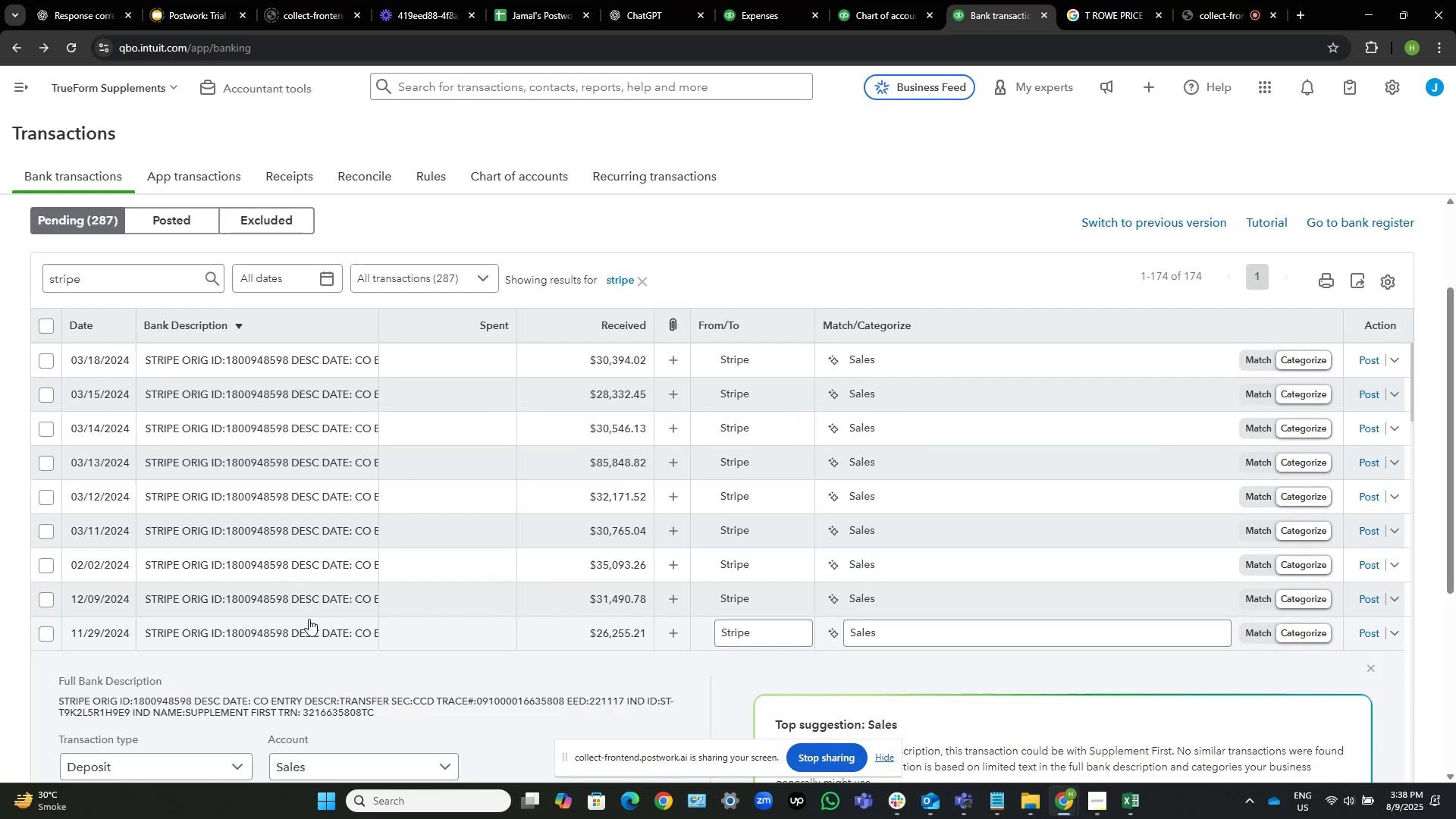 
left_click([301, 623])
 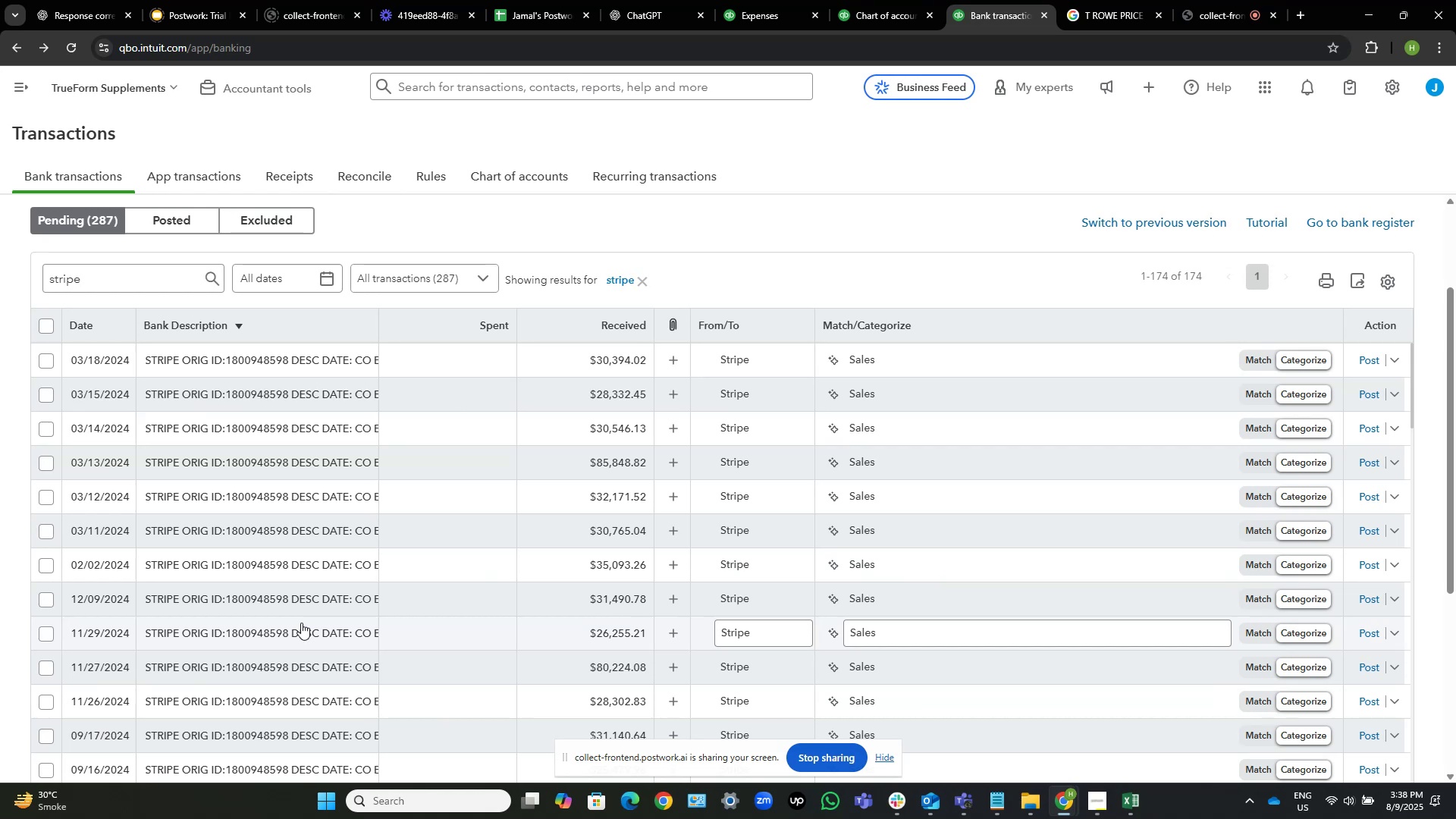 
wait(10.1)
 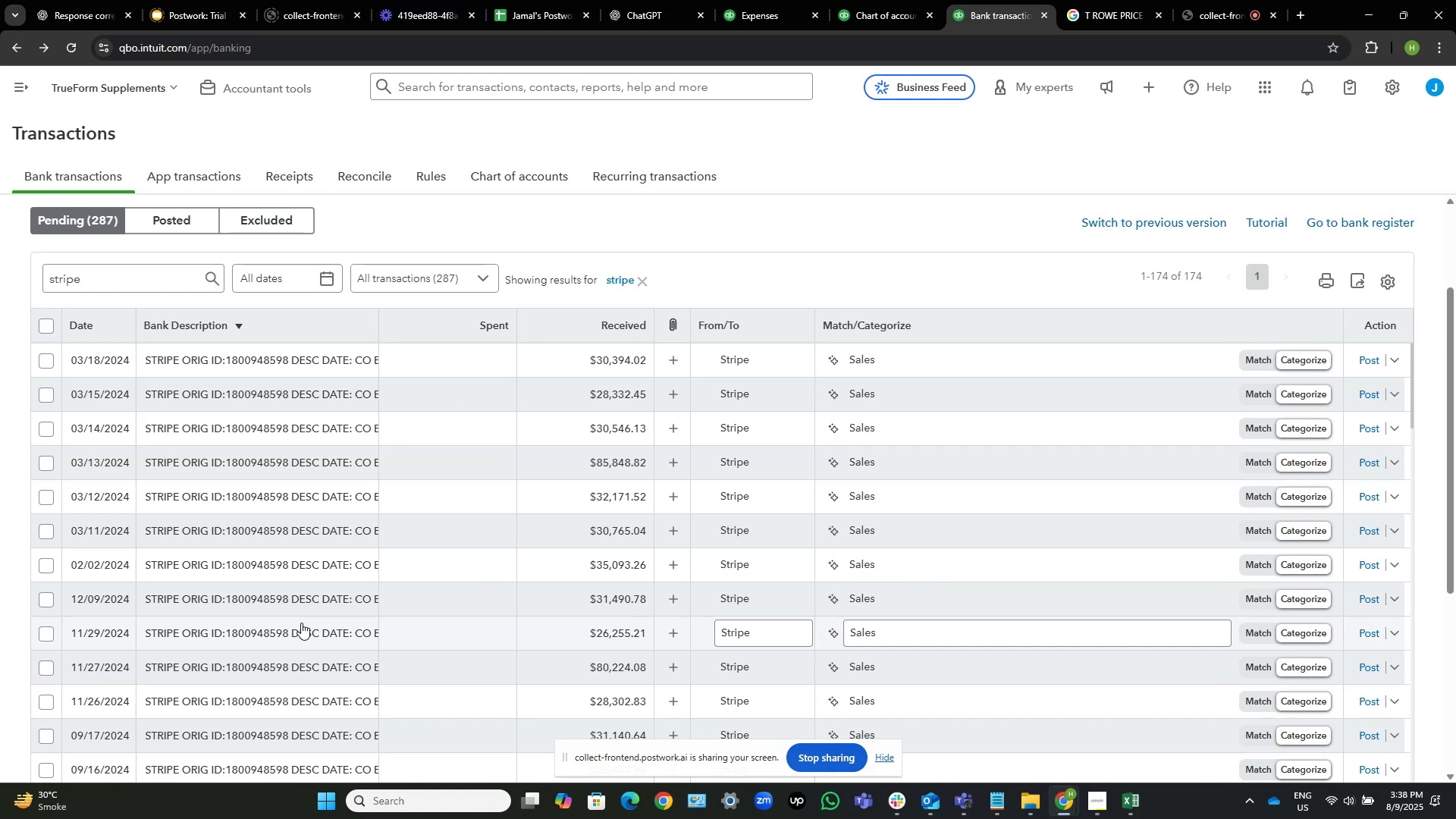 
scroll: coordinate [492, 522], scroll_direction: down, amount: 5.0
 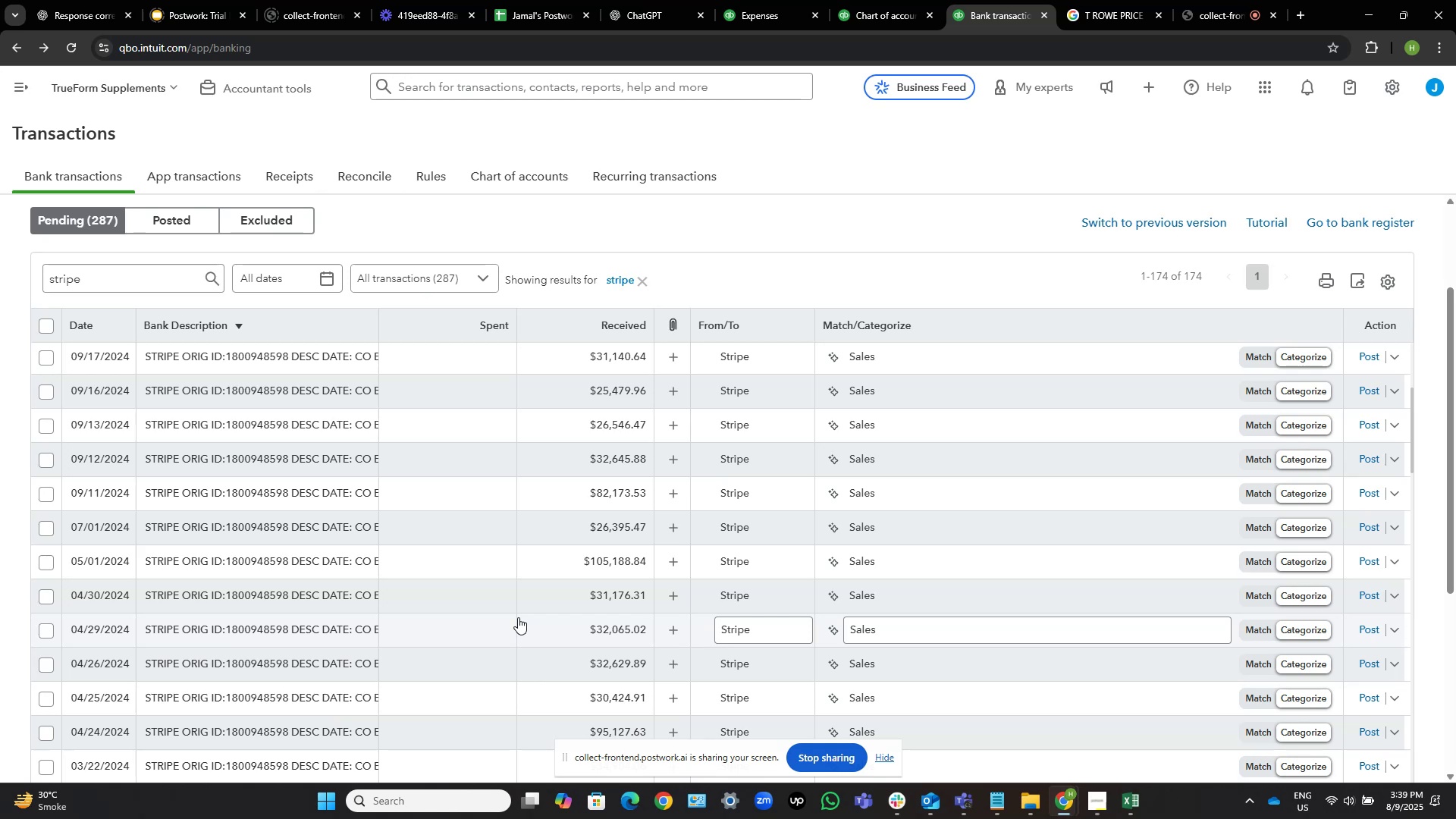 
wait(42.84)
 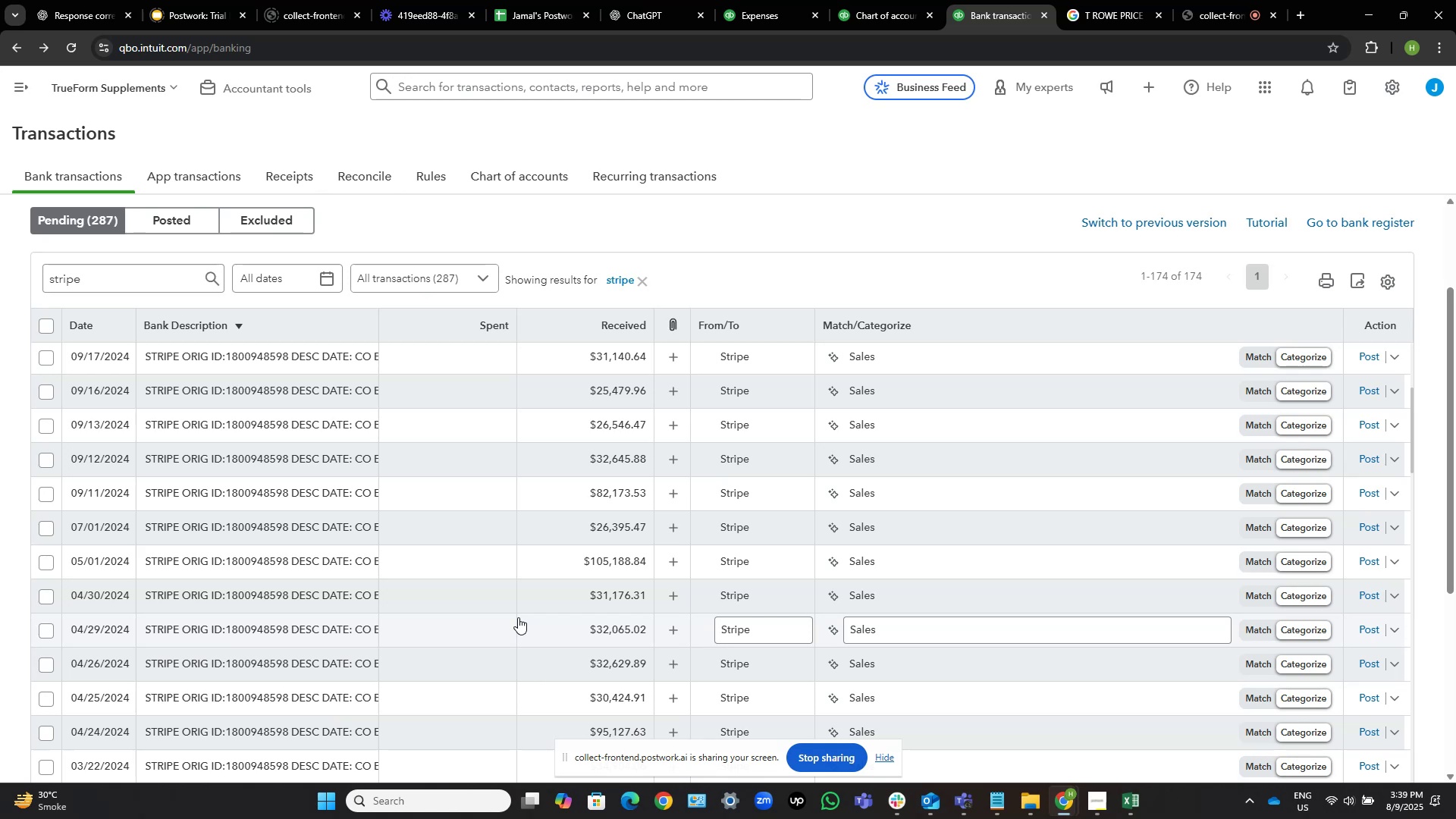 
scroll: coordinate [457, 524], scroll_direction: down, amount: 3.0
 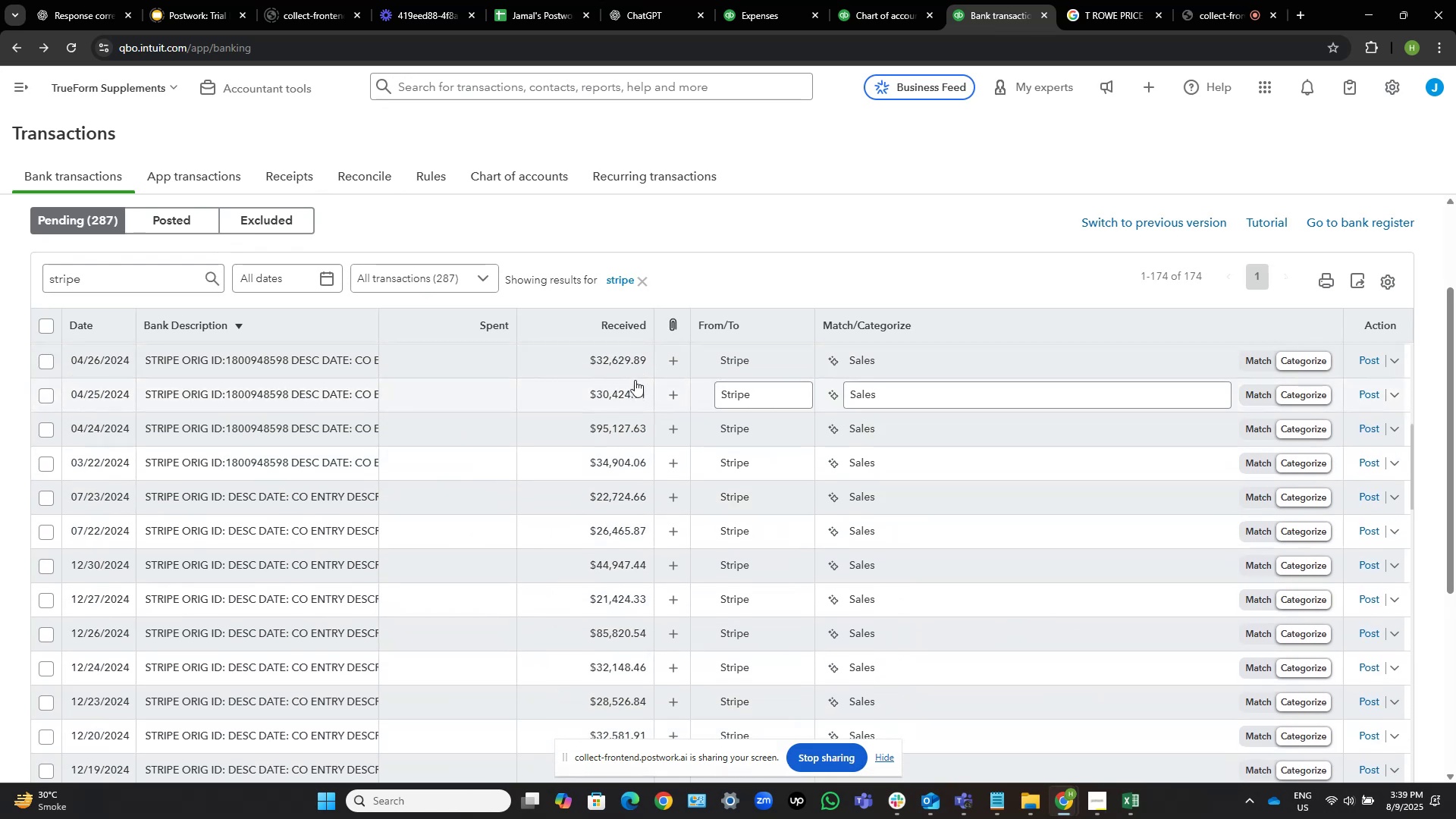 
wait(8.25)
 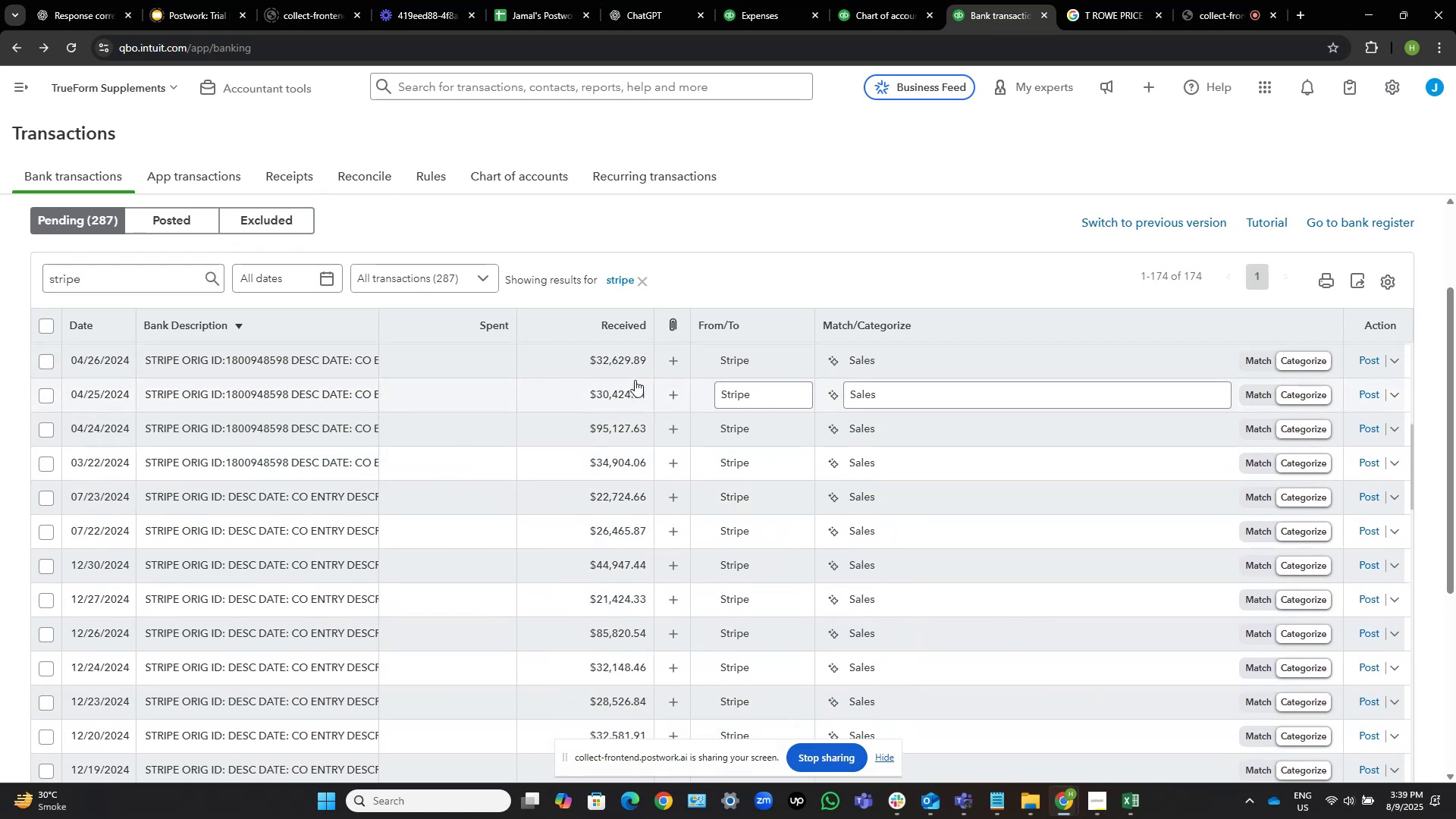 
scroll: coordinate [582, 473], scroll_direction: down, amount: 2.0
 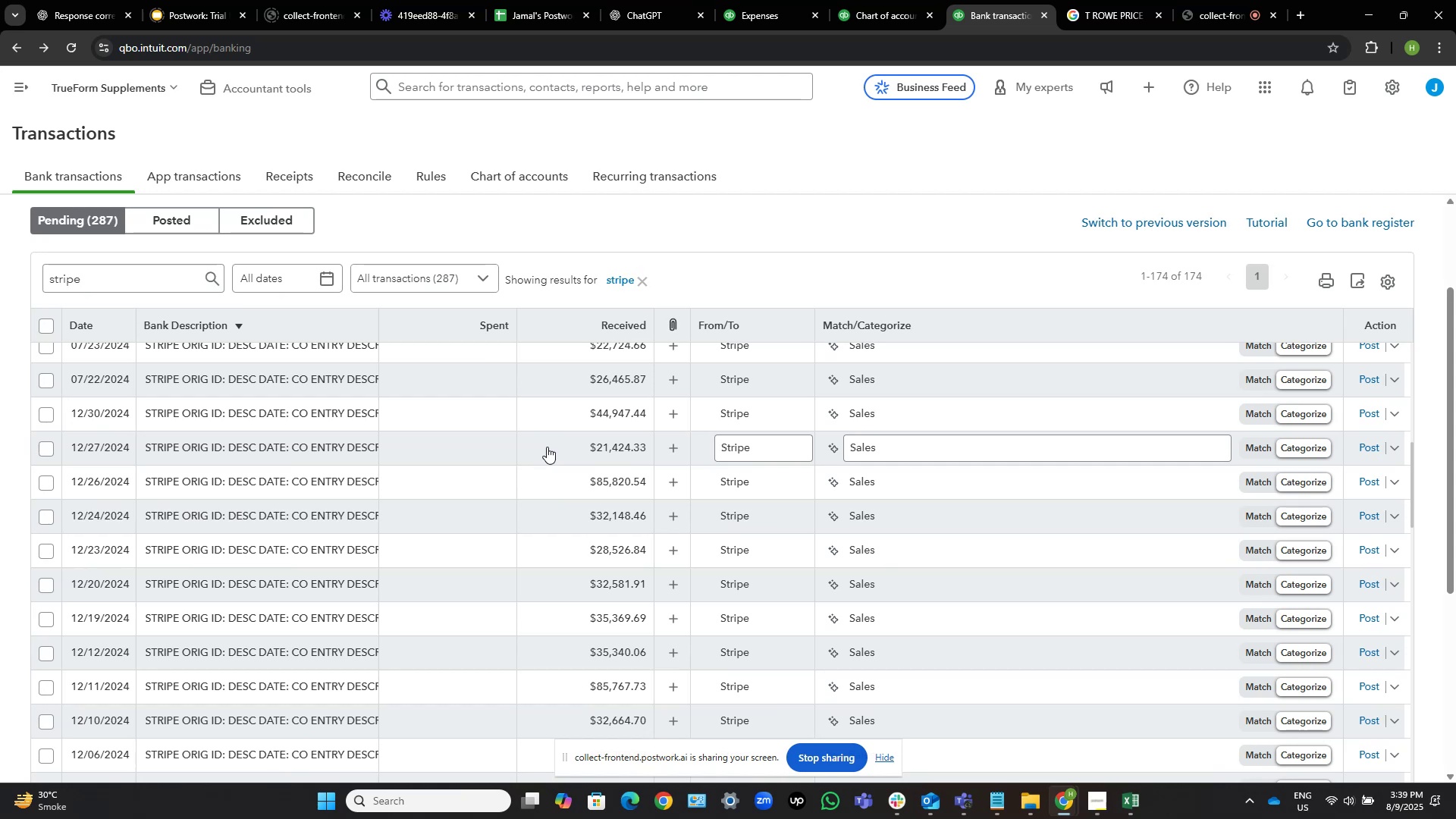 
wait(12.42)
 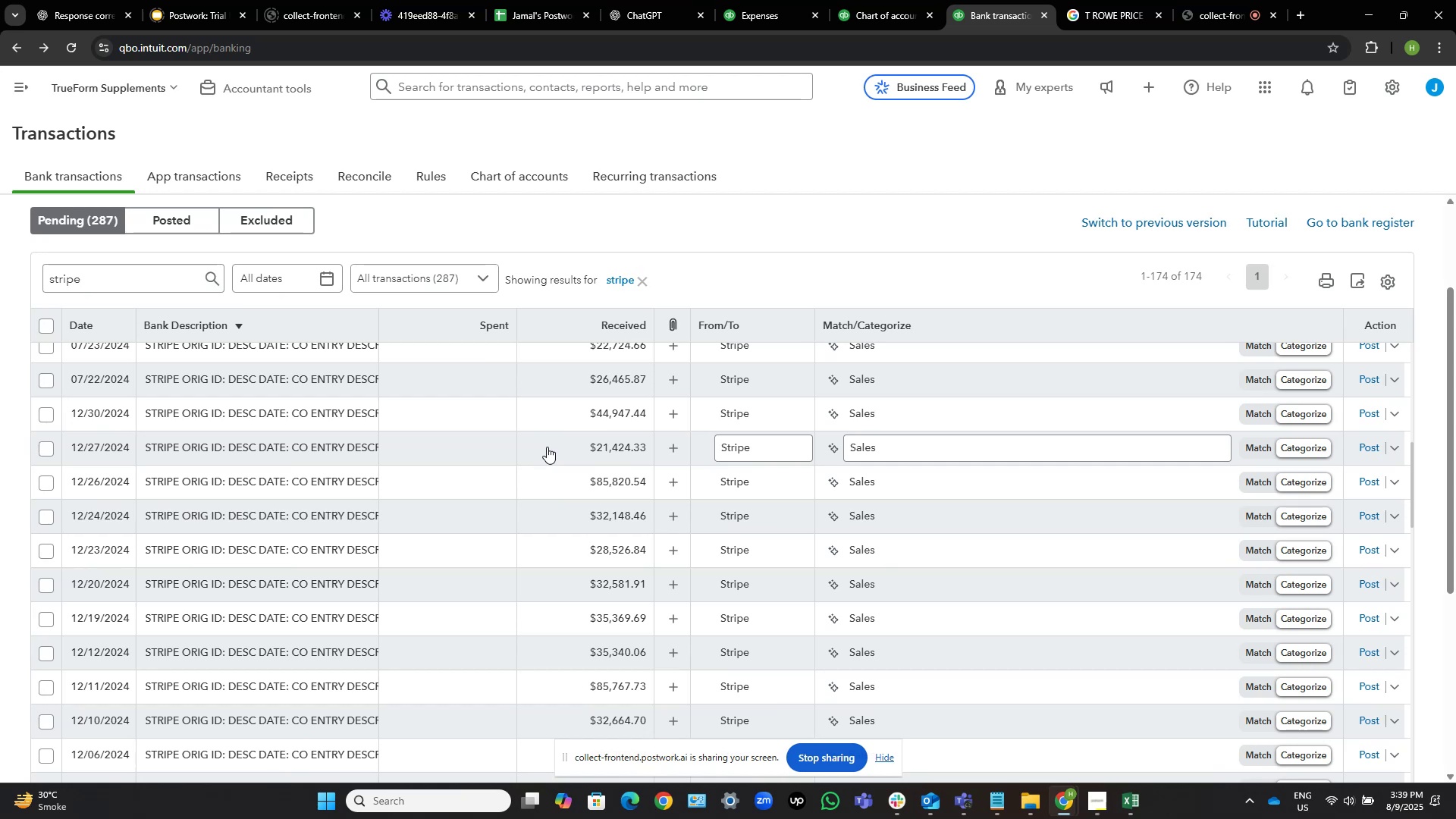 
scroll: coordinate [400, 444], scroll_direction: down, amount: 47.0
 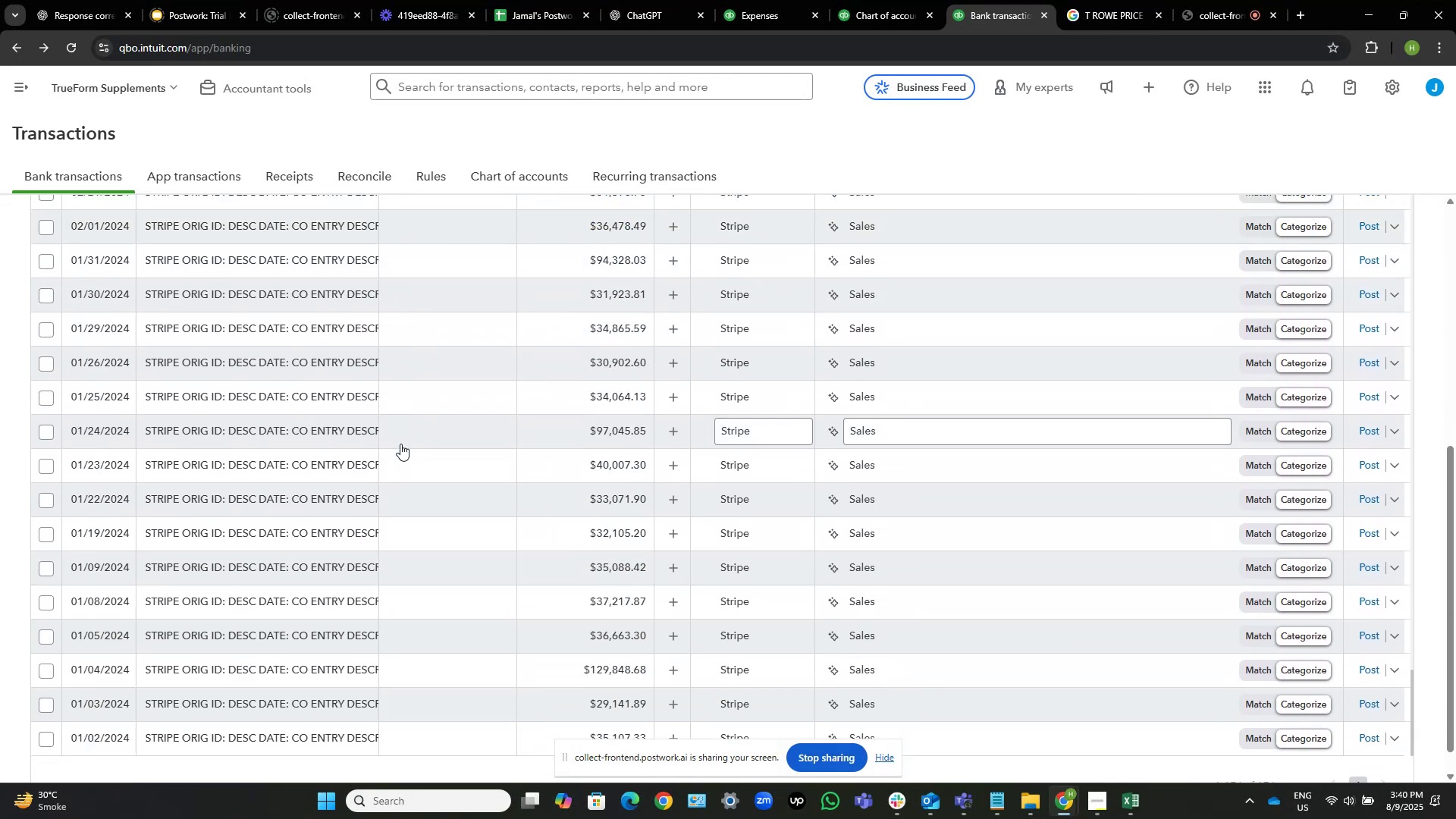 
scroll: coordinate [497, 481], scroll_direction: down, amount: 13.0
 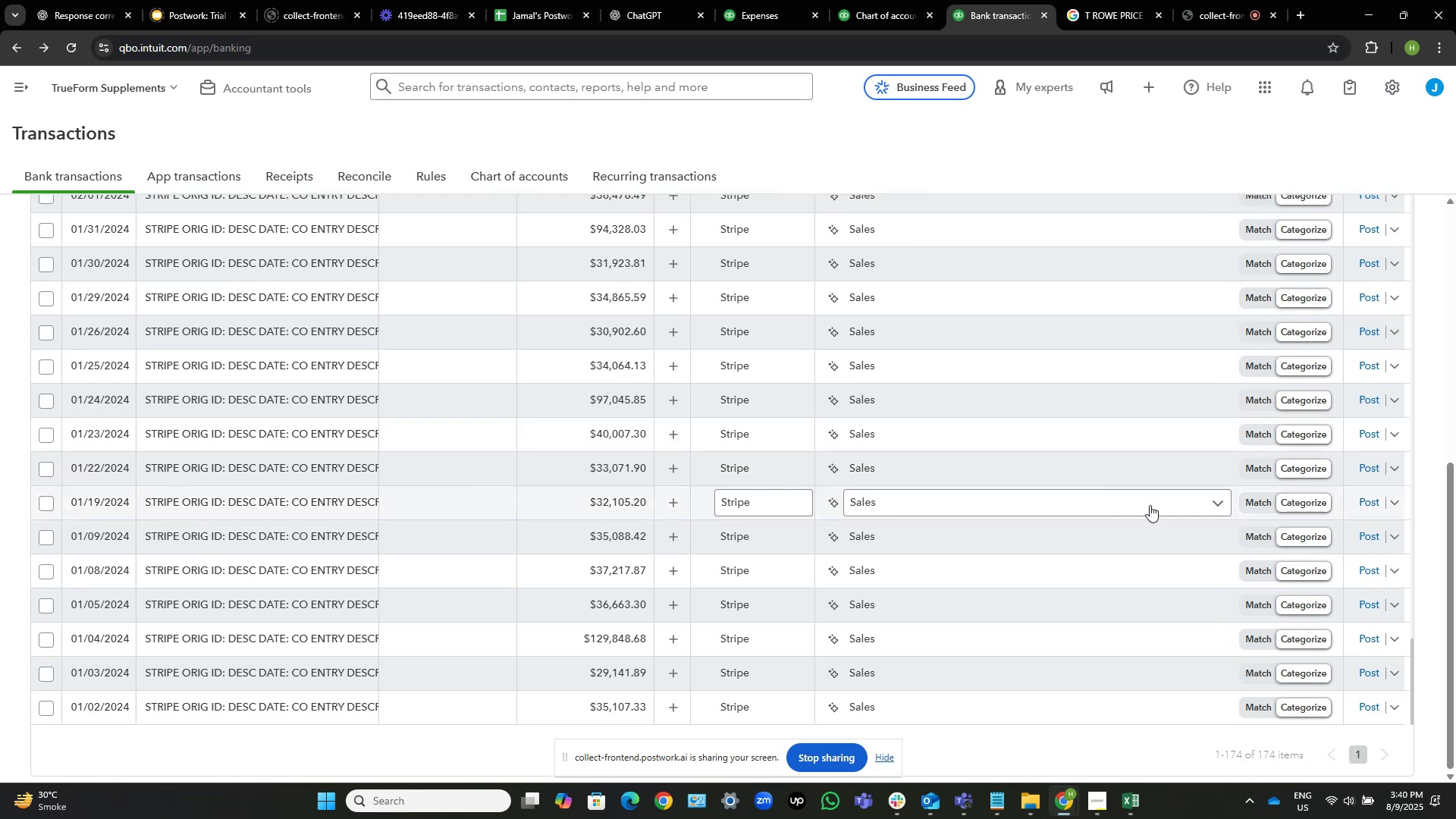 
scroll: coordinate [786, 573], scroll_direction: up, amount: 18.0
 